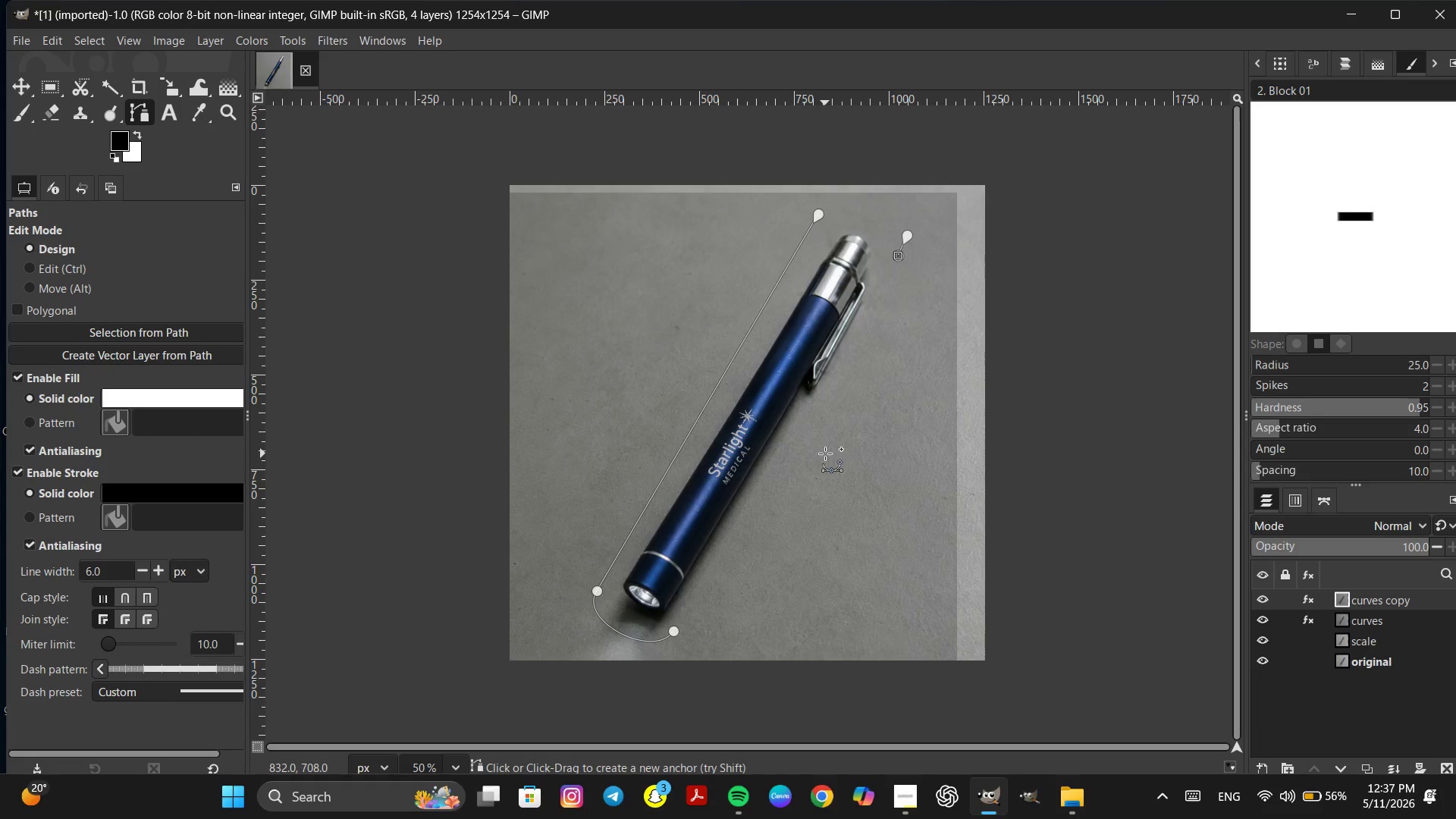 
key(Control+Z)
 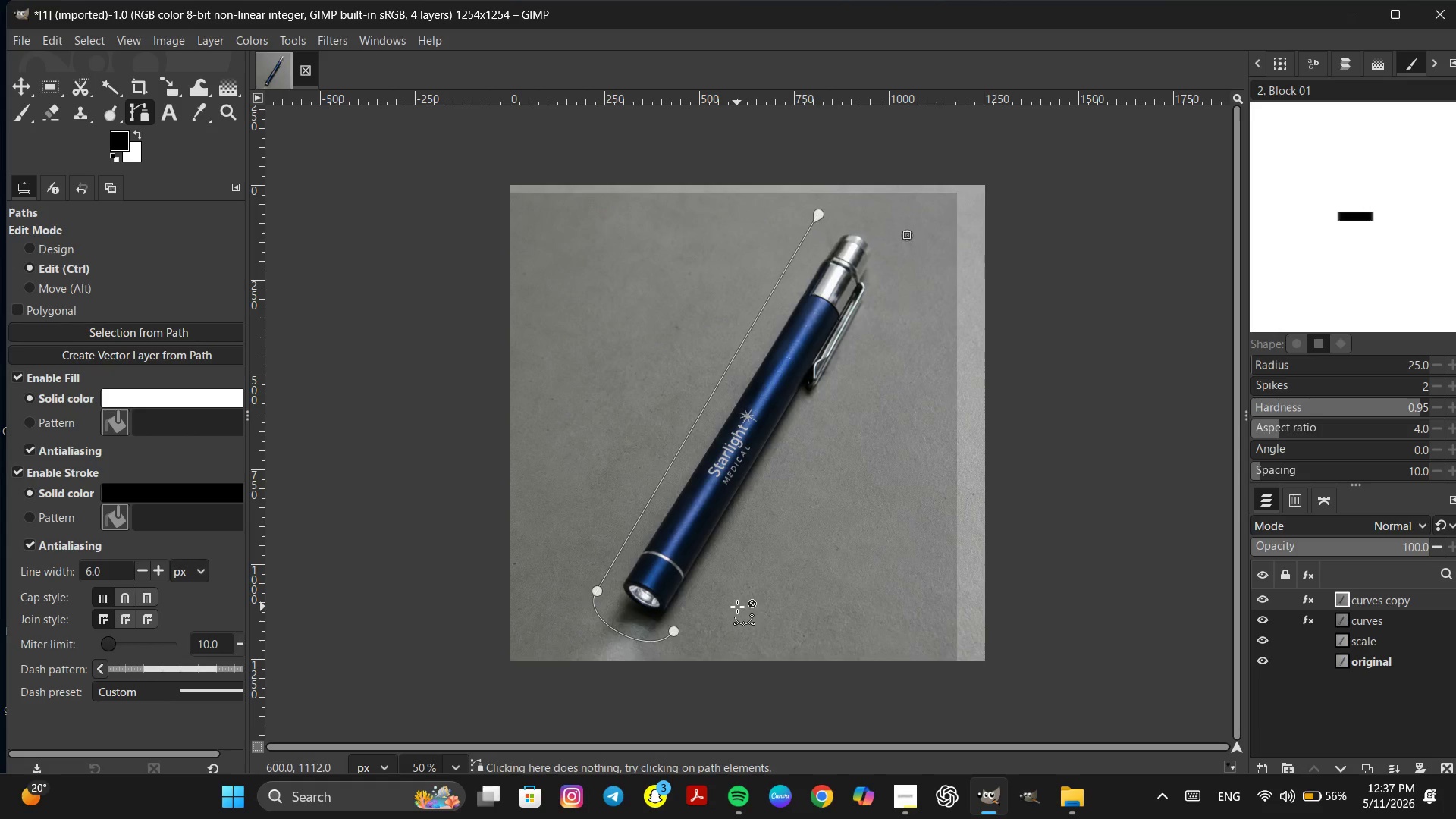 
key(Control+Z)
 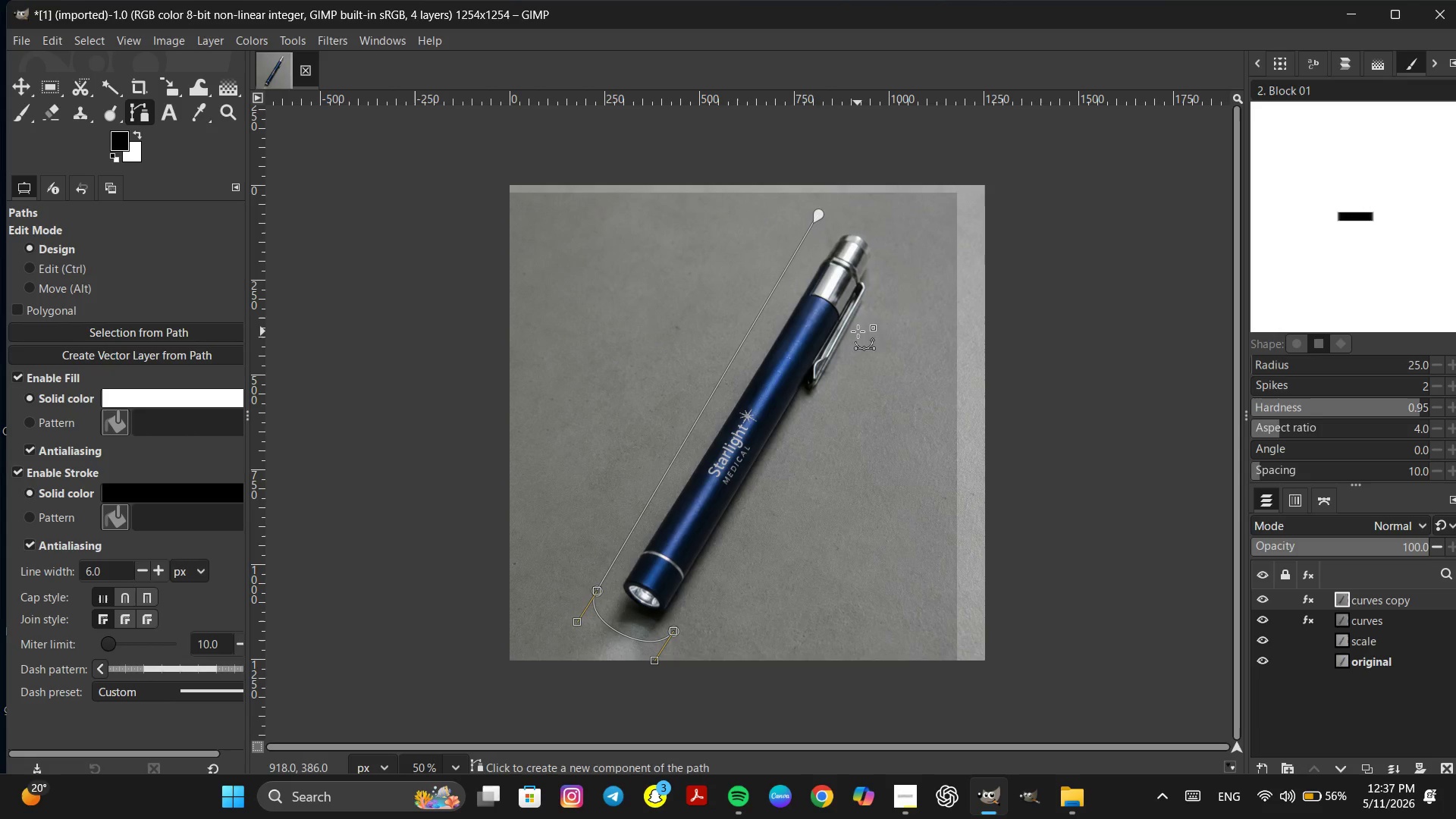 
key(Control+Z)
 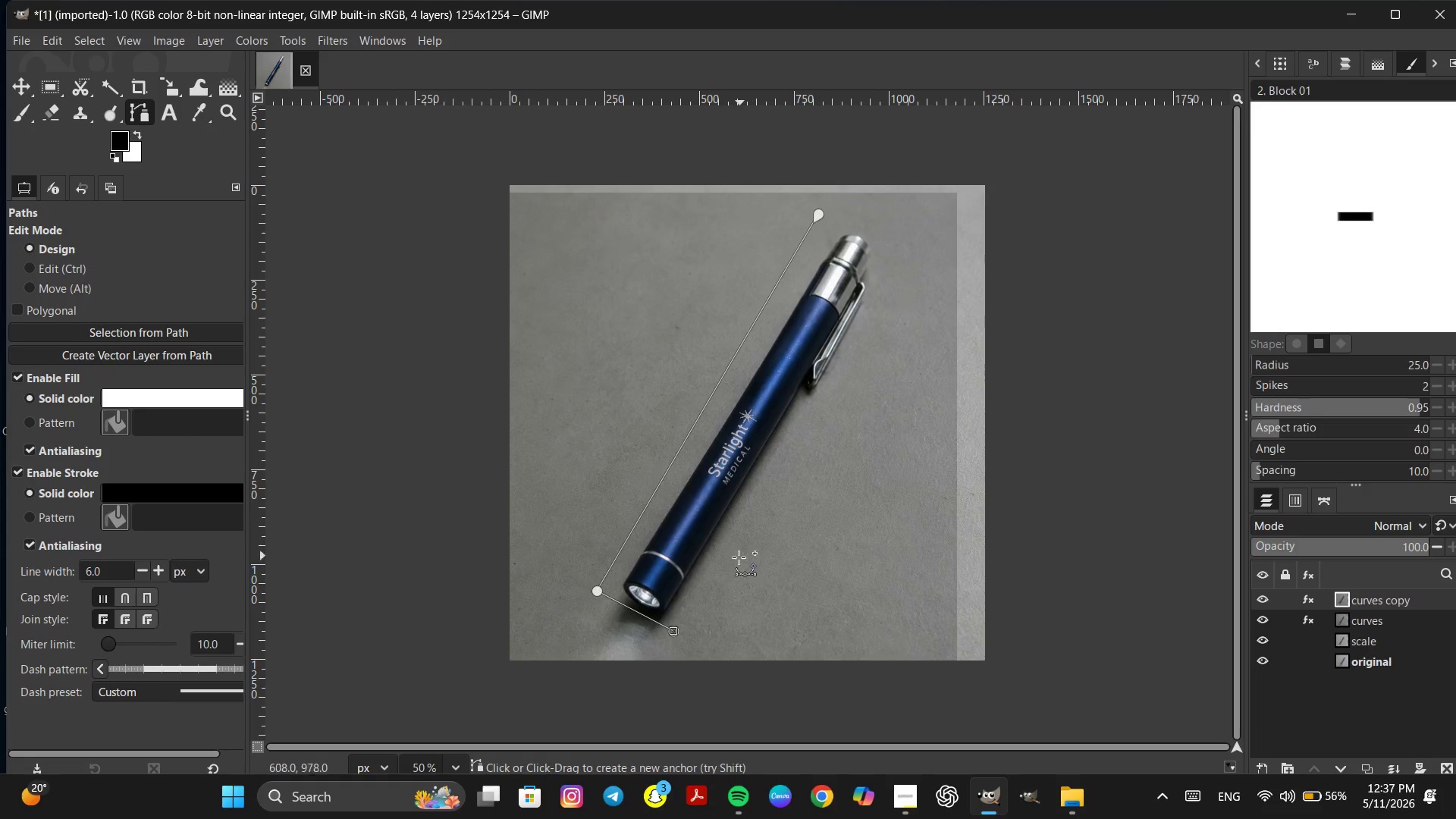 
key(Control+Z)
 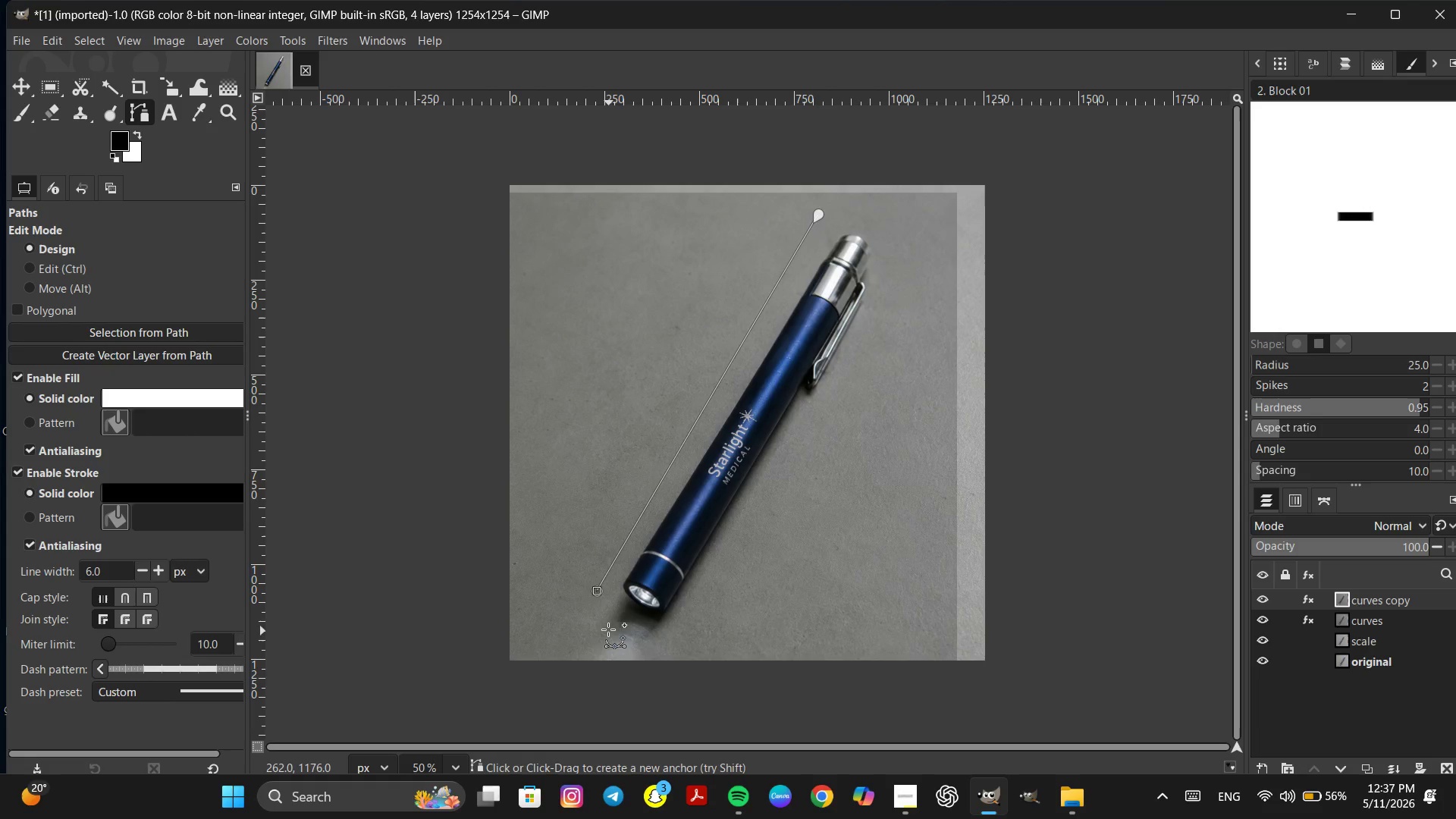 
left_click([607, 627])
 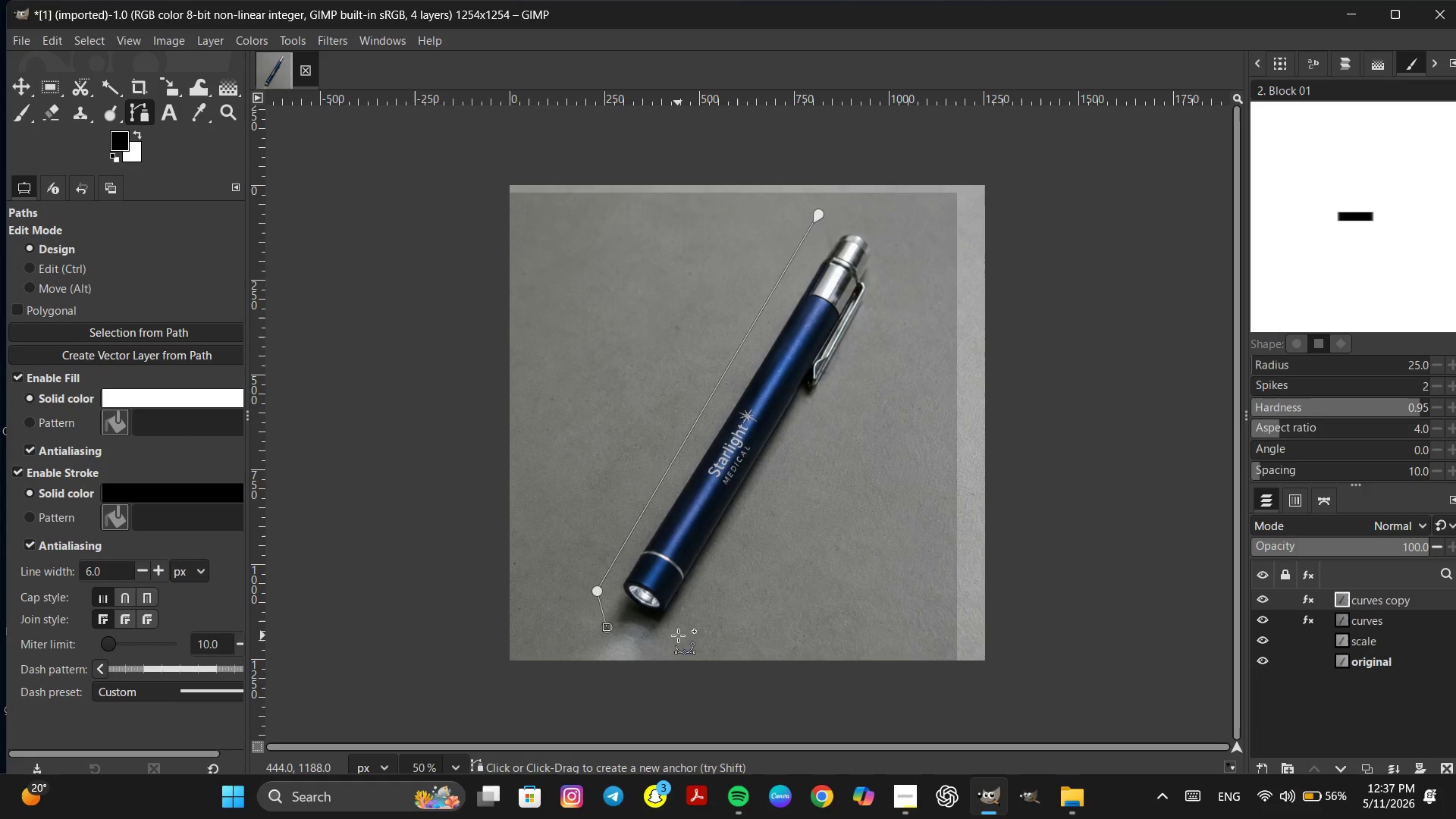 
left_click([678, 635])
 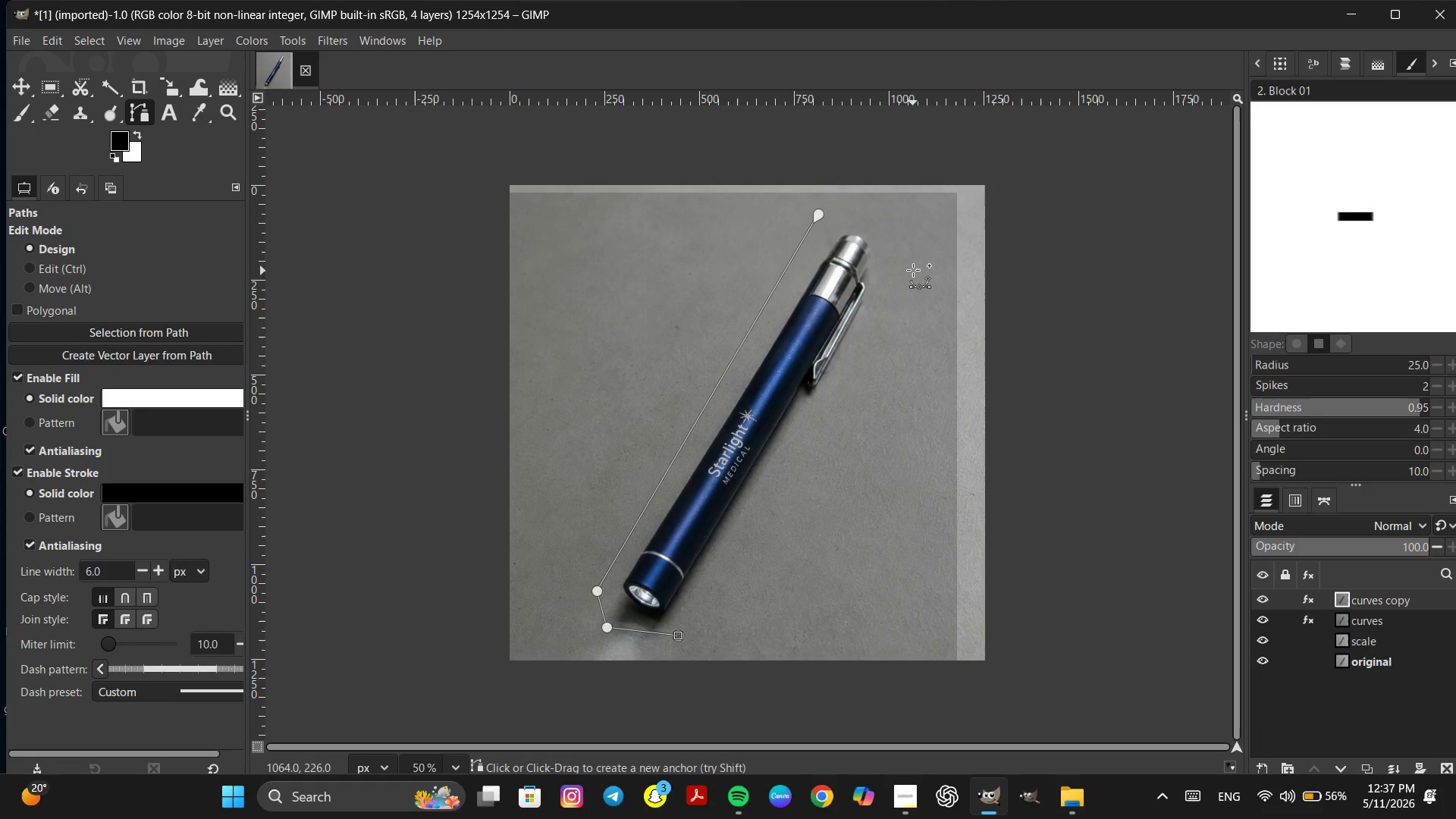 
left_click([905, 252])
 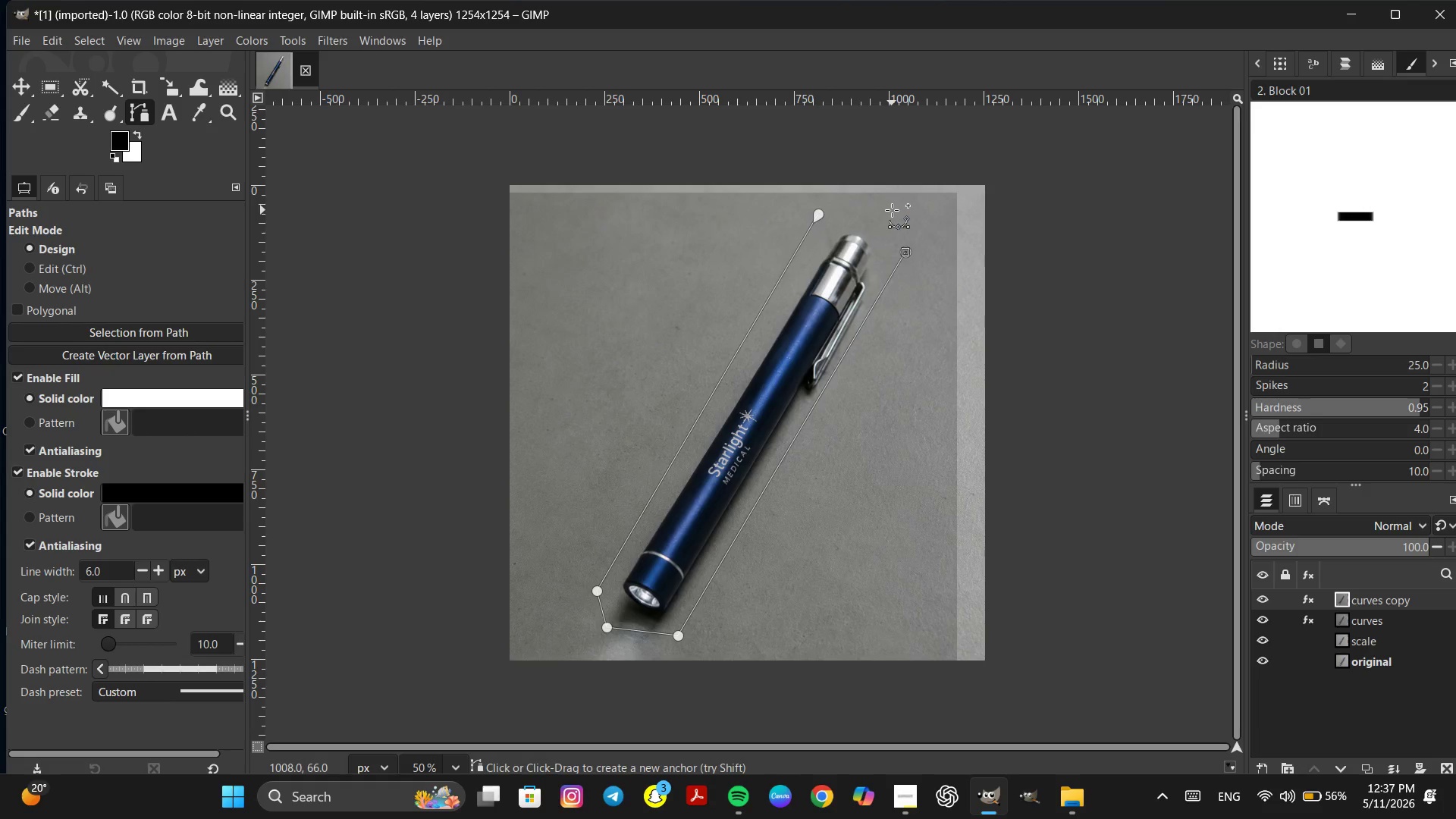 
left_click([886, 214])
 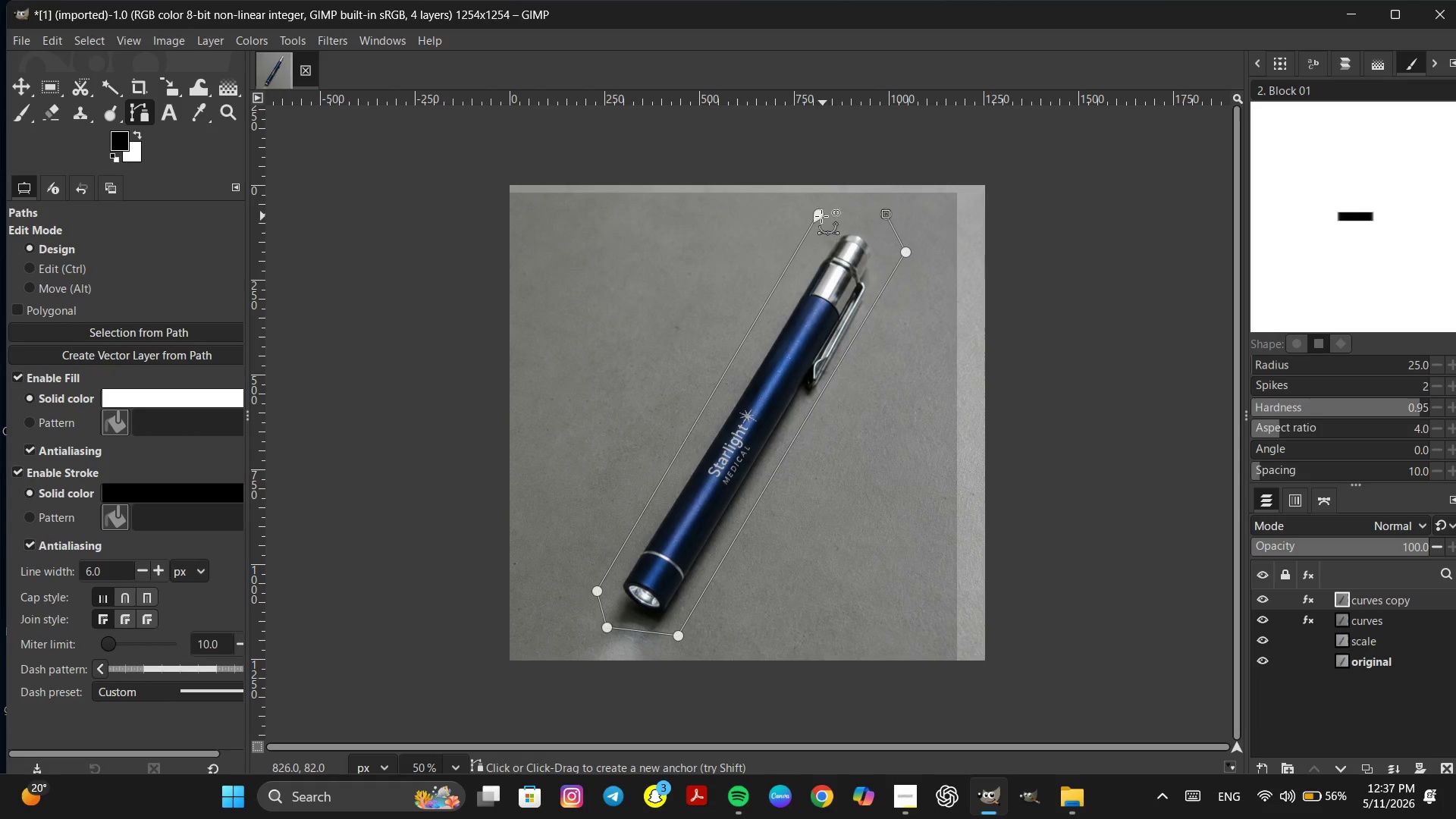 
left_click([817, 216])
 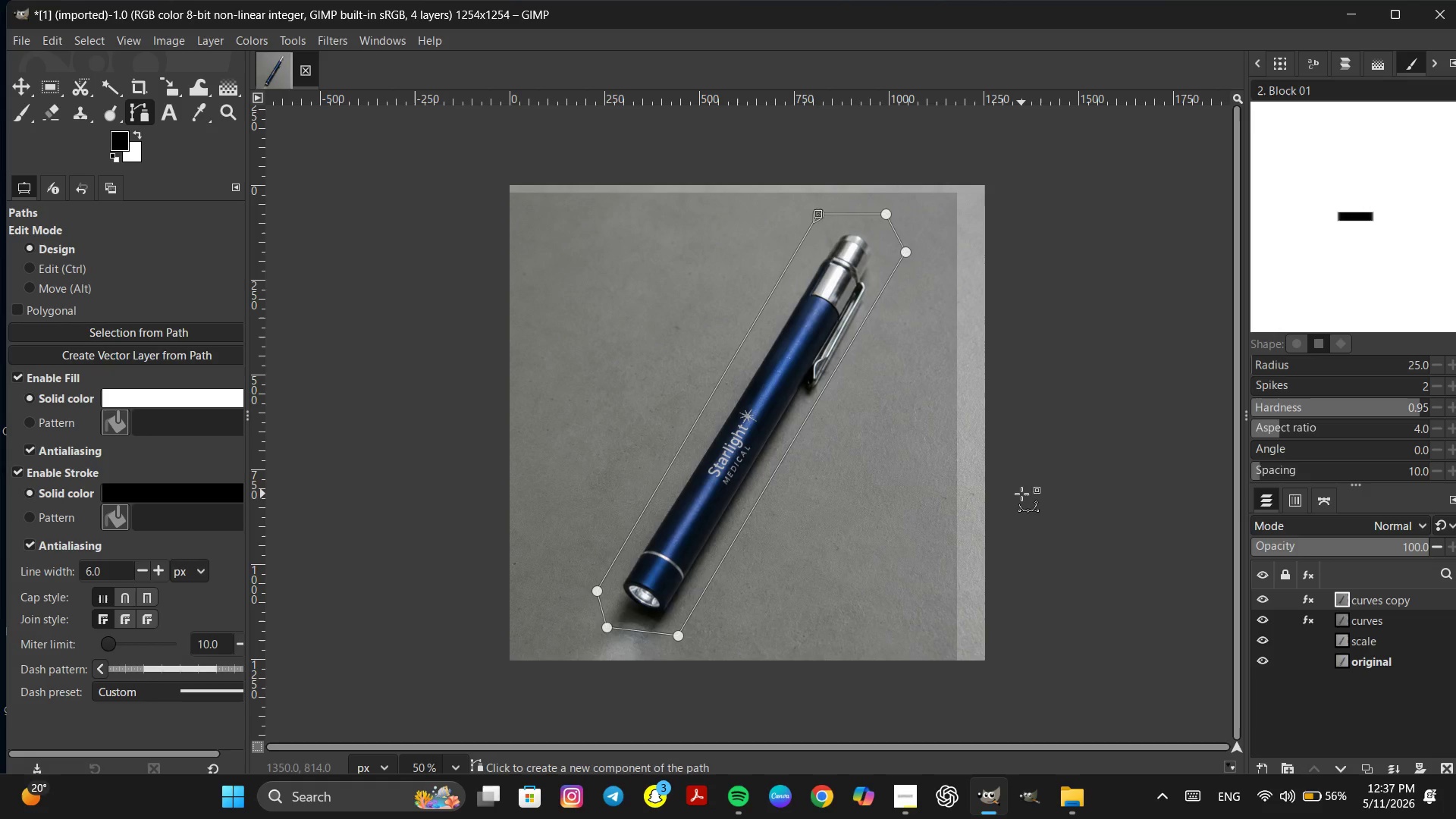 
key(Enter)
 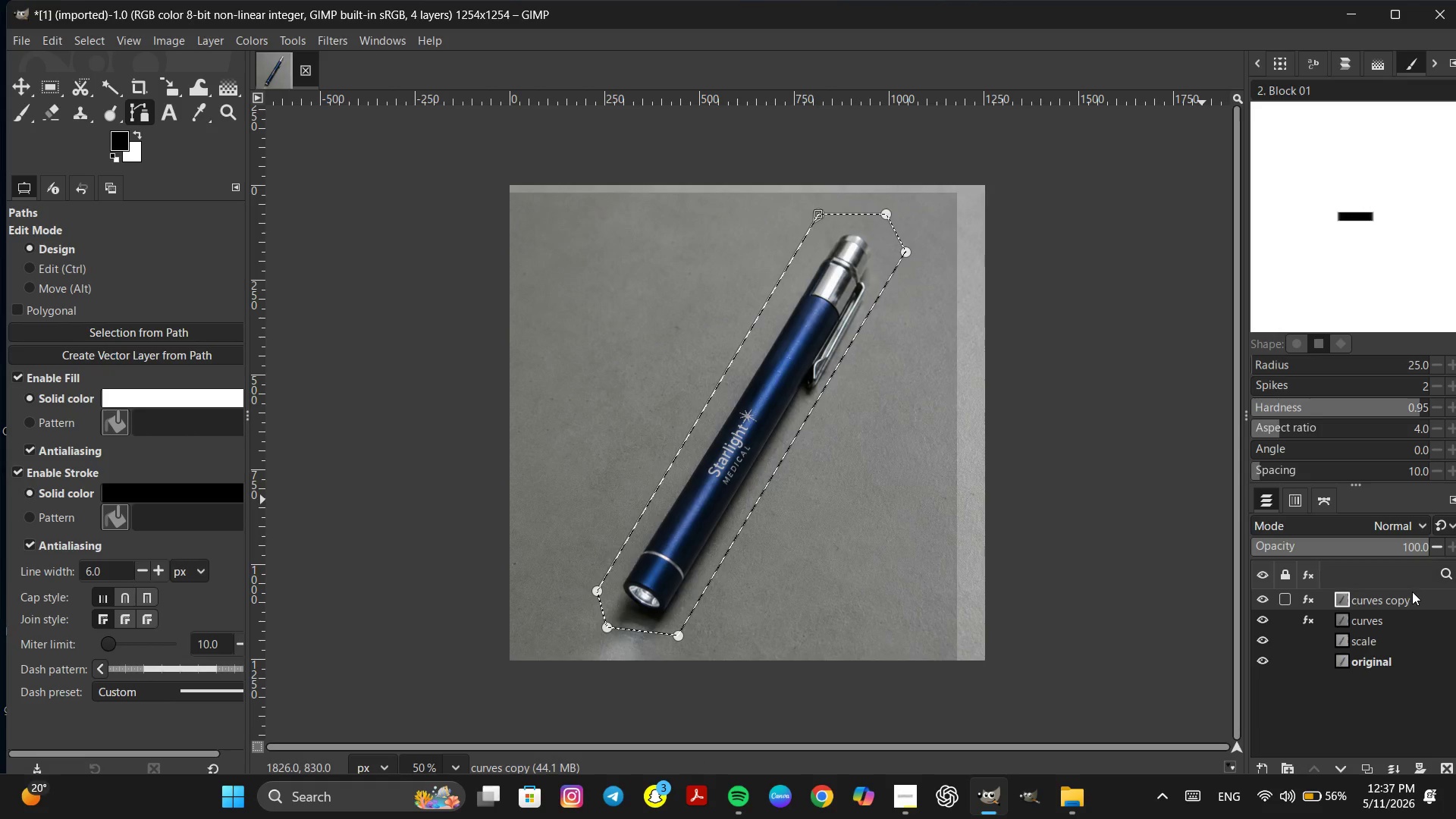 
right_click([1401, 596])
 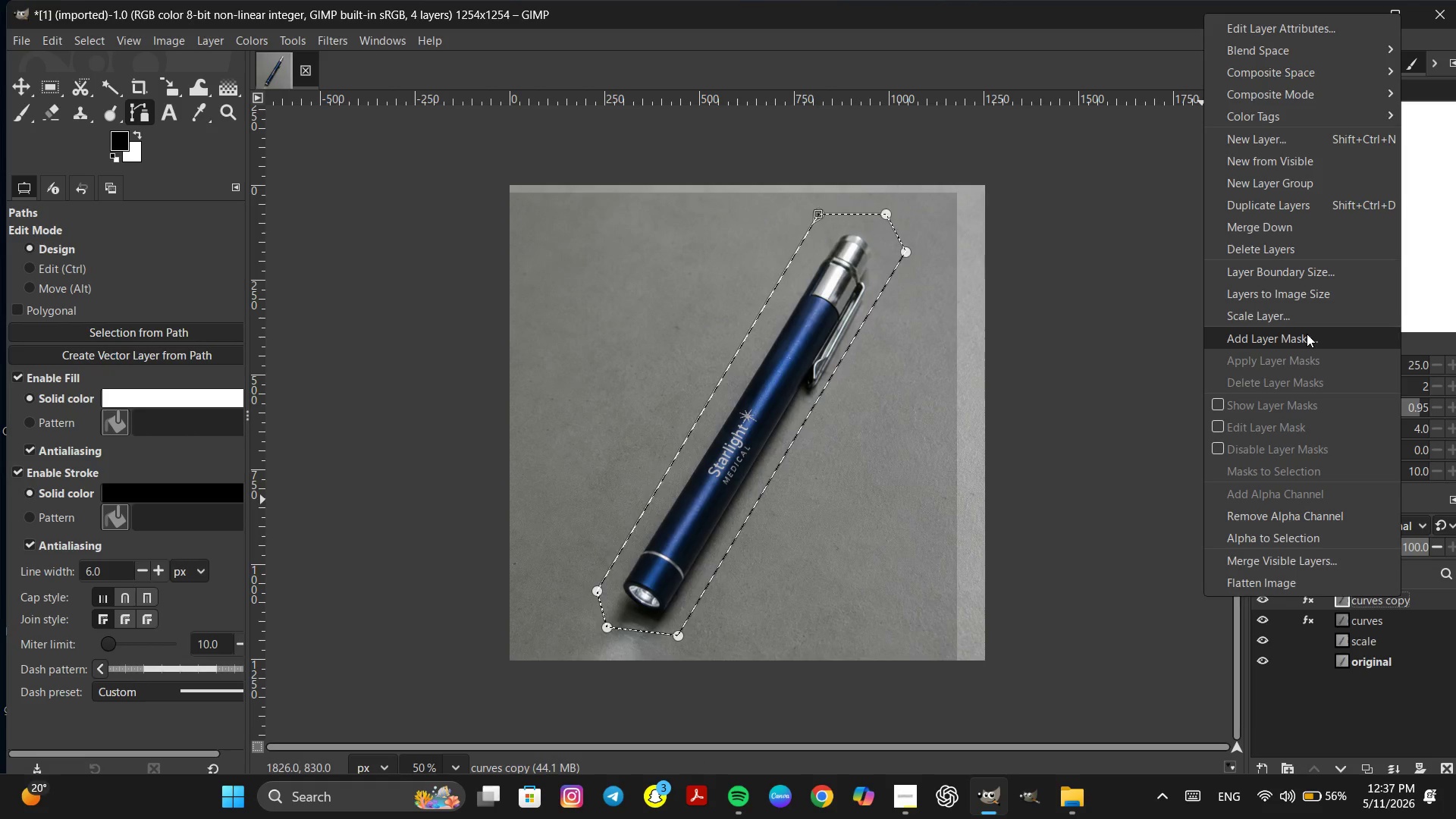 
left_click([1307, 334])
 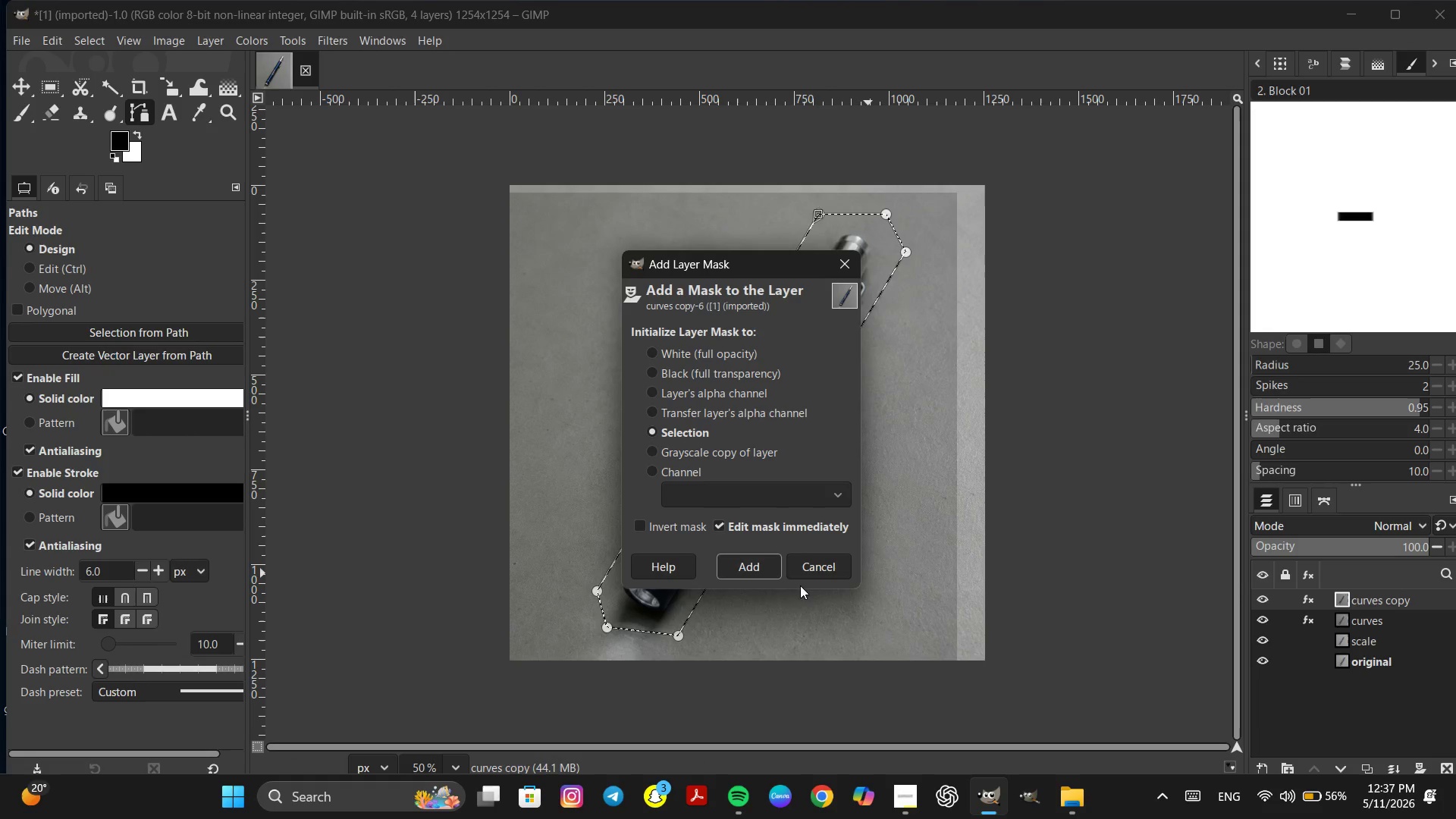 
left_click([766, 566])
 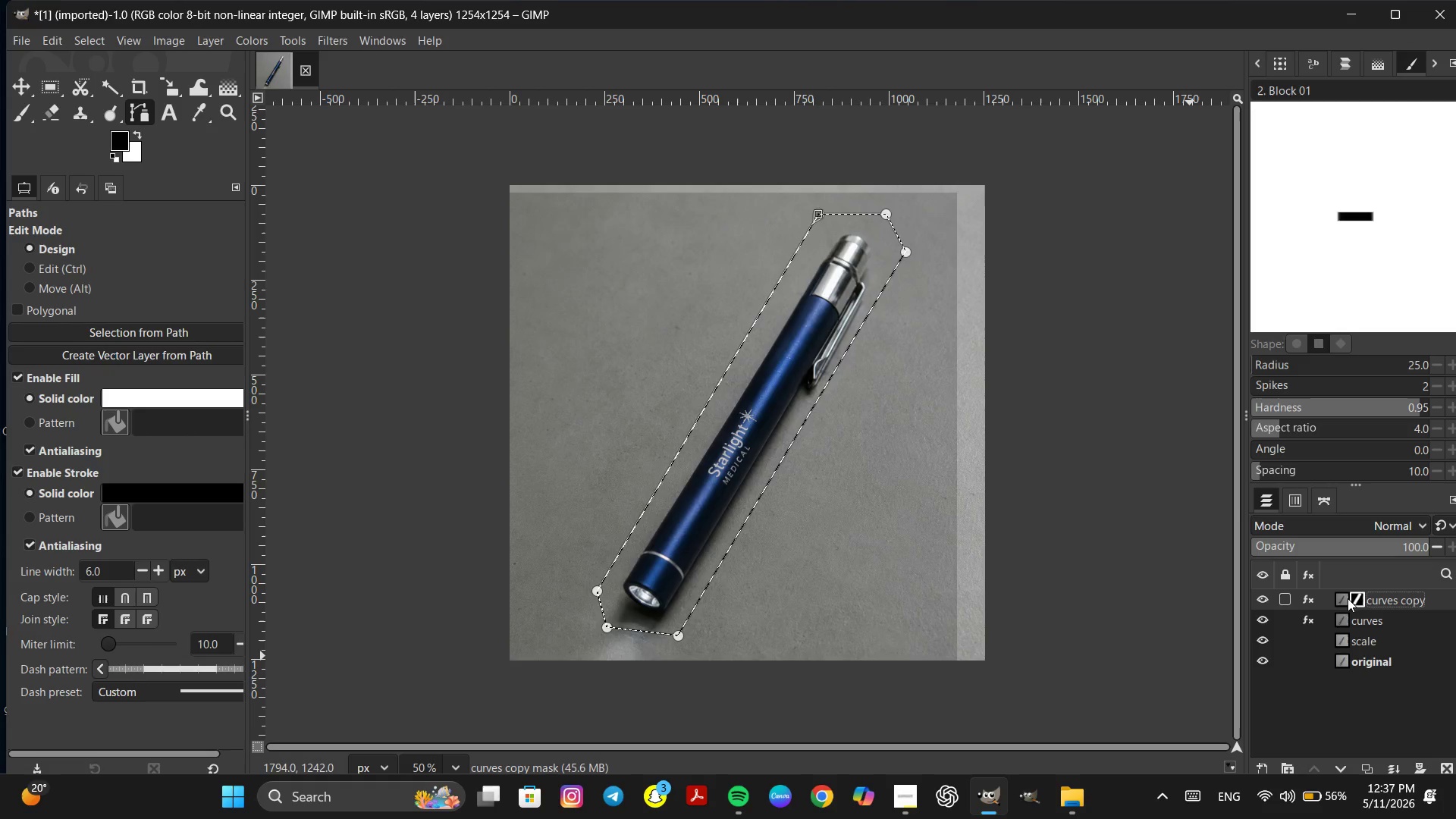 
left_click([1345, 598])
 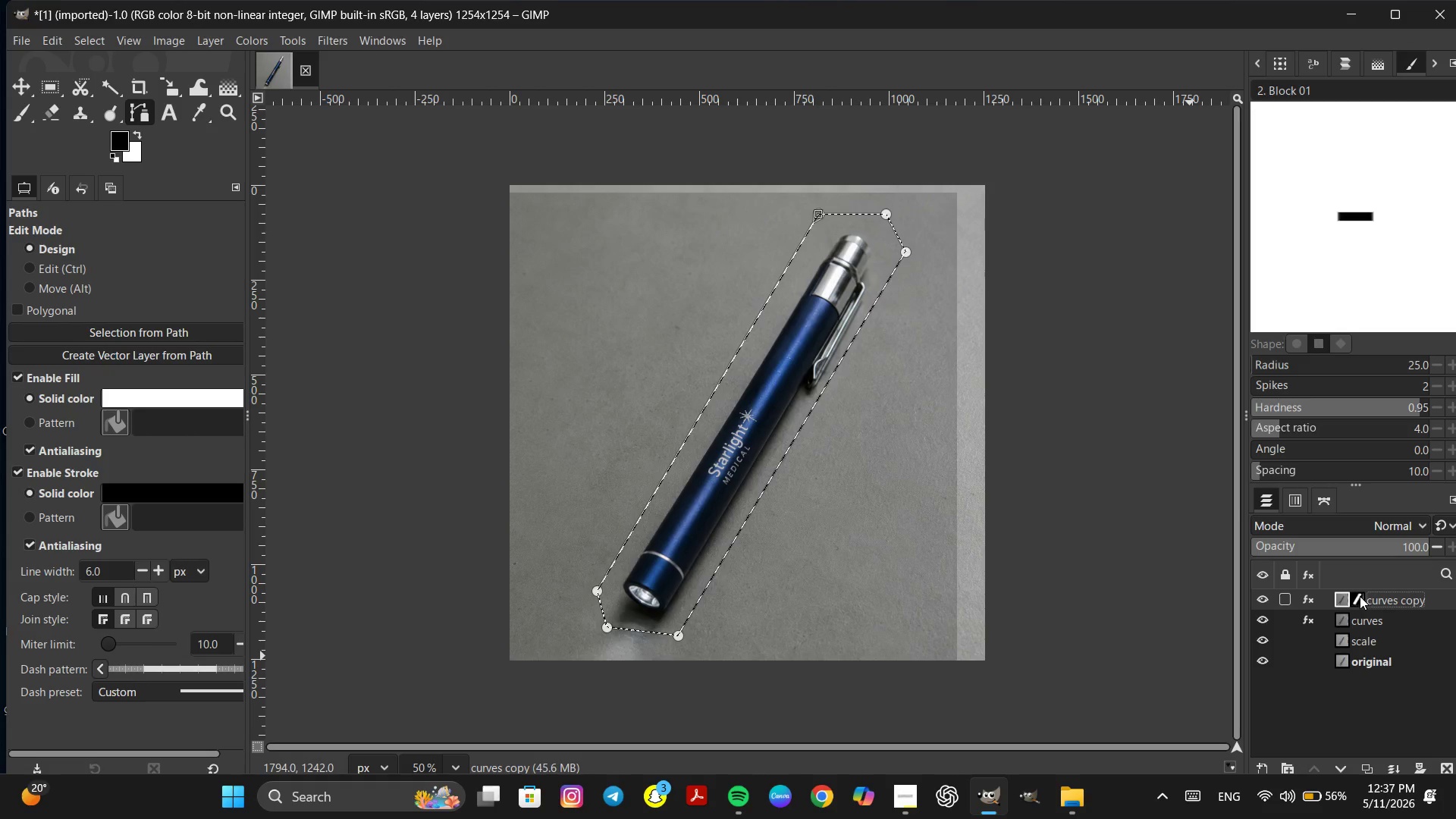 
left_click([1360, 596])
 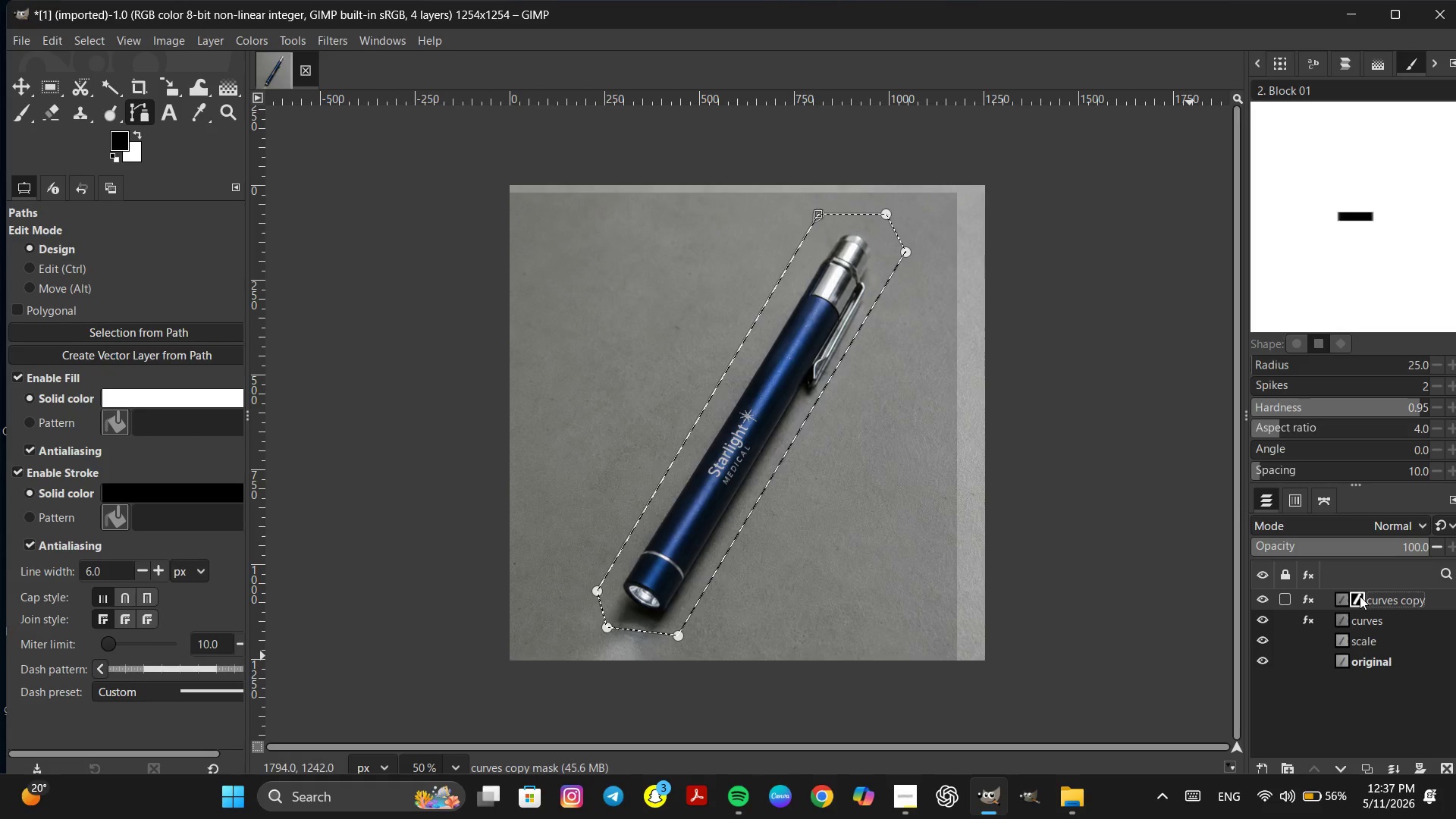 
hold_key(key=ControlLeft, duration=0.5)
 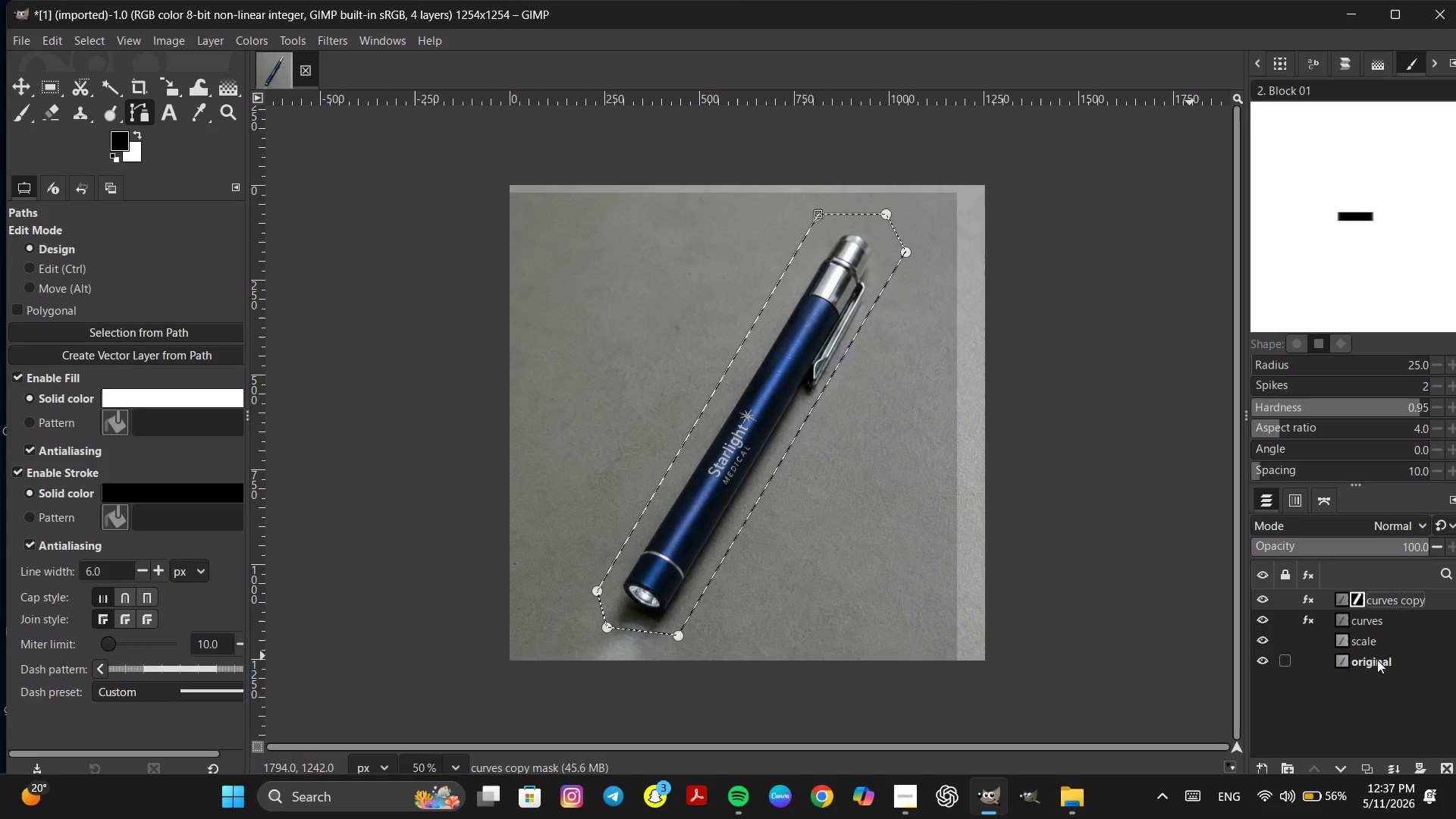 
left_click([1377, 660])
 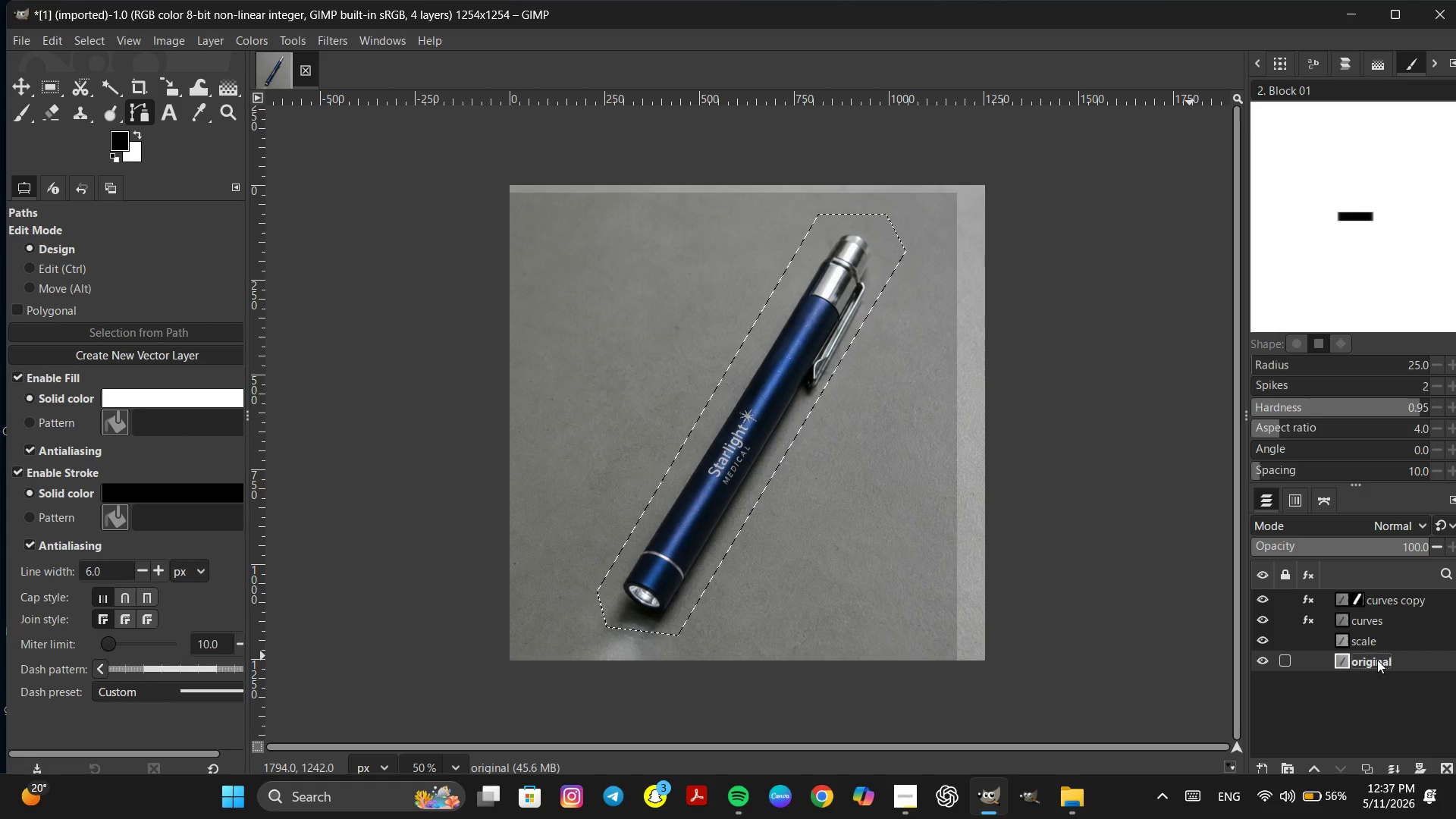 
right_click([1377, 660])
 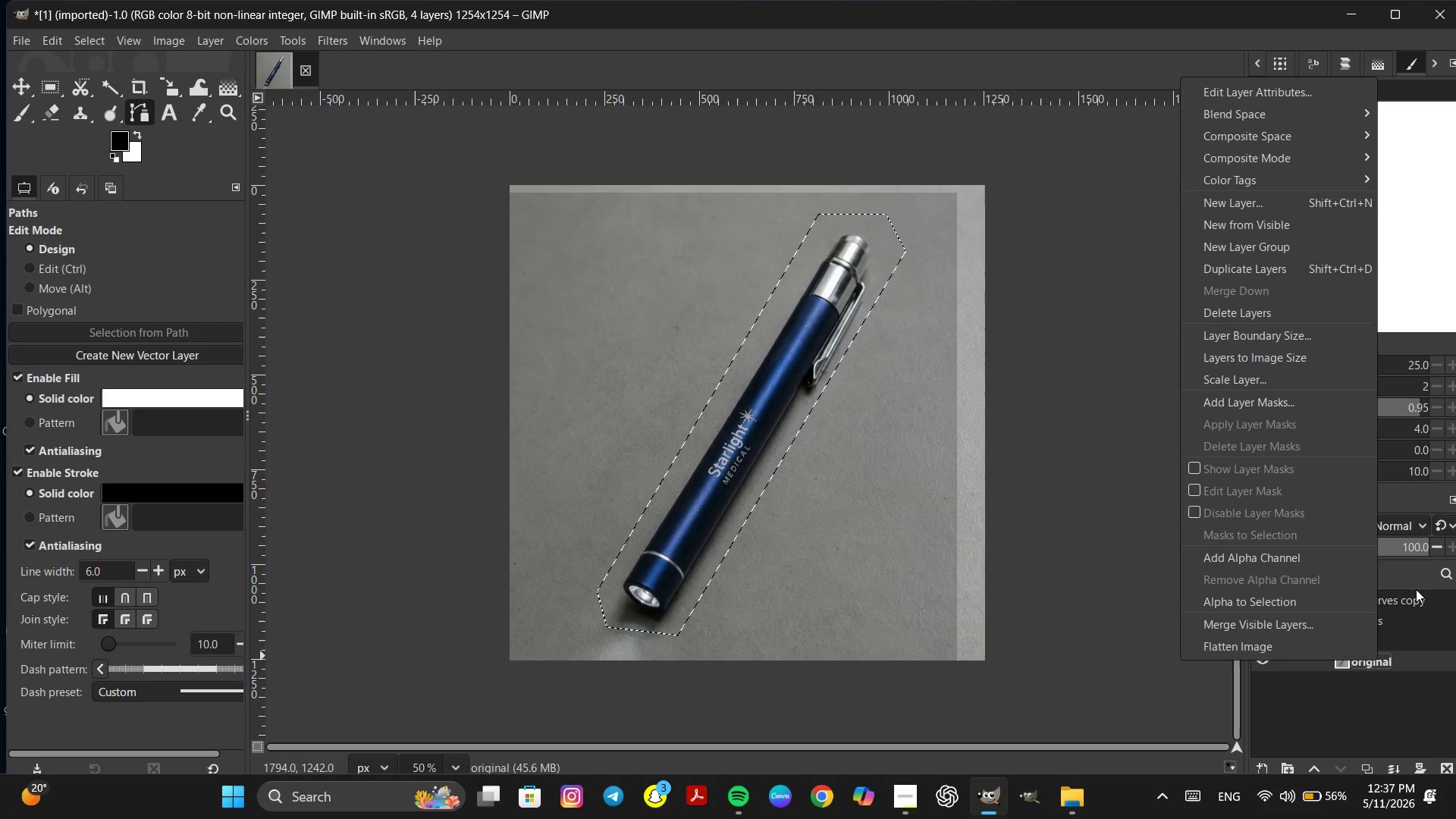 
left_click([1409, 595])
 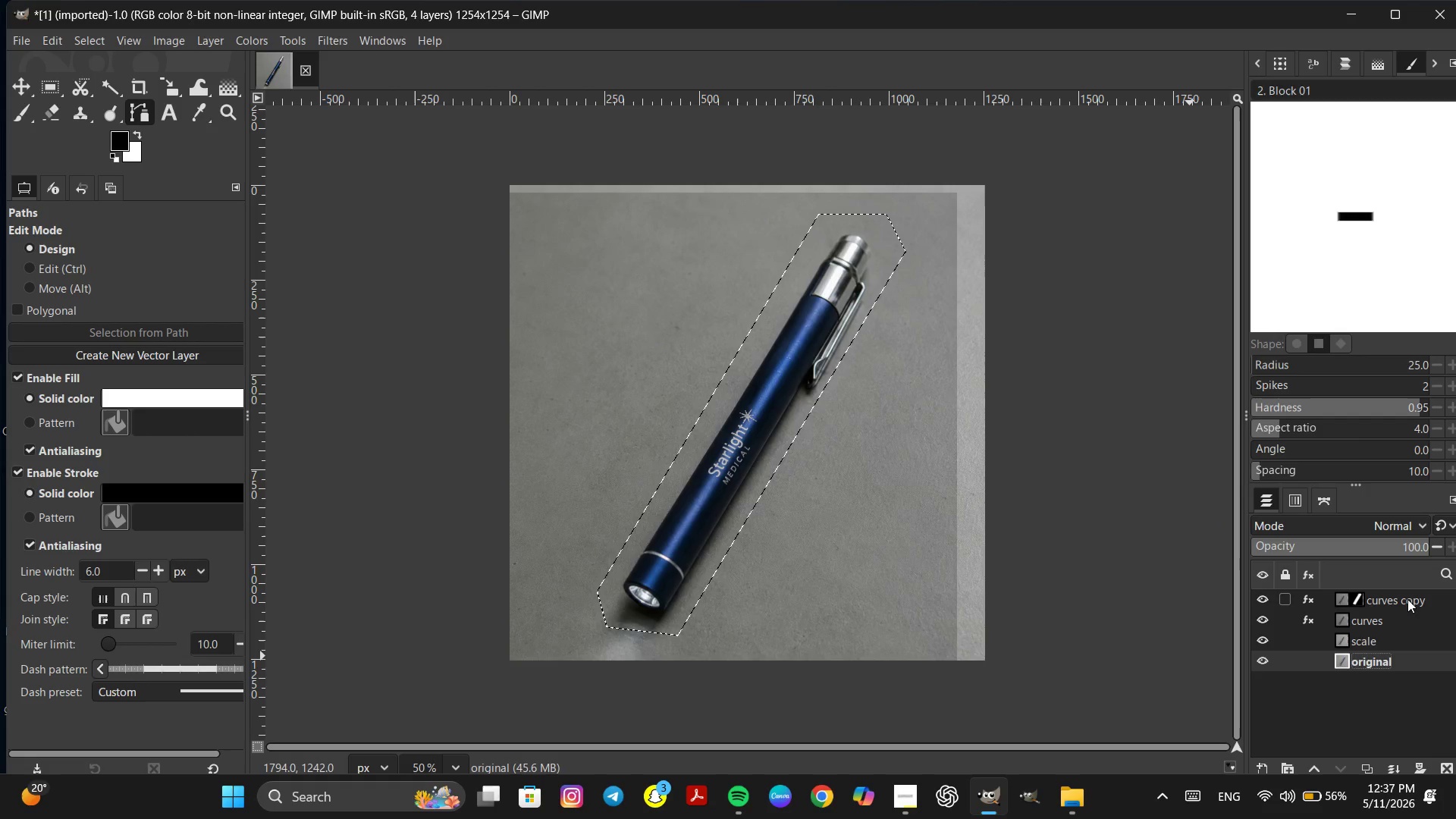 
left_click([1407, 599])
 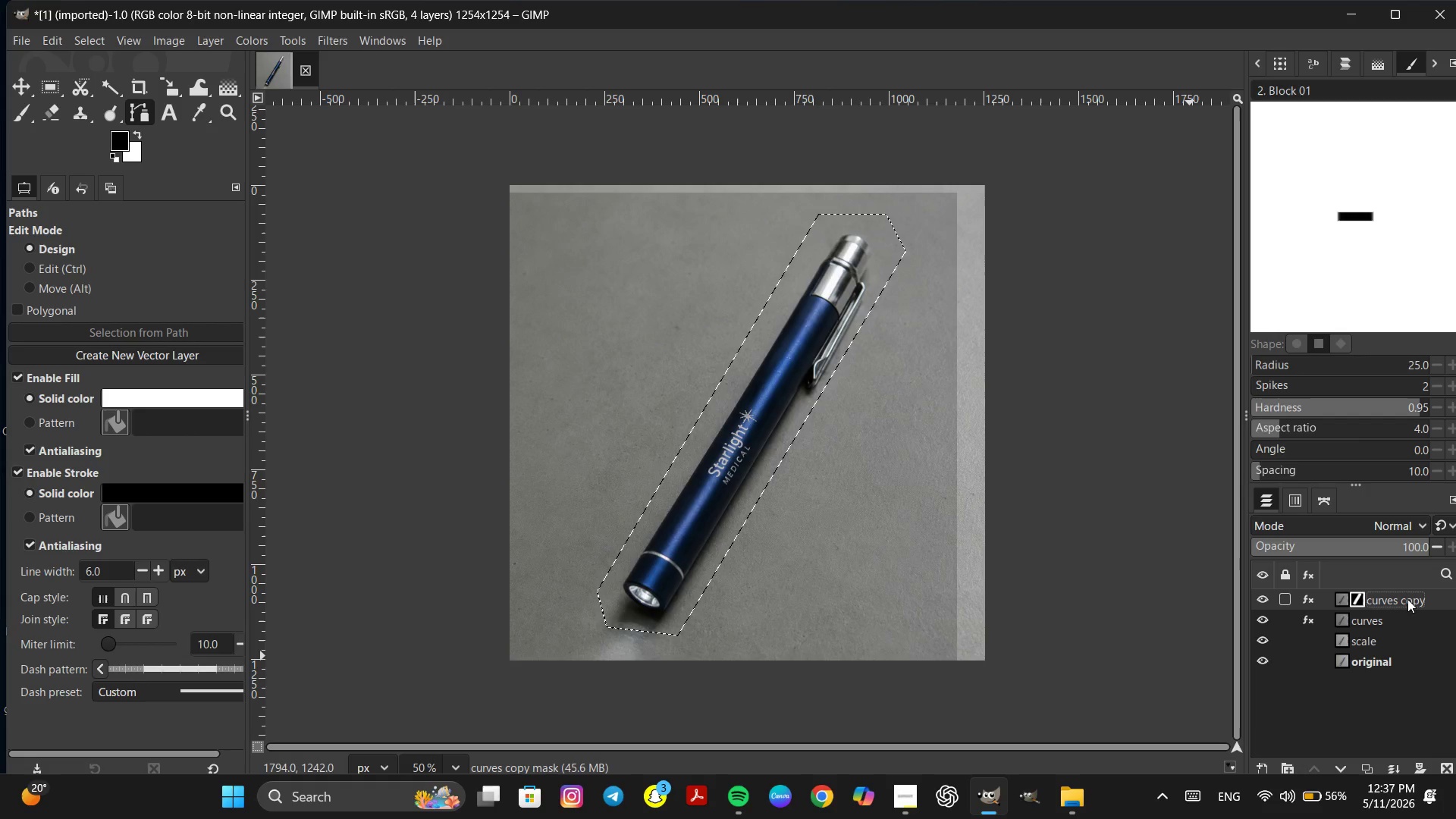 
key(Control+Z)
 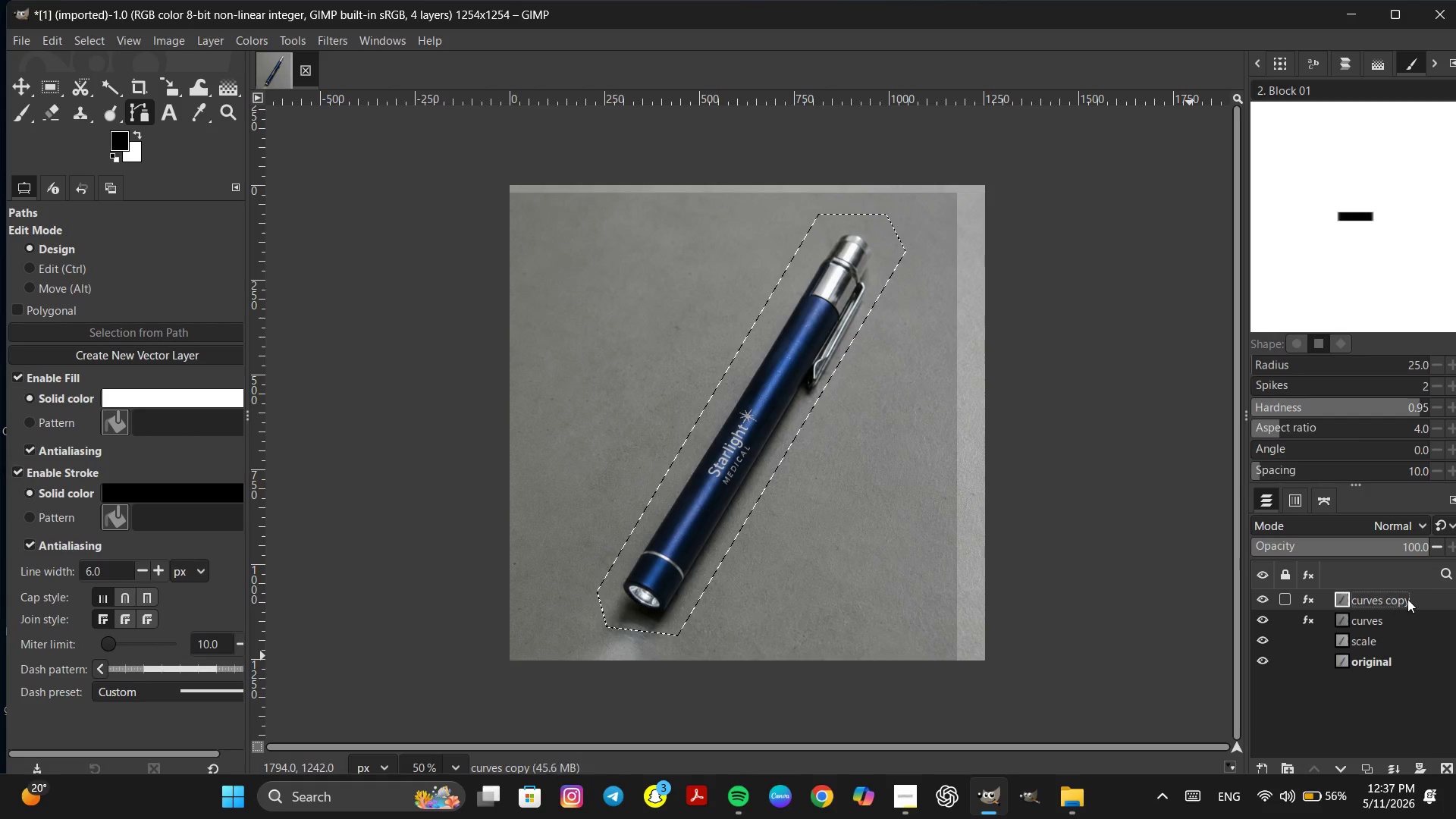 
left_click_drag(start_coordinate=[1407, 599], to_coordinate=[1375, 597])
 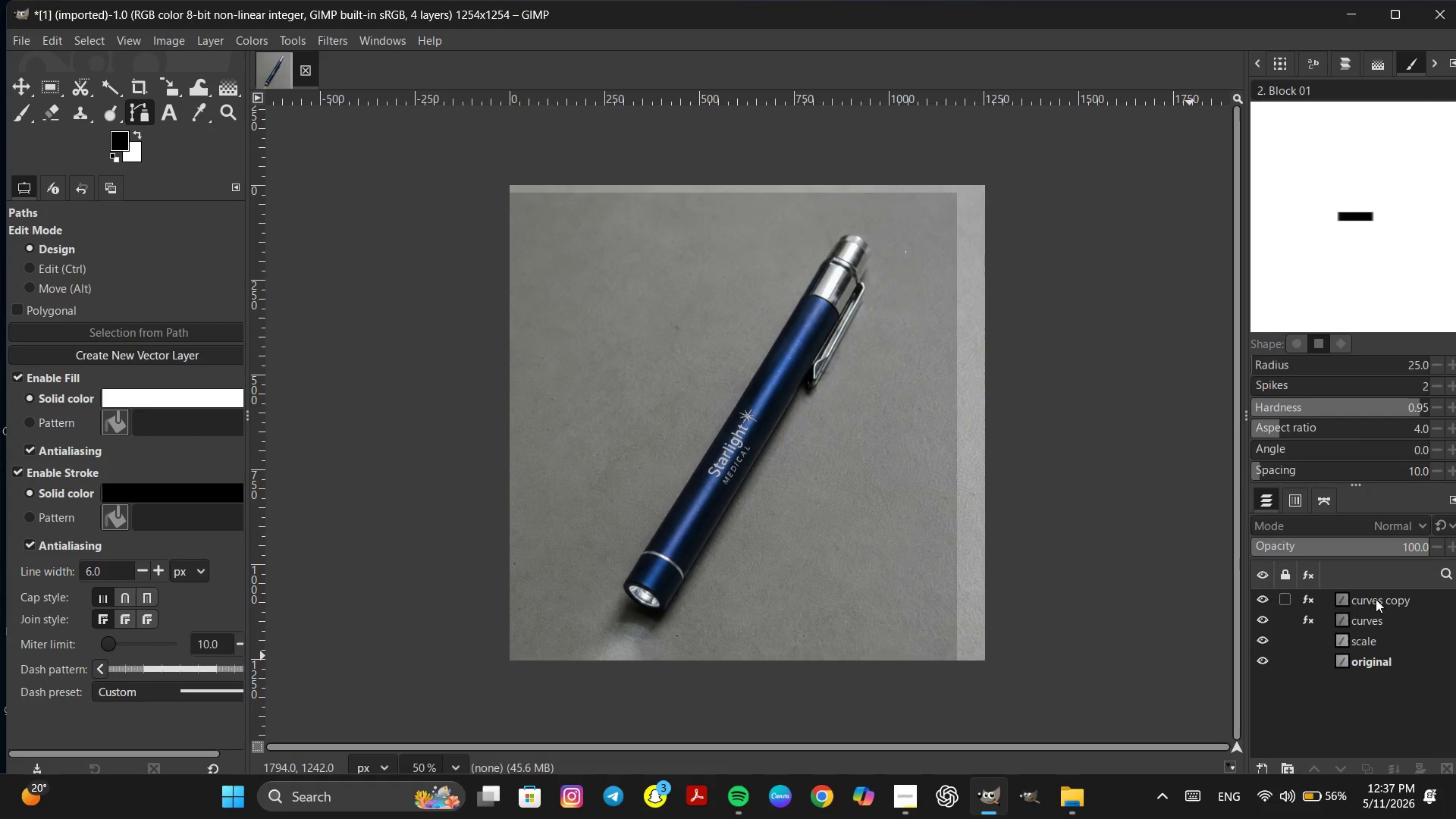 
left_click([1375, 597])
 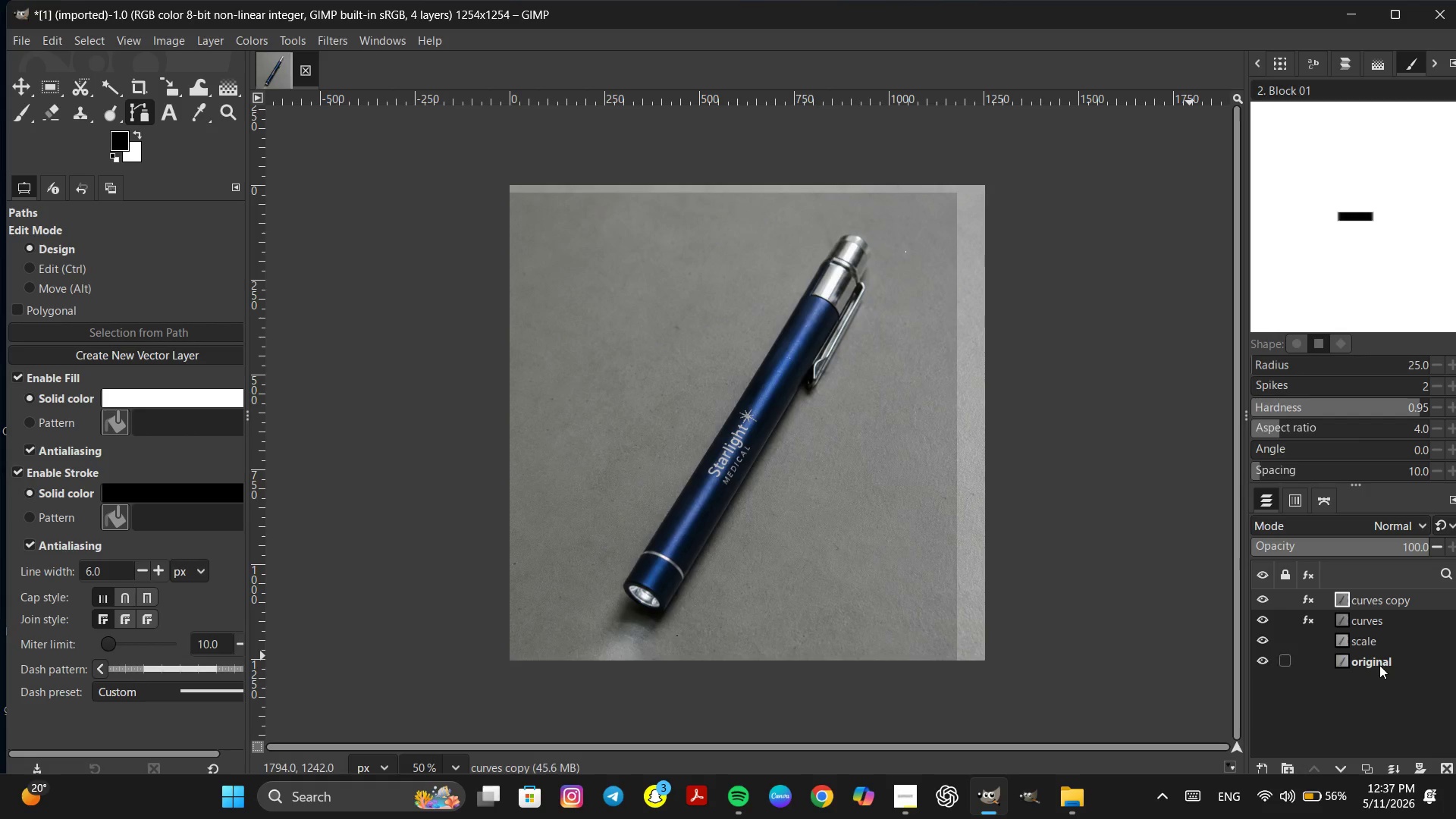 
right_click([1372, 598])
 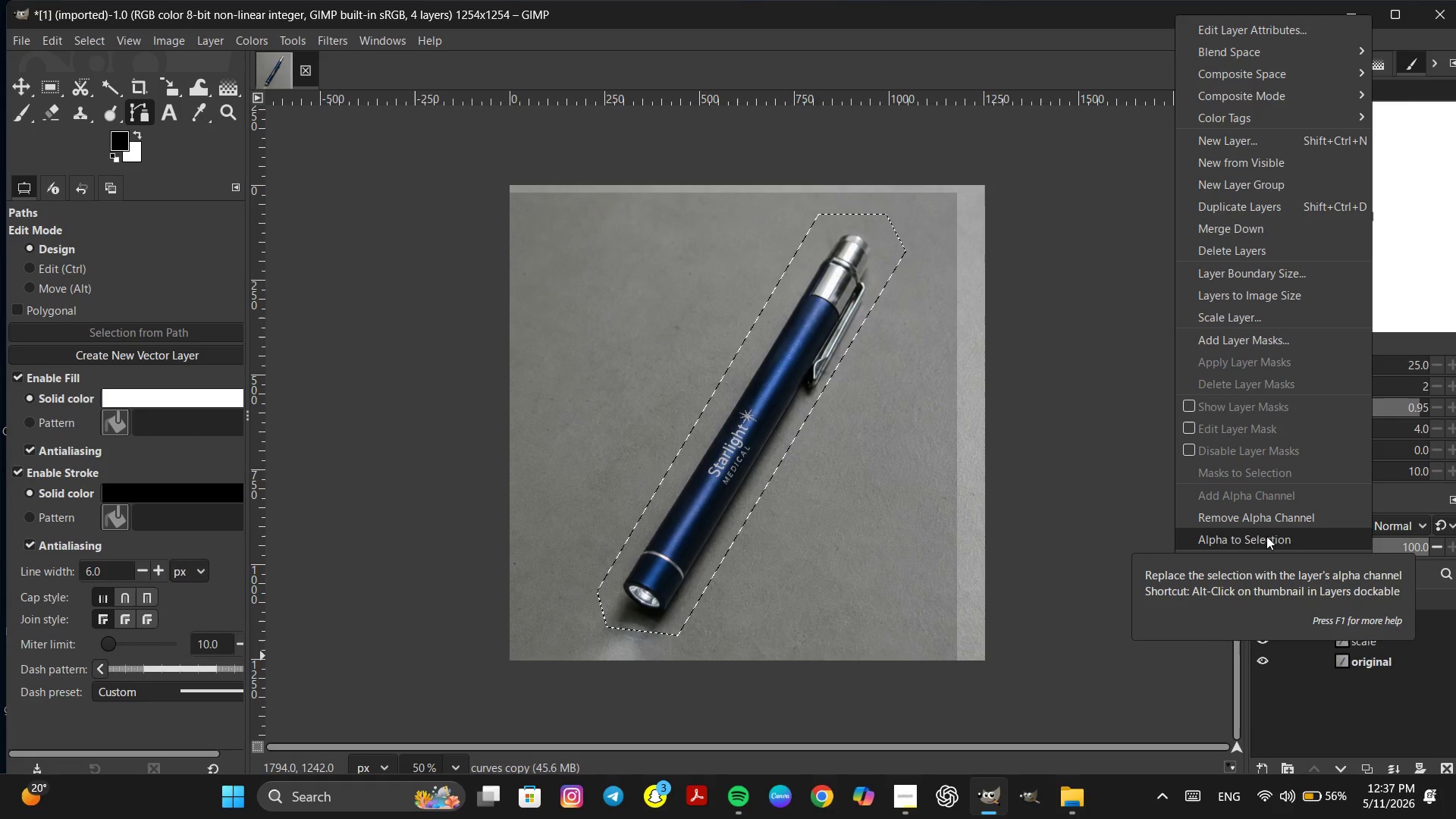 
left_click([1266, 536])
 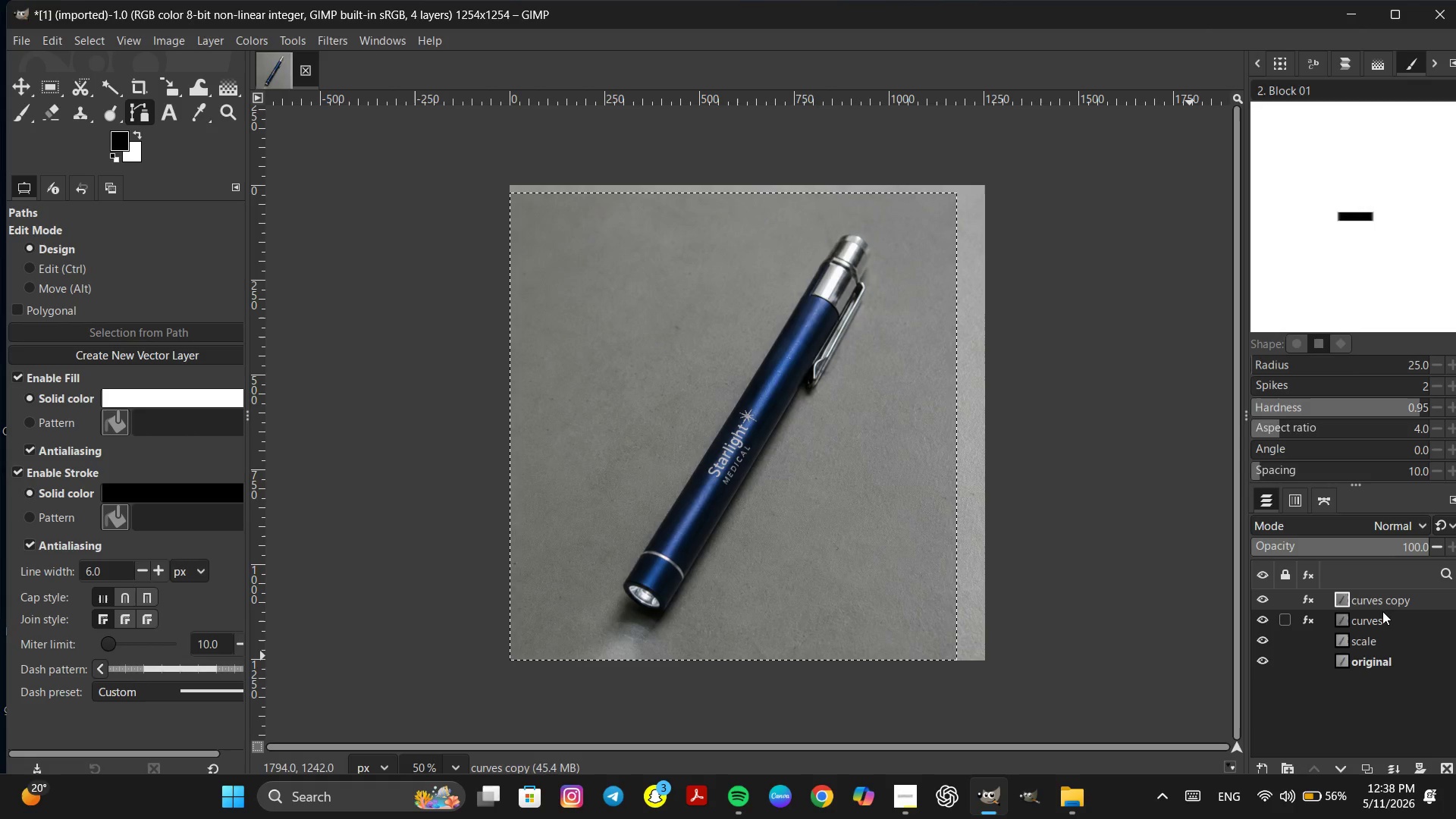 
right_click([1378, 602])
 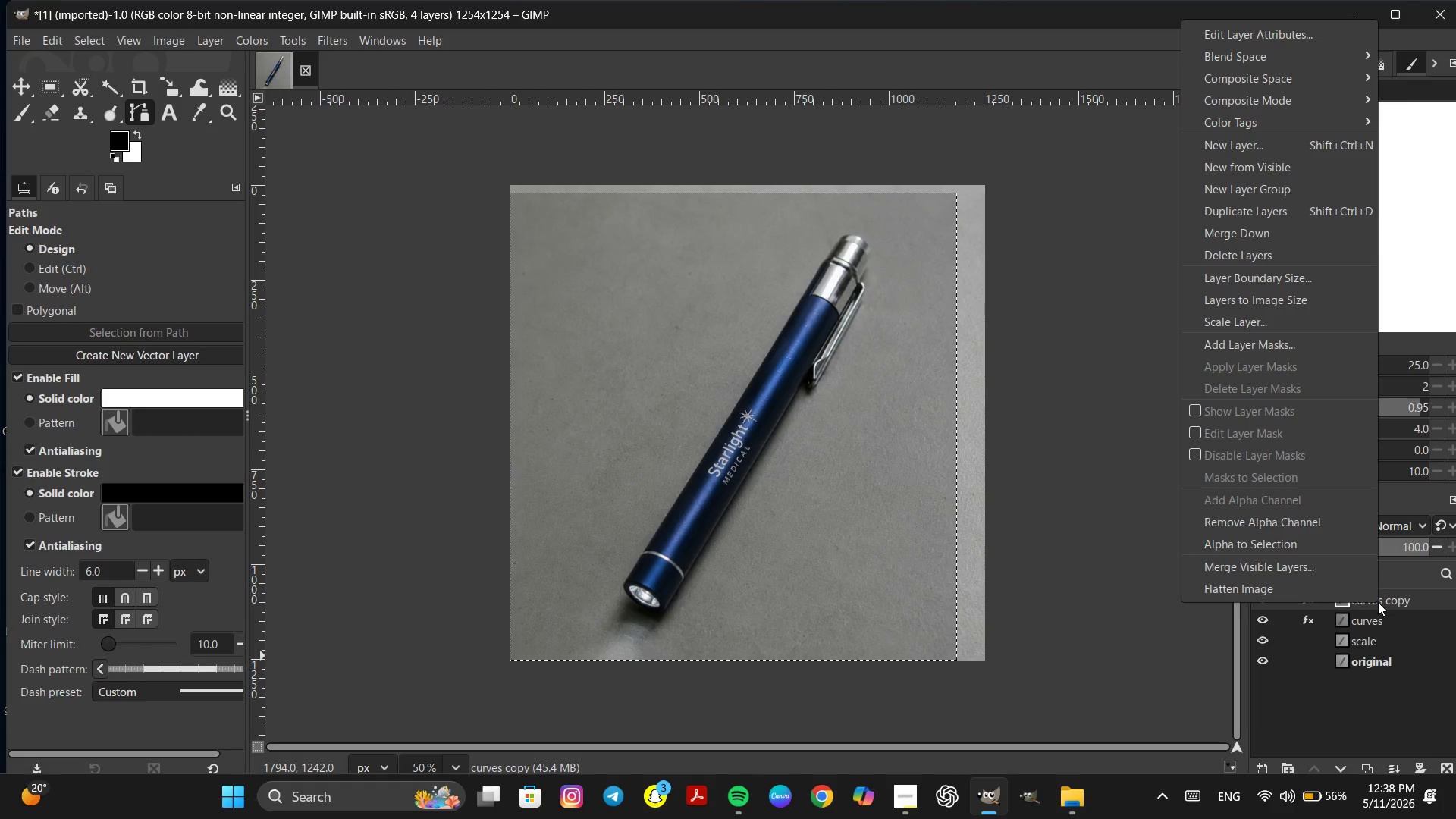 
left_click([1378, 602])
 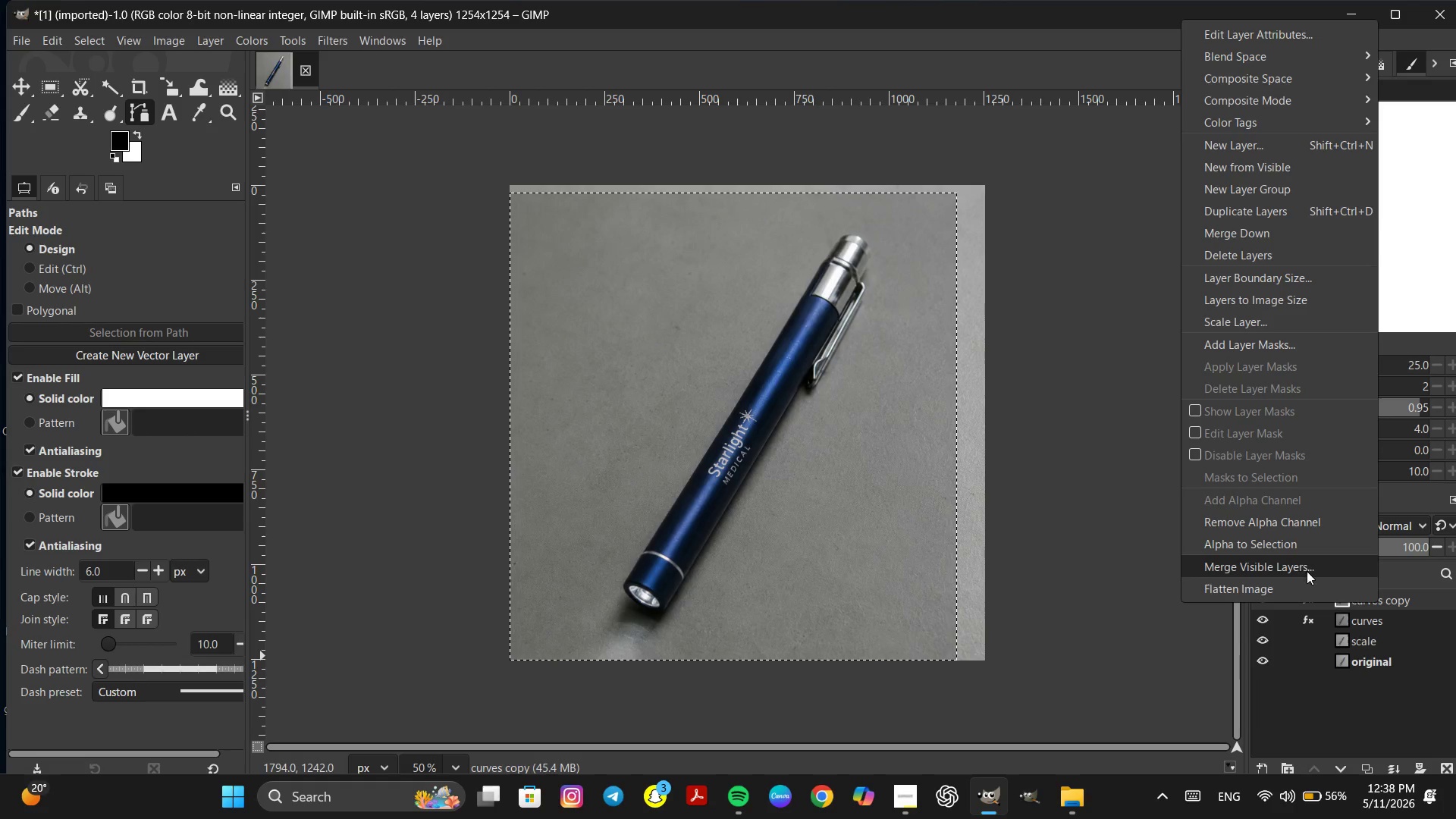 
left_click([1251, 345])
 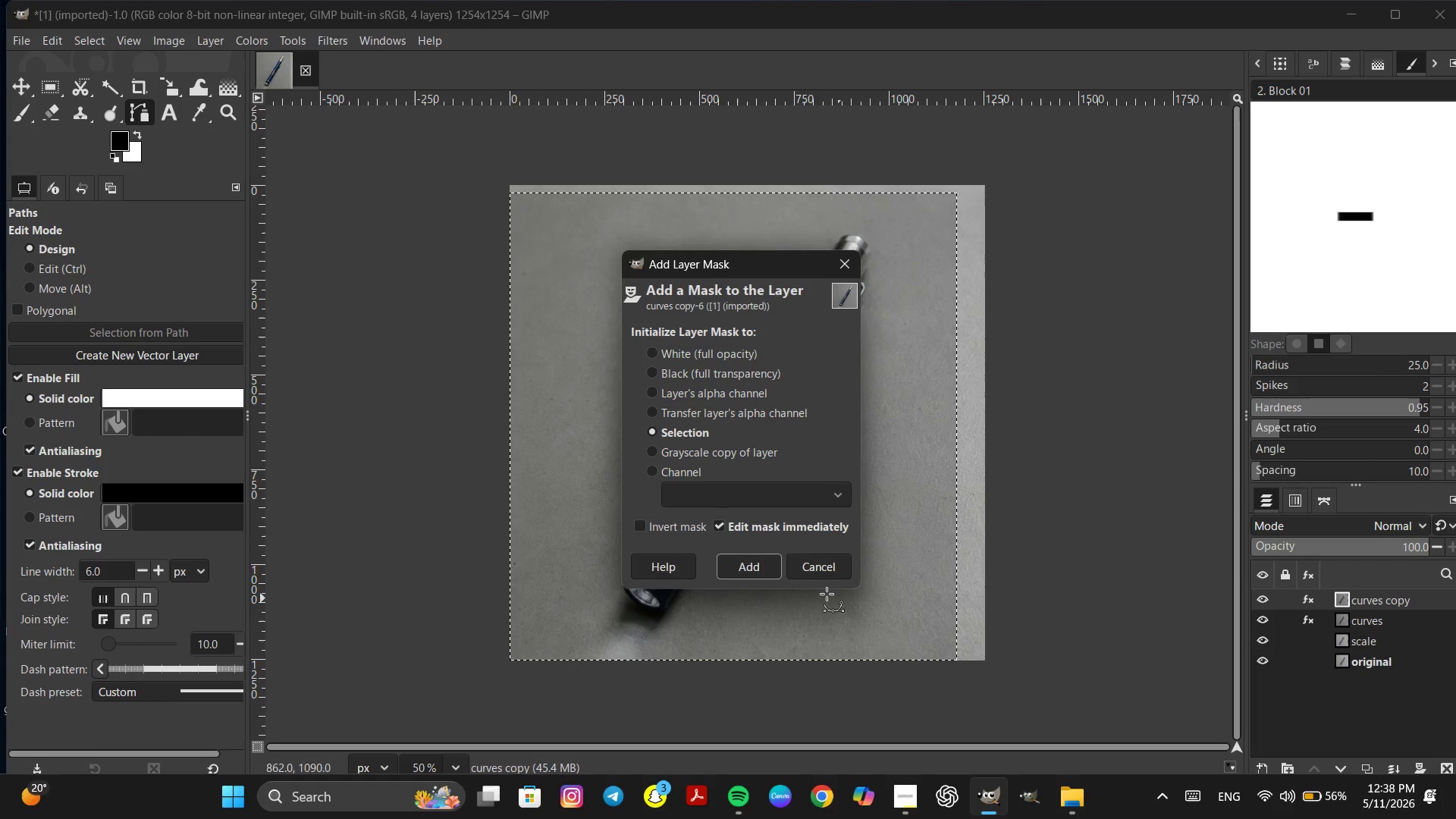 
left_click([761, 564])
 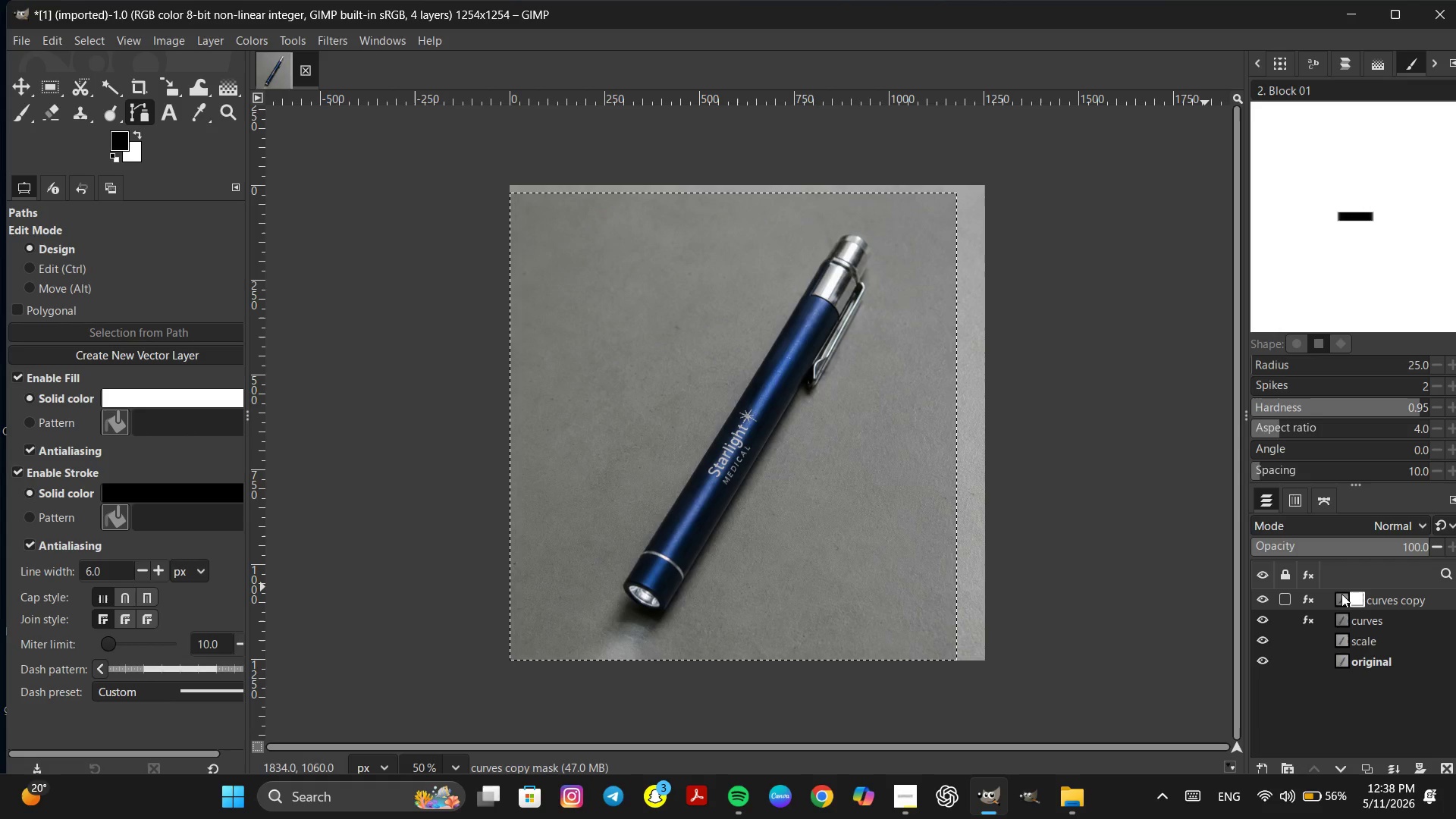 
left_click([1341, 594])
 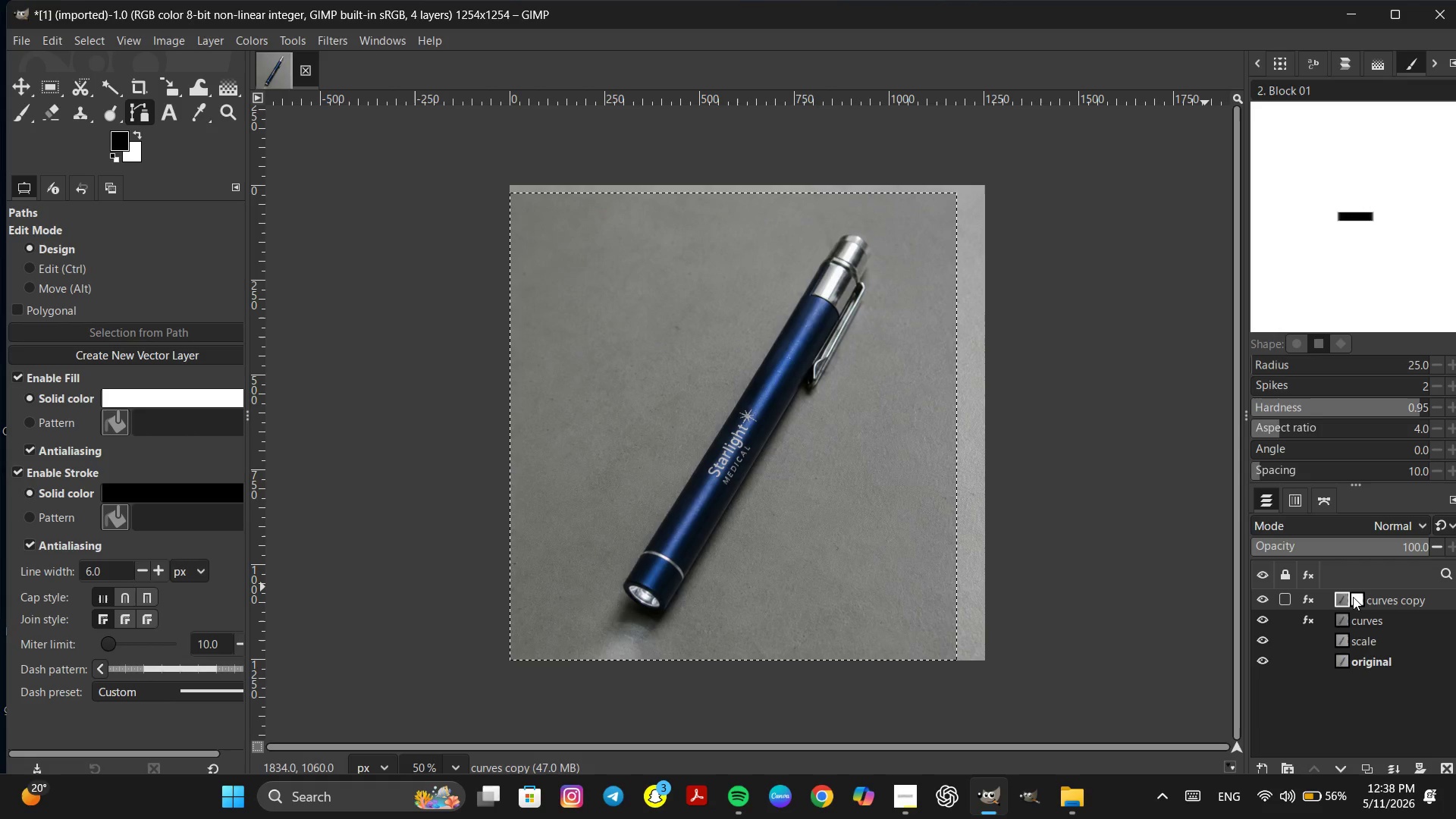 
left_click([1354, 597])
 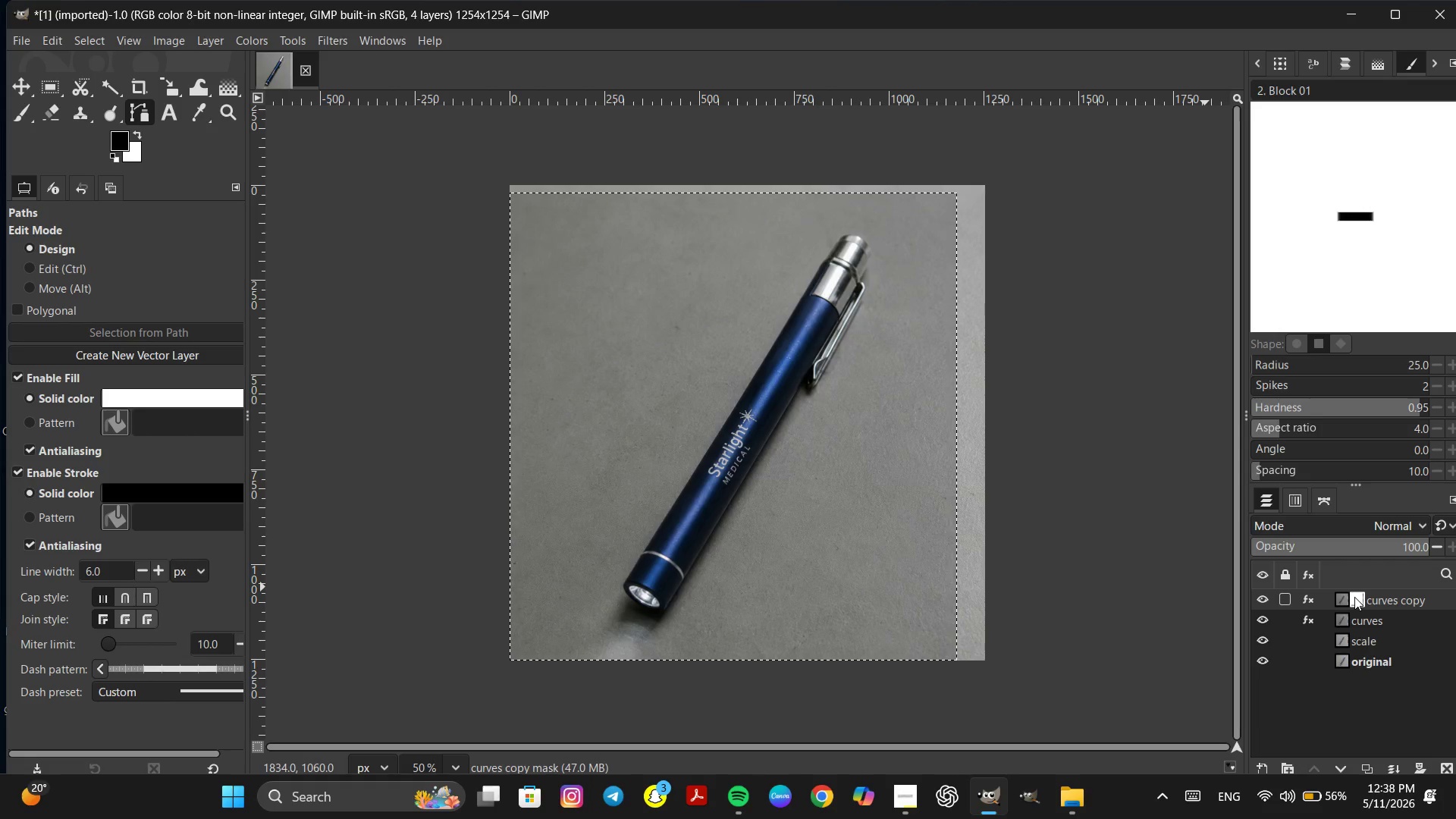 
key(Control+Z)
 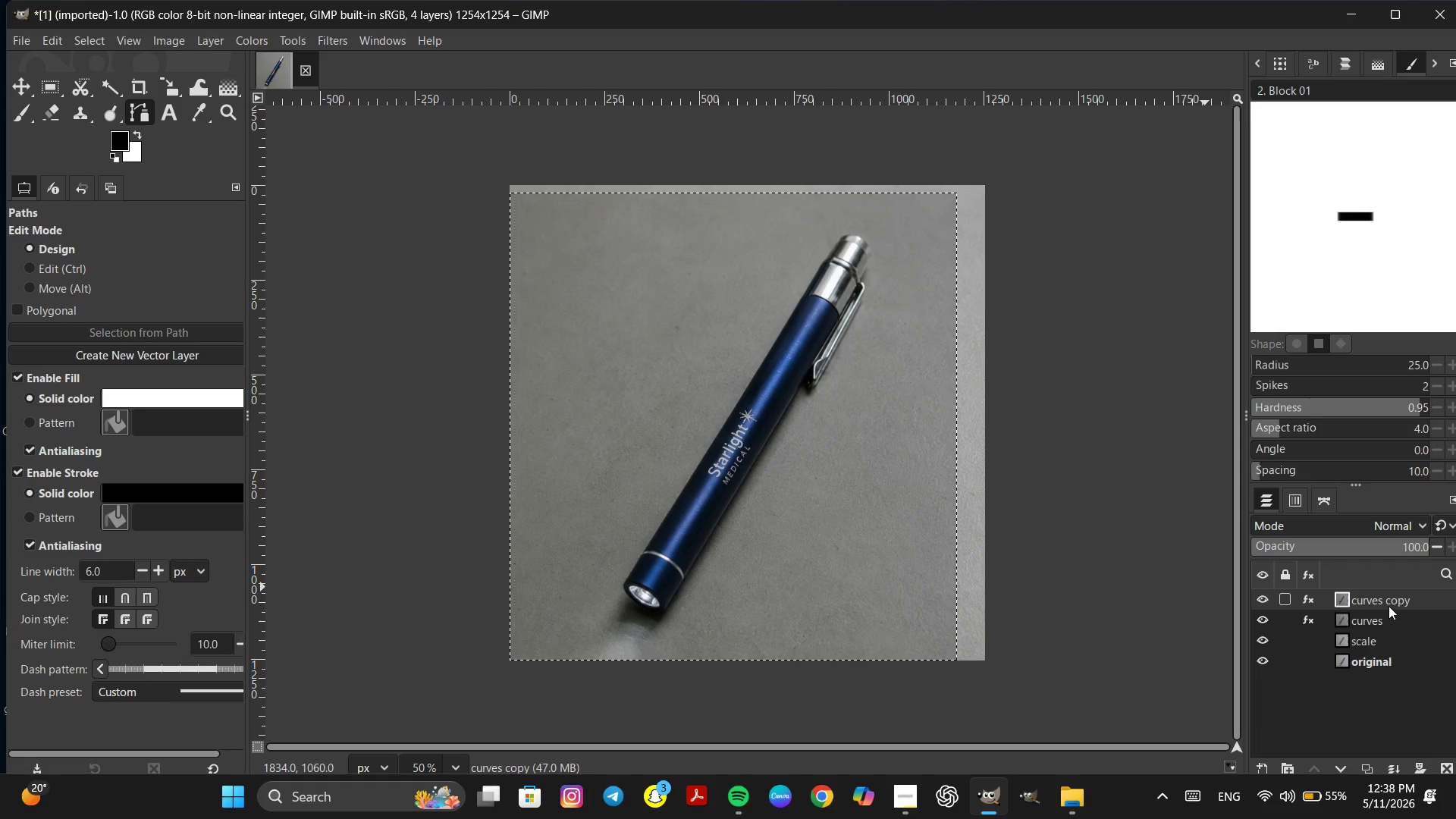 
right_click([1385, 601])
 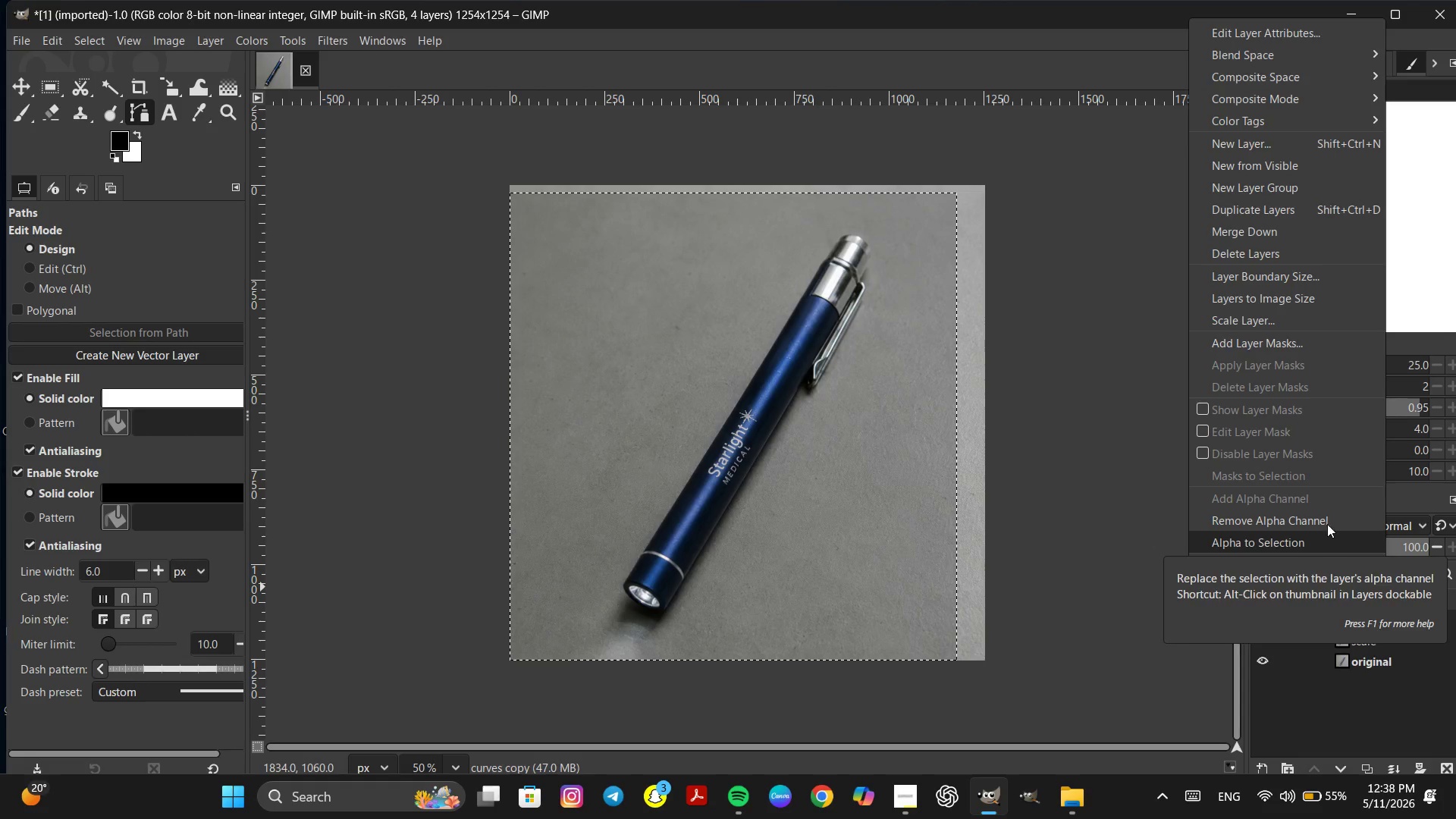 
left_click([1286, 338])
 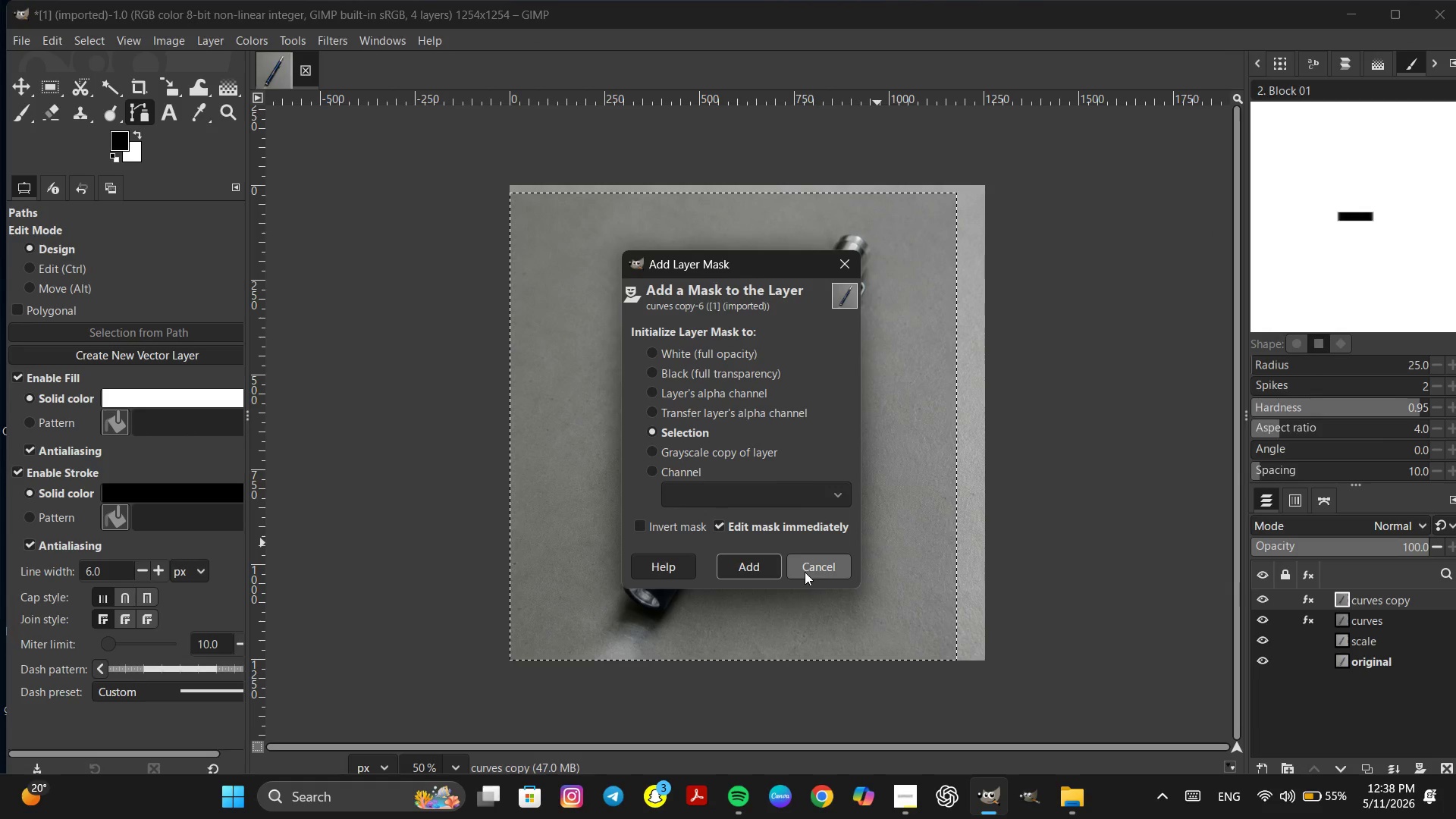 
wait(5.66)
 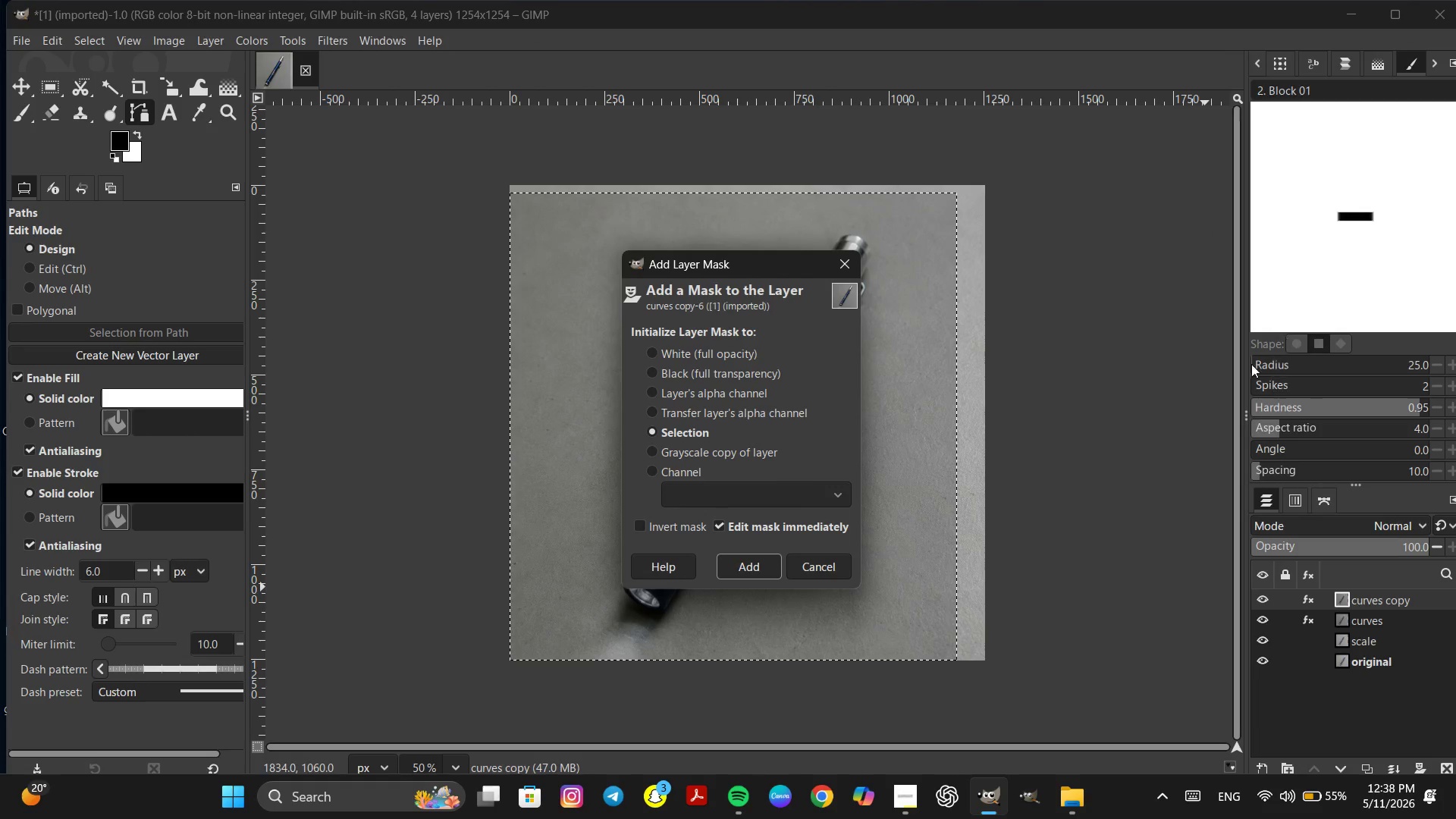 
left_click([650, 391])
 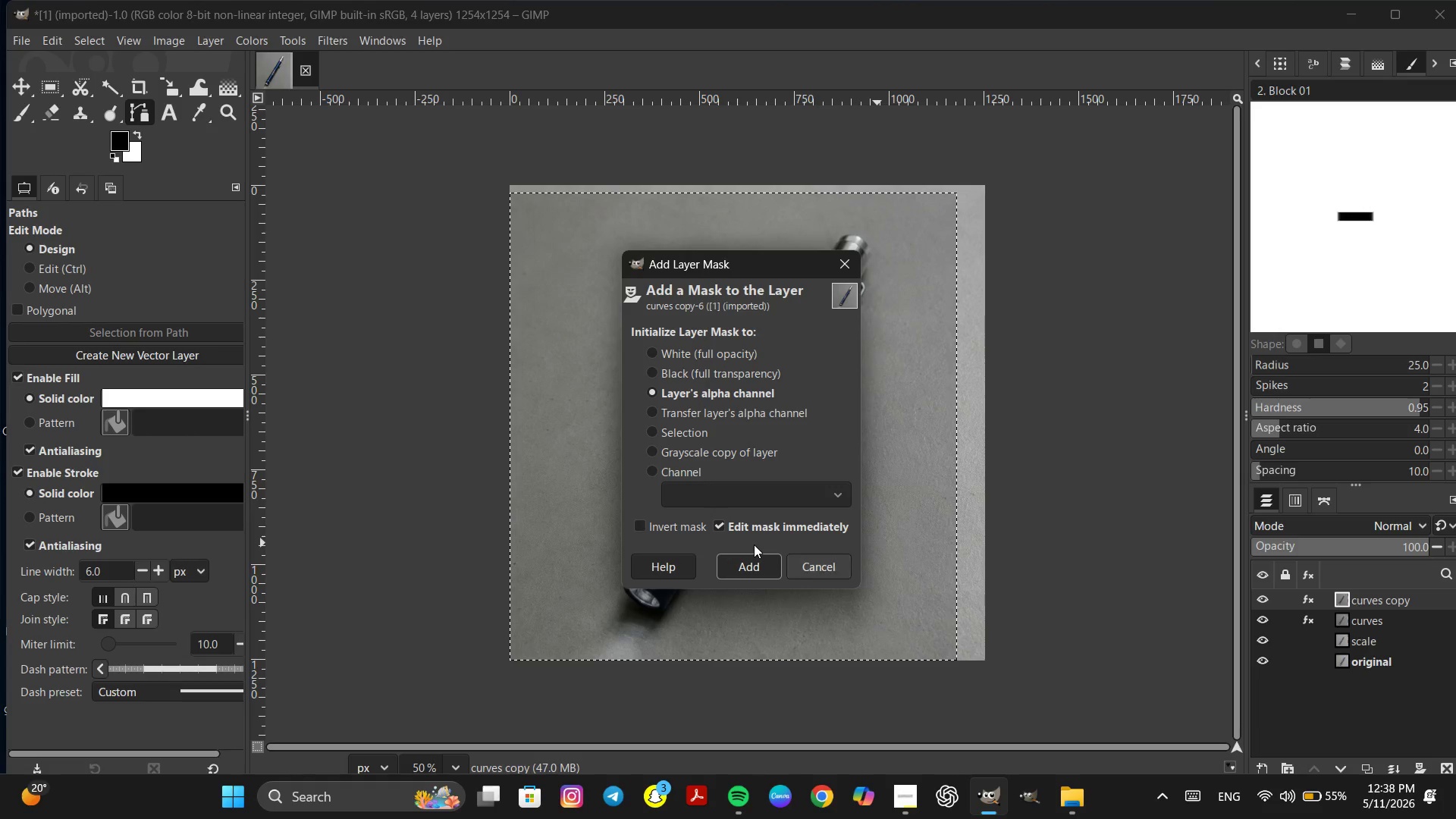 
left_click([752, 561])
 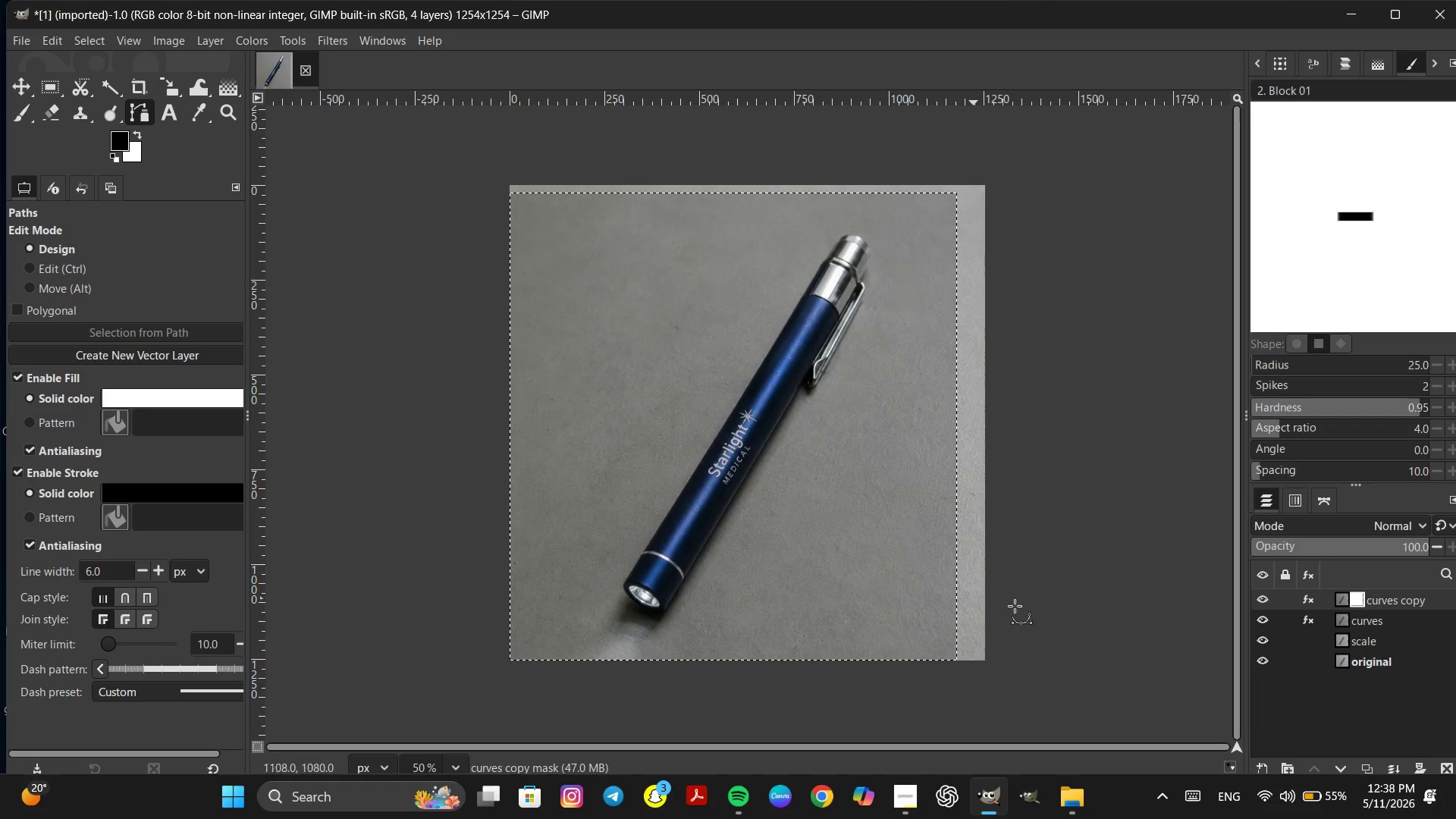 
key(Control+Z)
 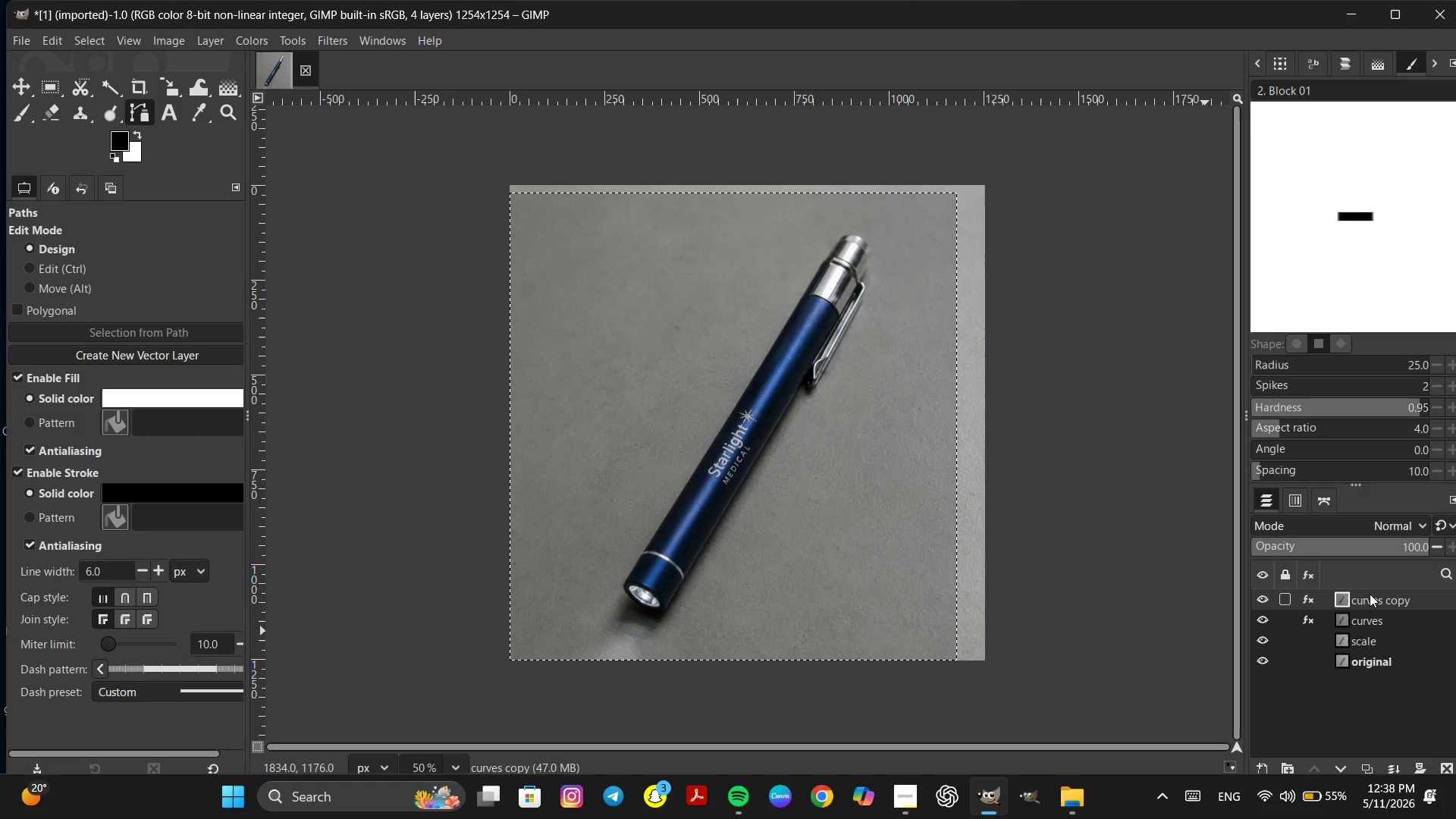 
right_click([1370, 602])
 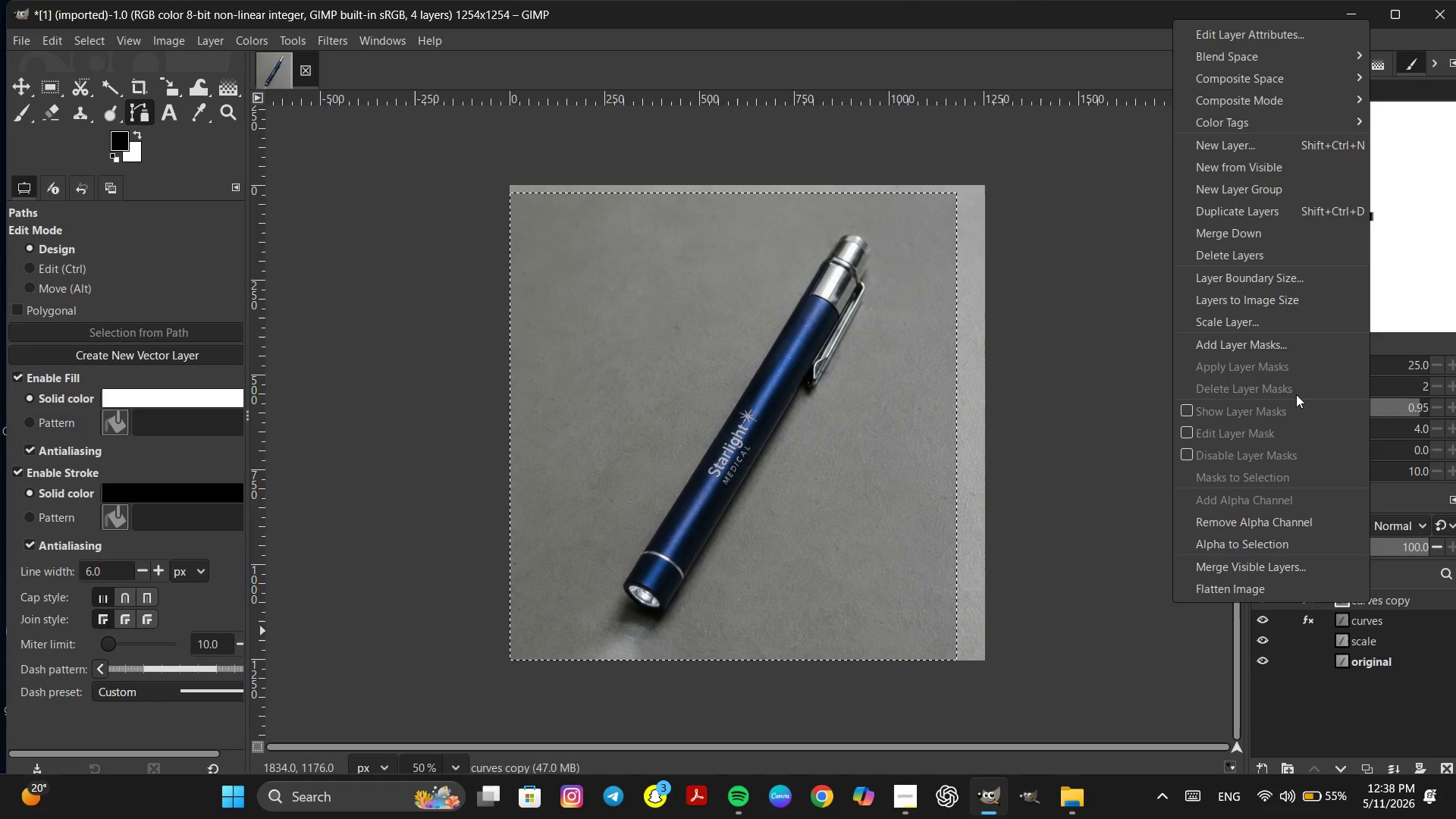 
left_click([1272, 335])
 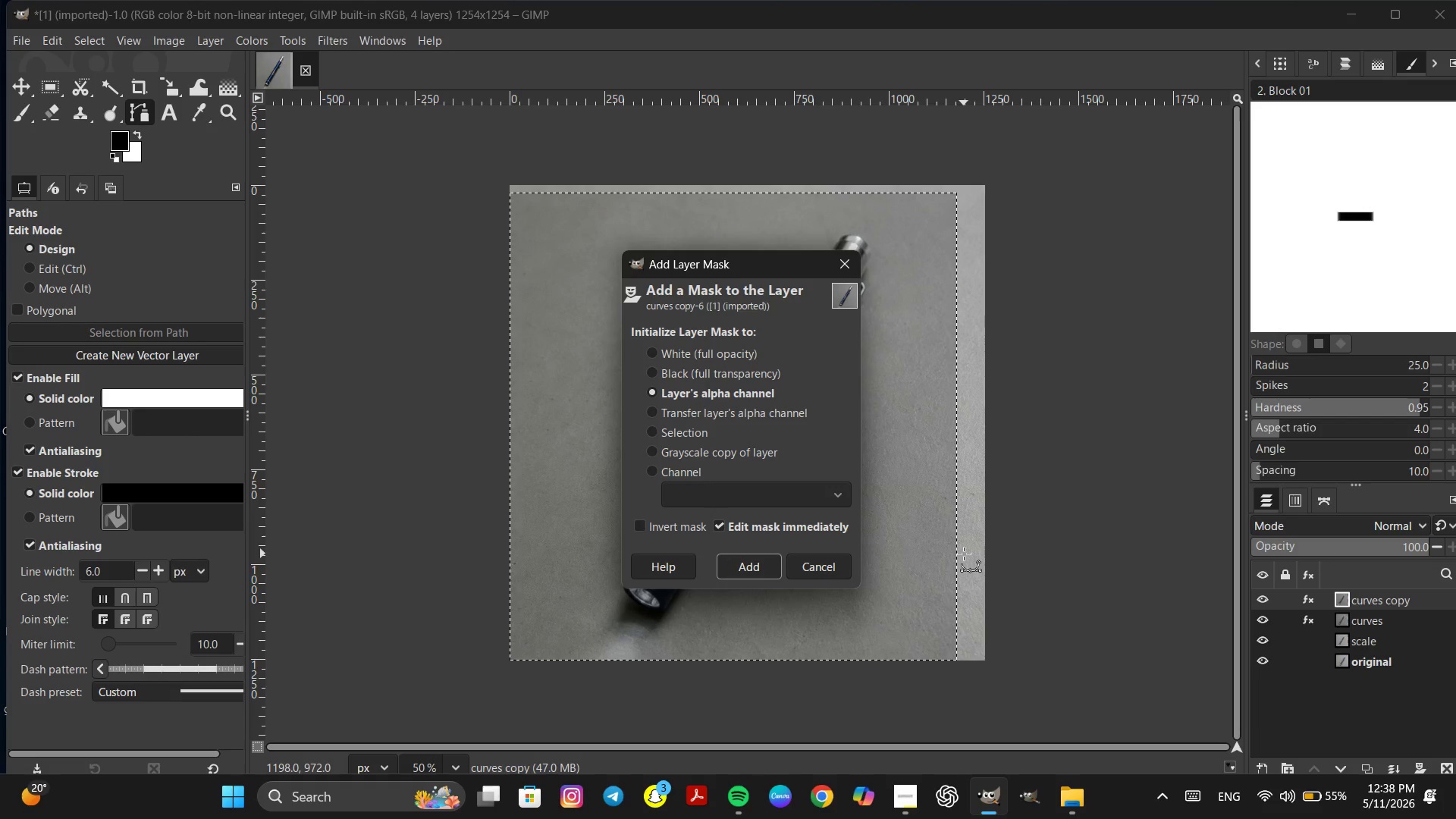 
wait(6.47)
 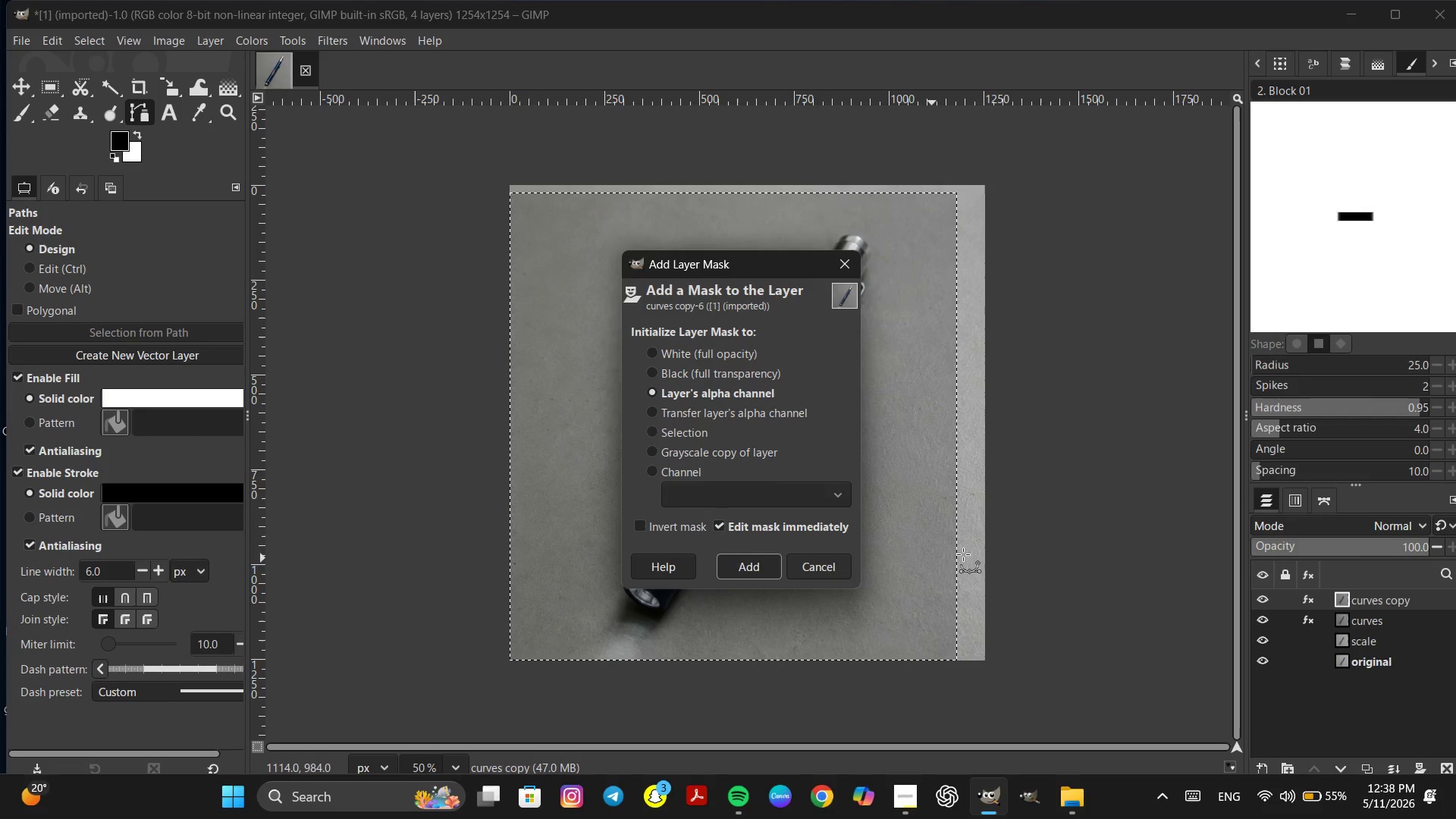 
left_click([810, 570])
 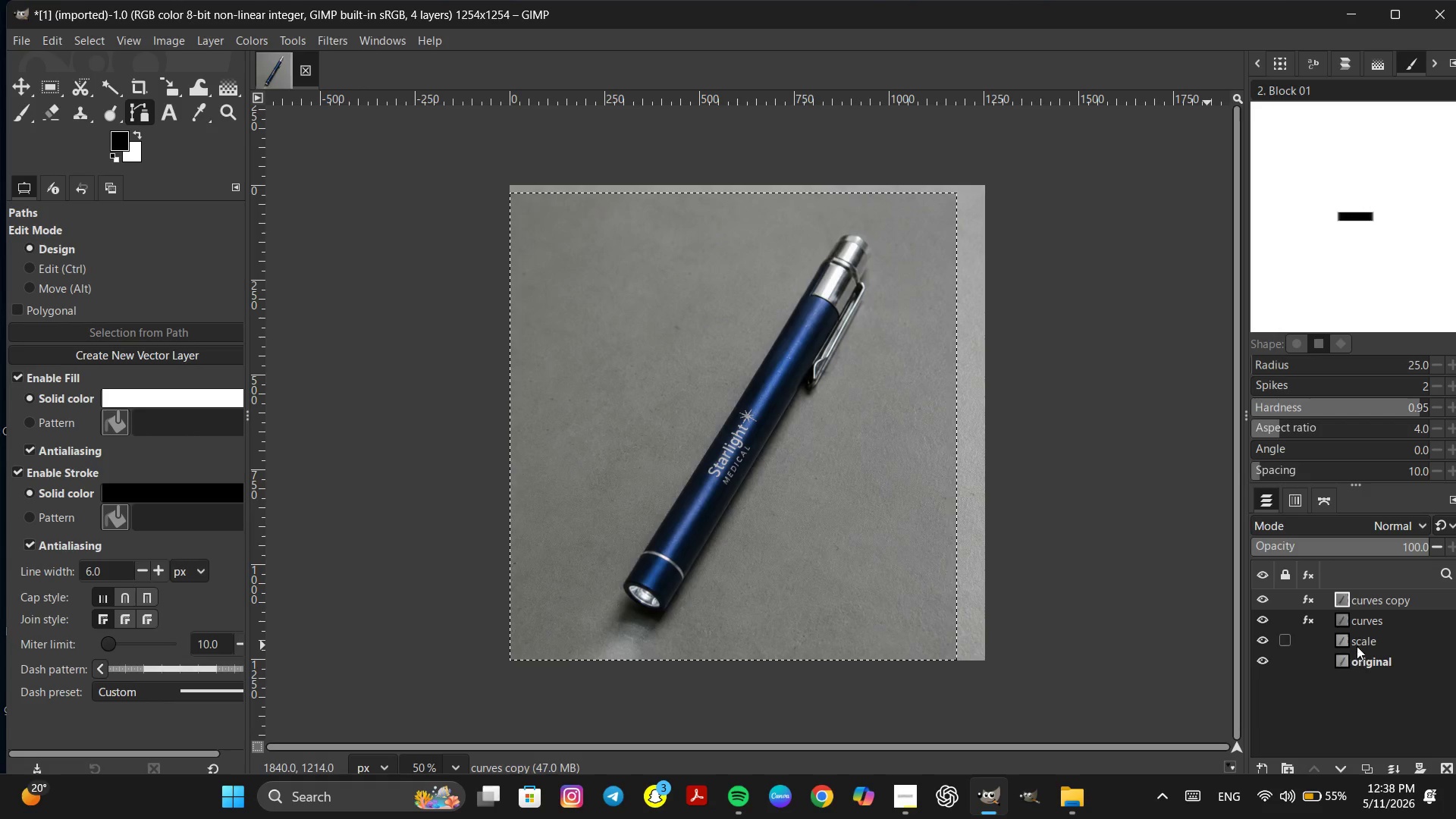 
left_click([1362, 660])
 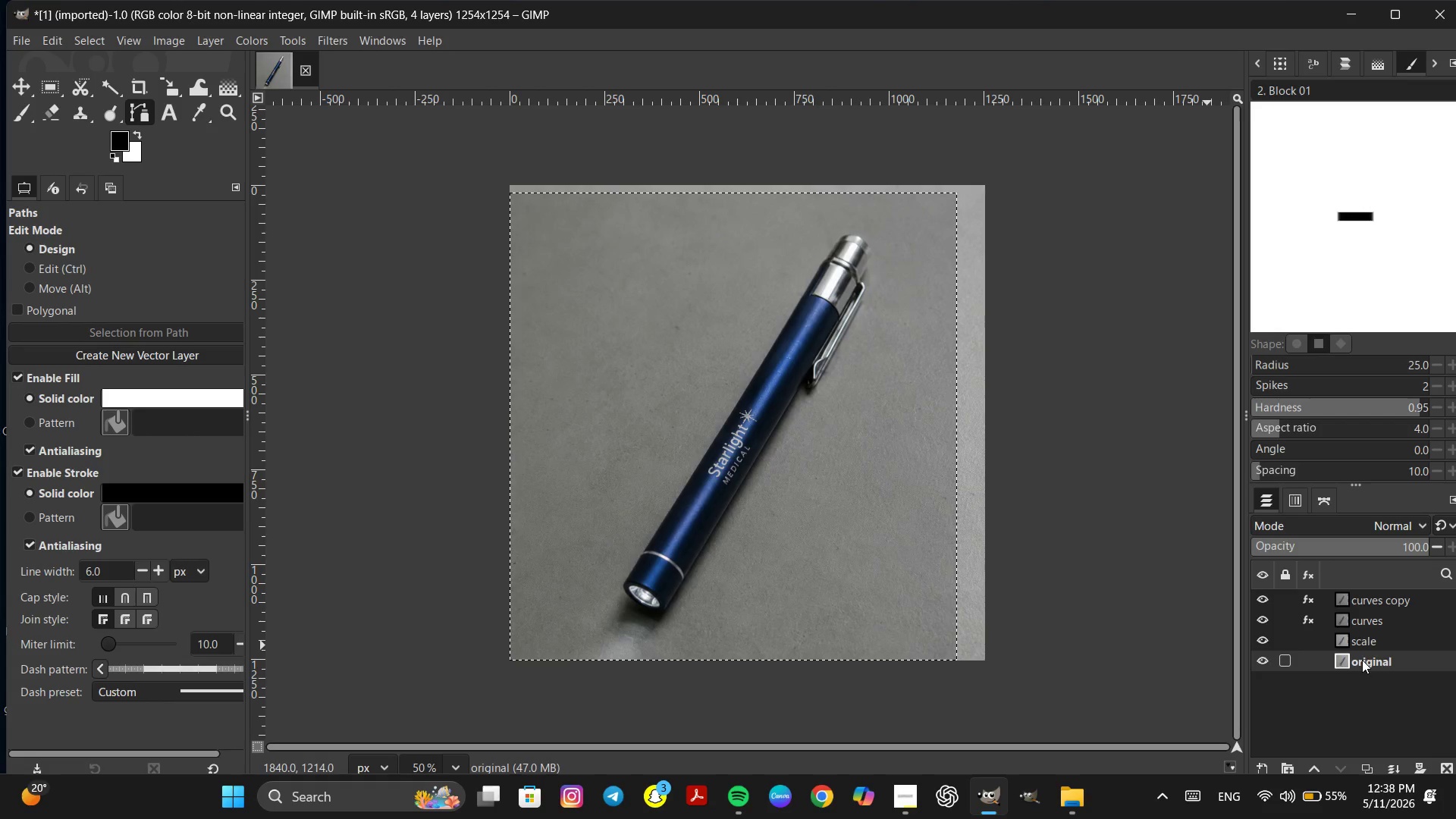 
right_click([1362, 660])
 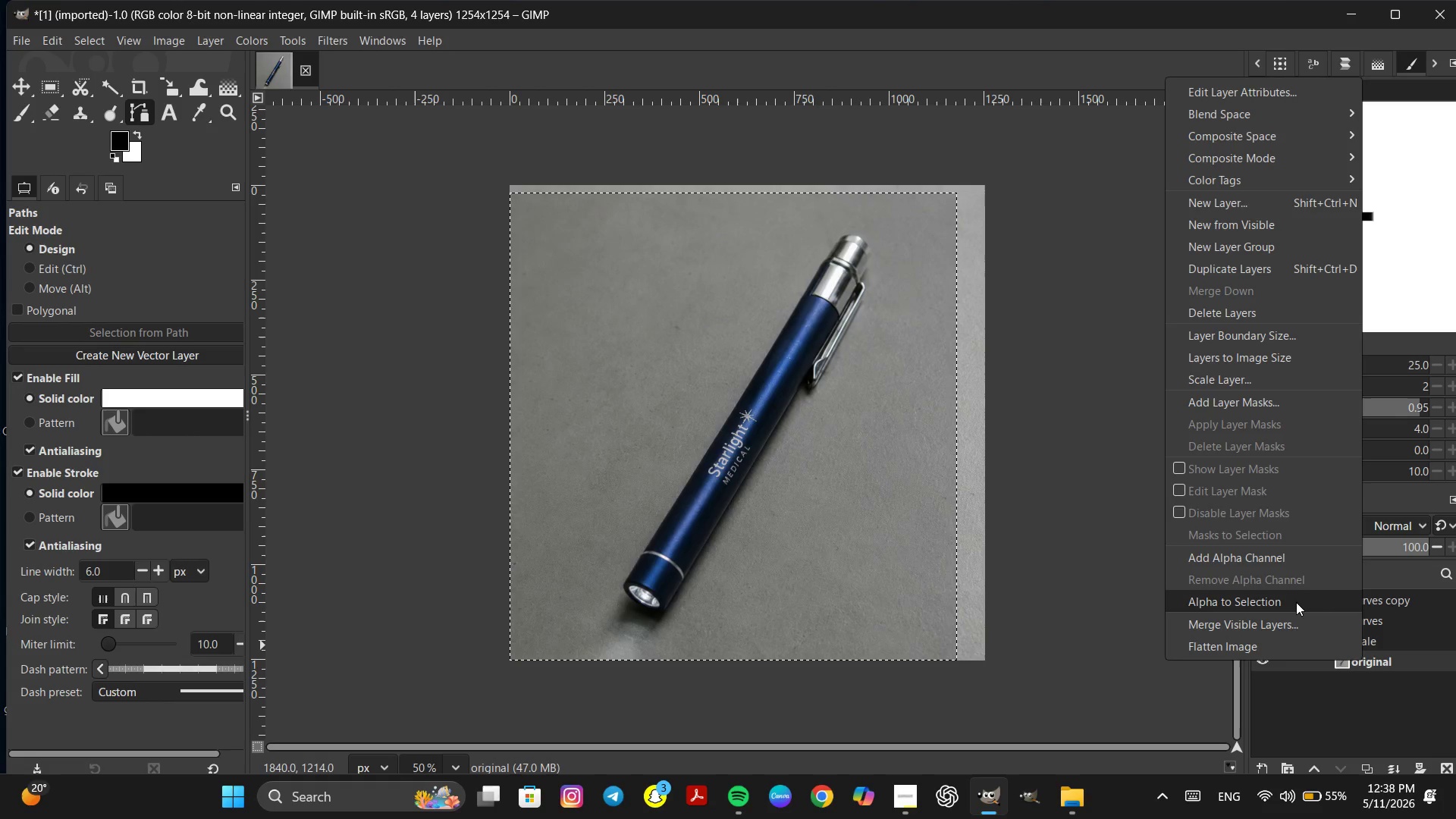 
left_click([1296, 602])
 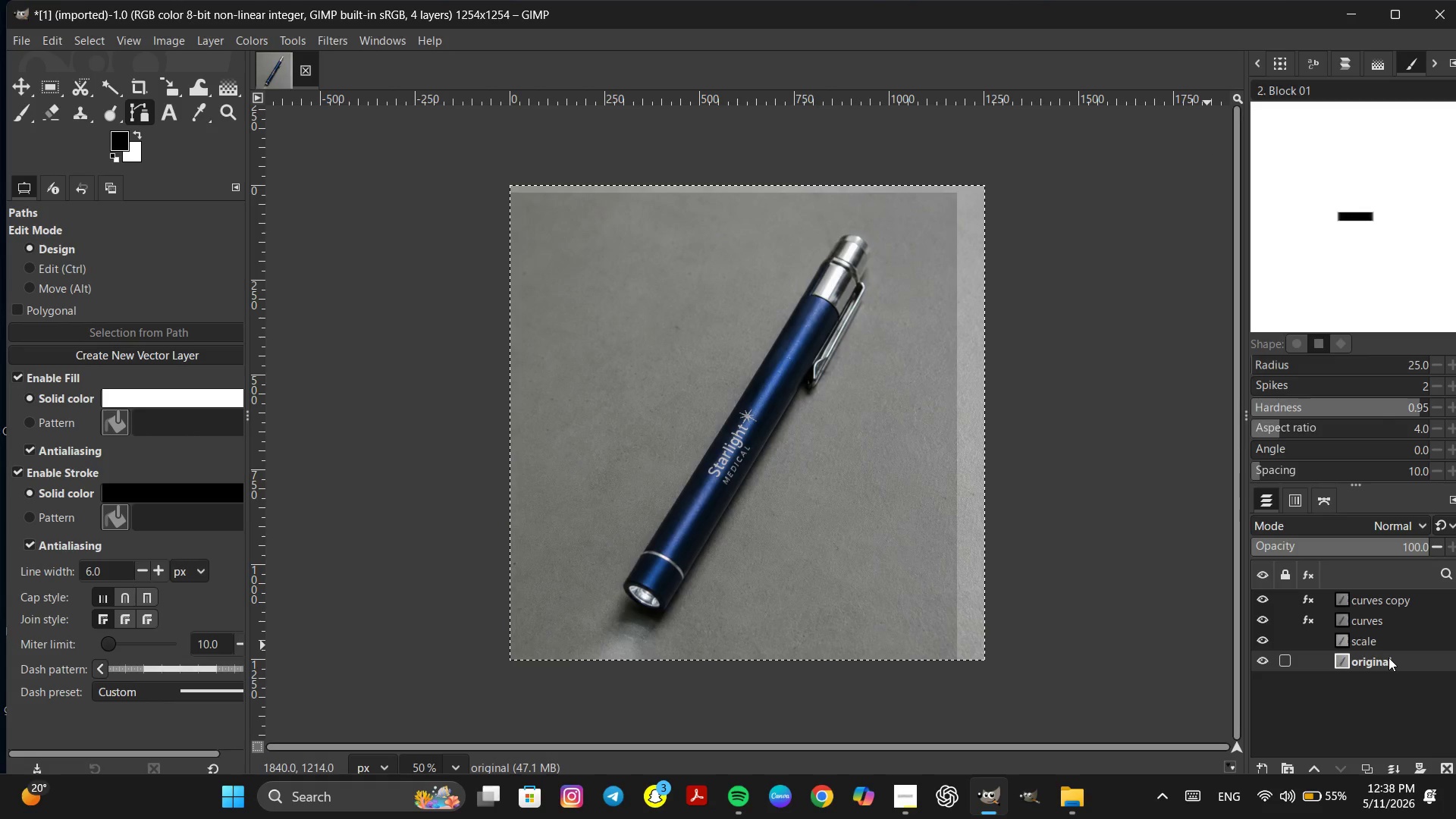 
right_click([1387, 657])
 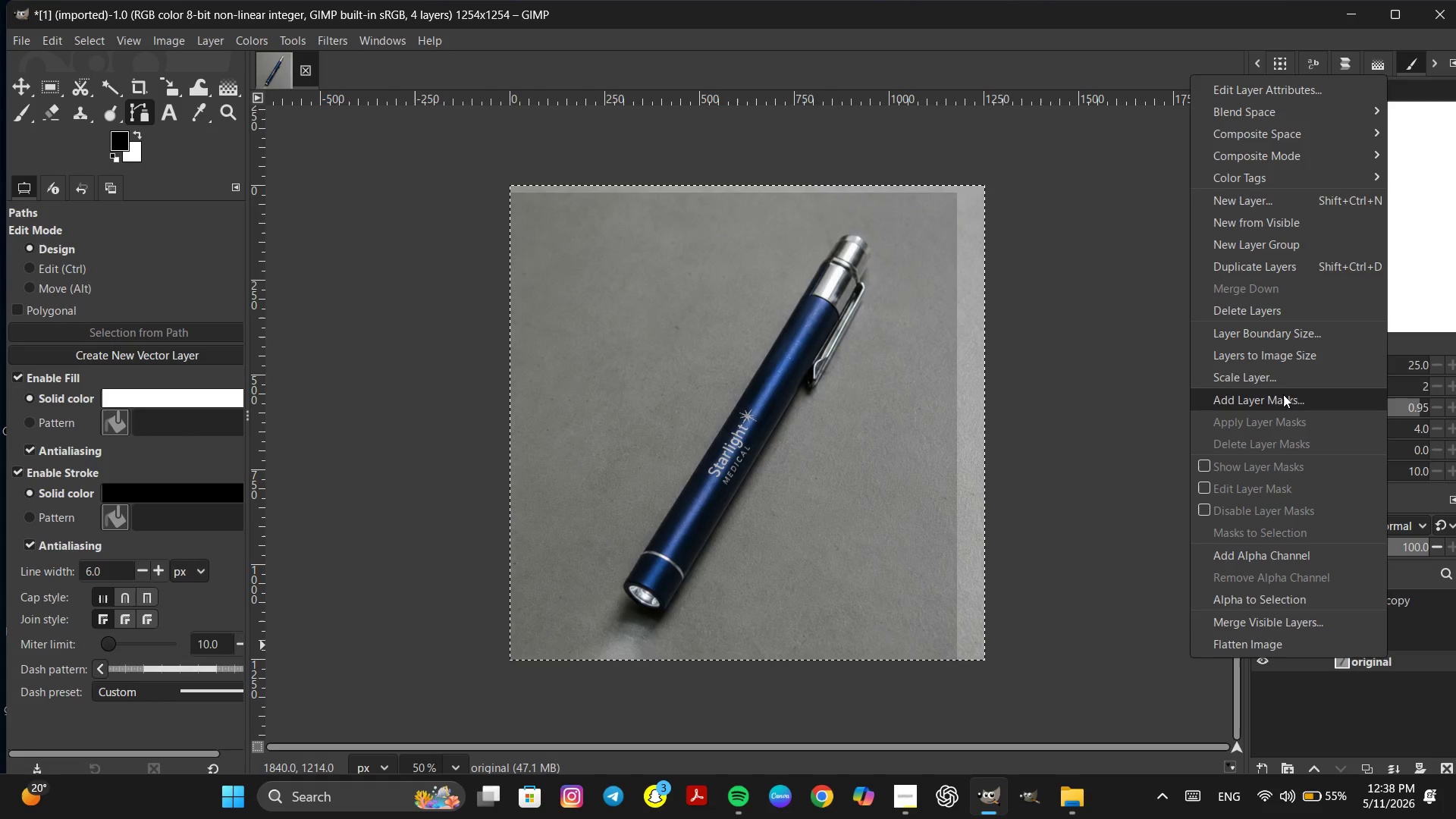 
left_click([1282, 394])
 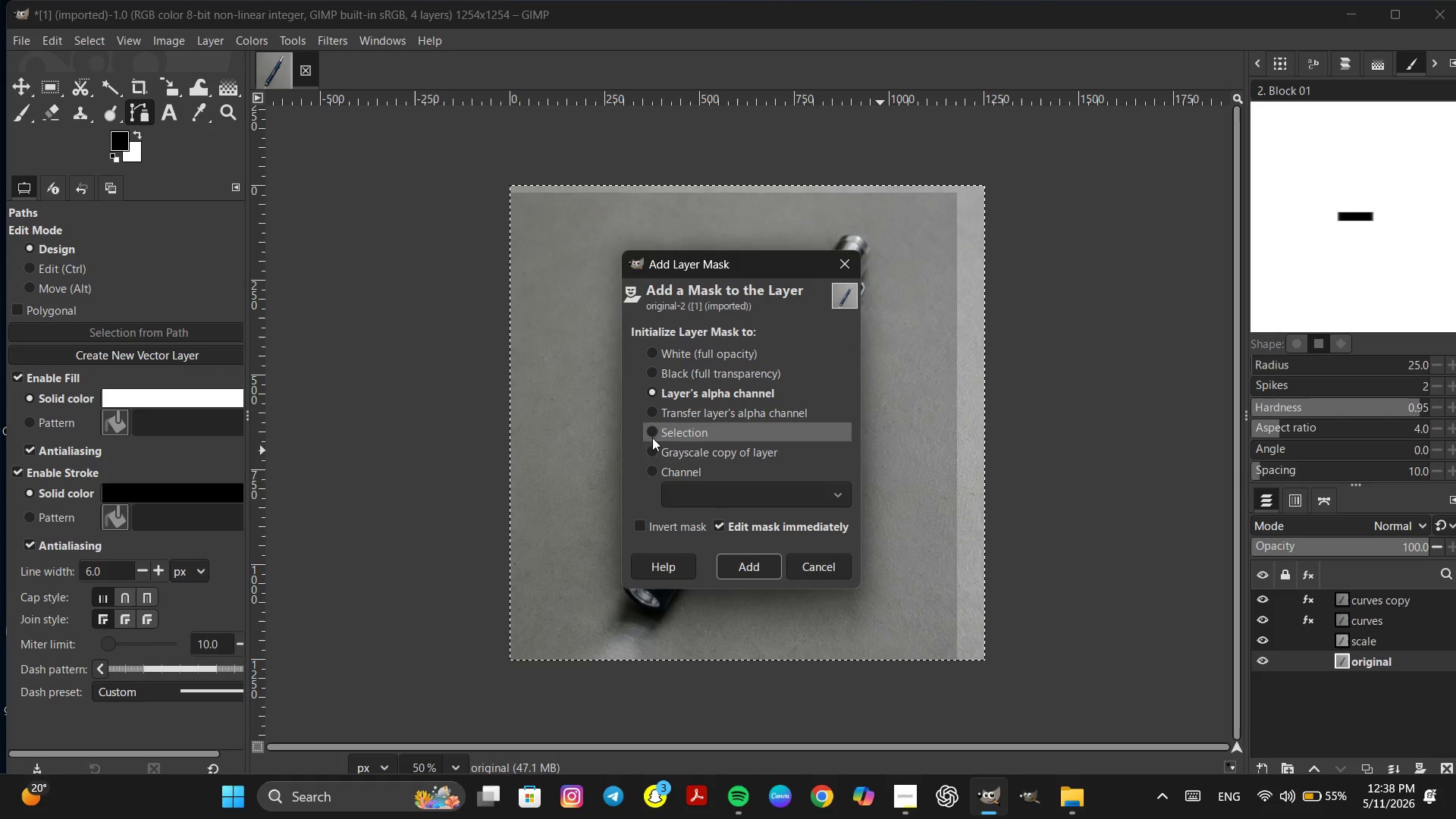 
left_click([651, 431])
 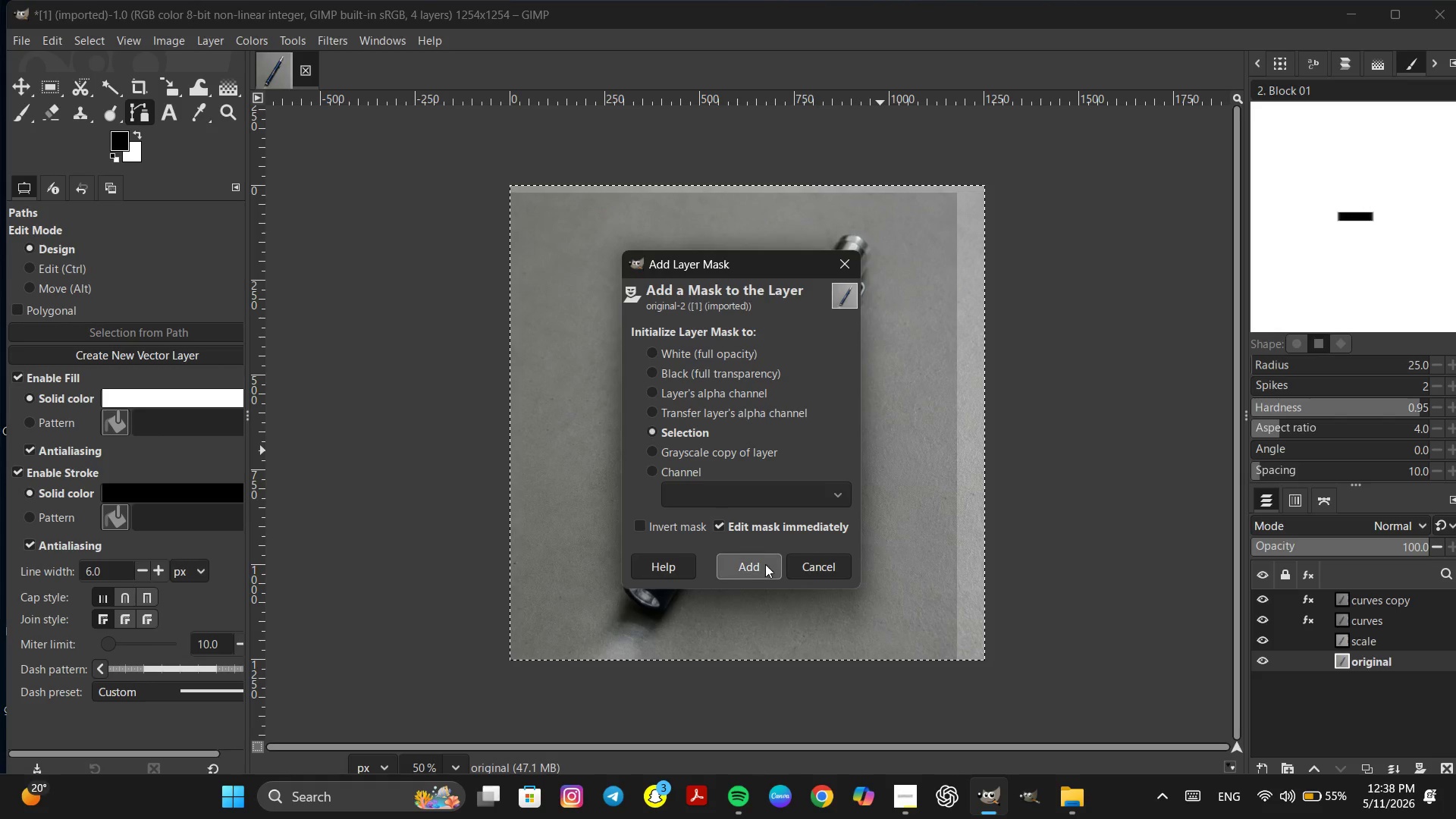 
left_click([762, 566])
 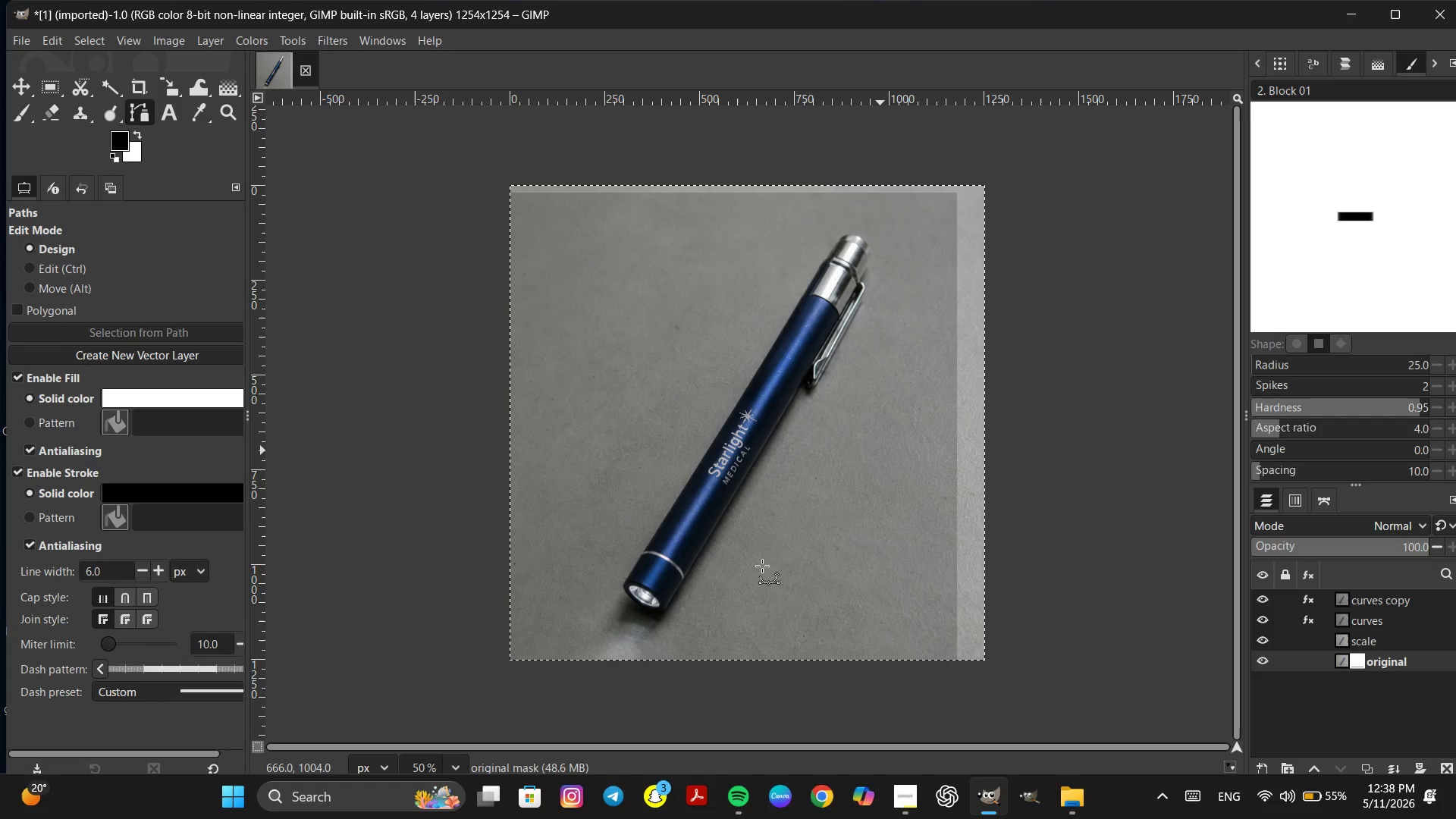 
key(Control+Z)
 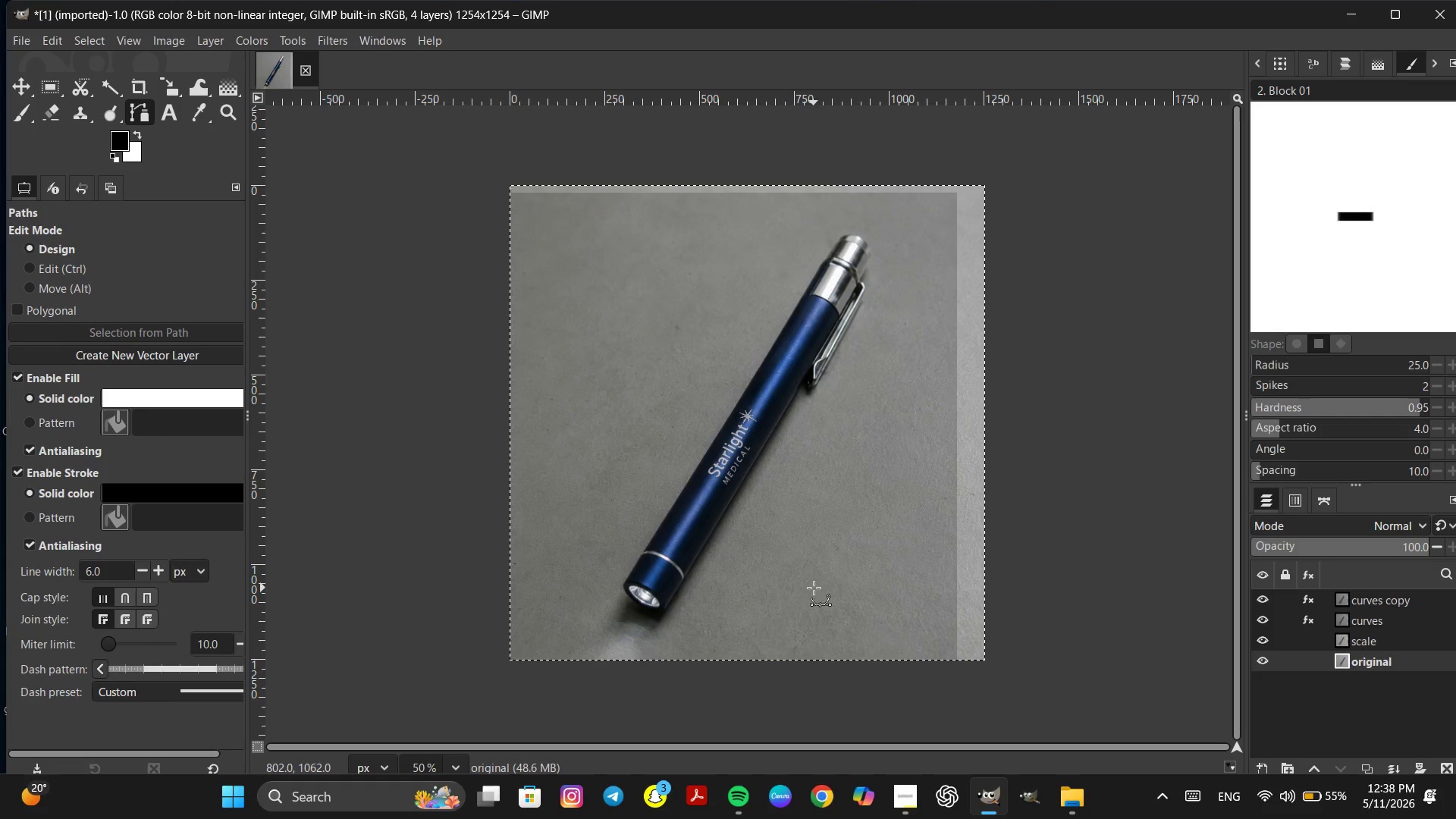 
key(Control+Z)
 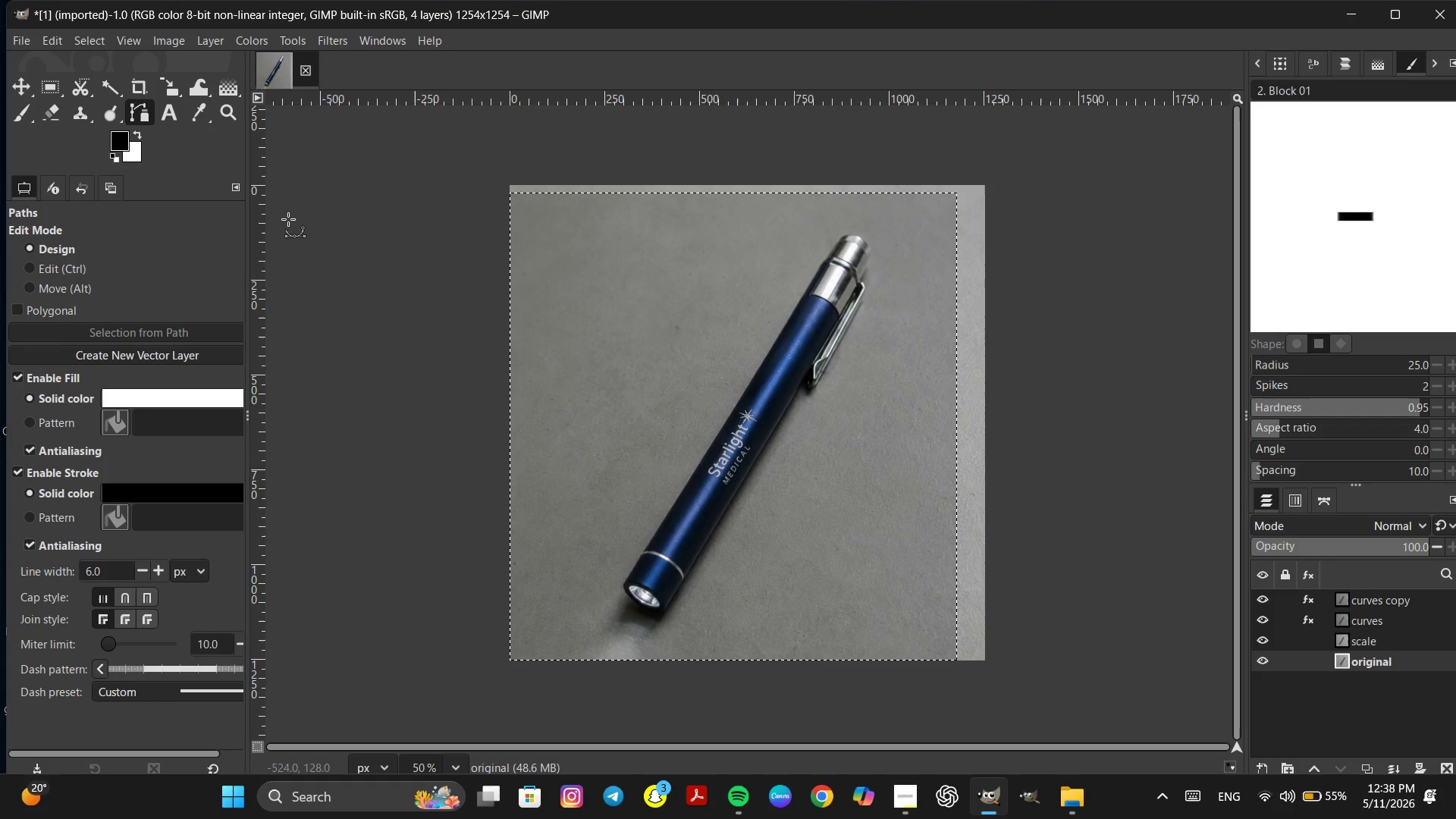 
left_click([145, 103])
 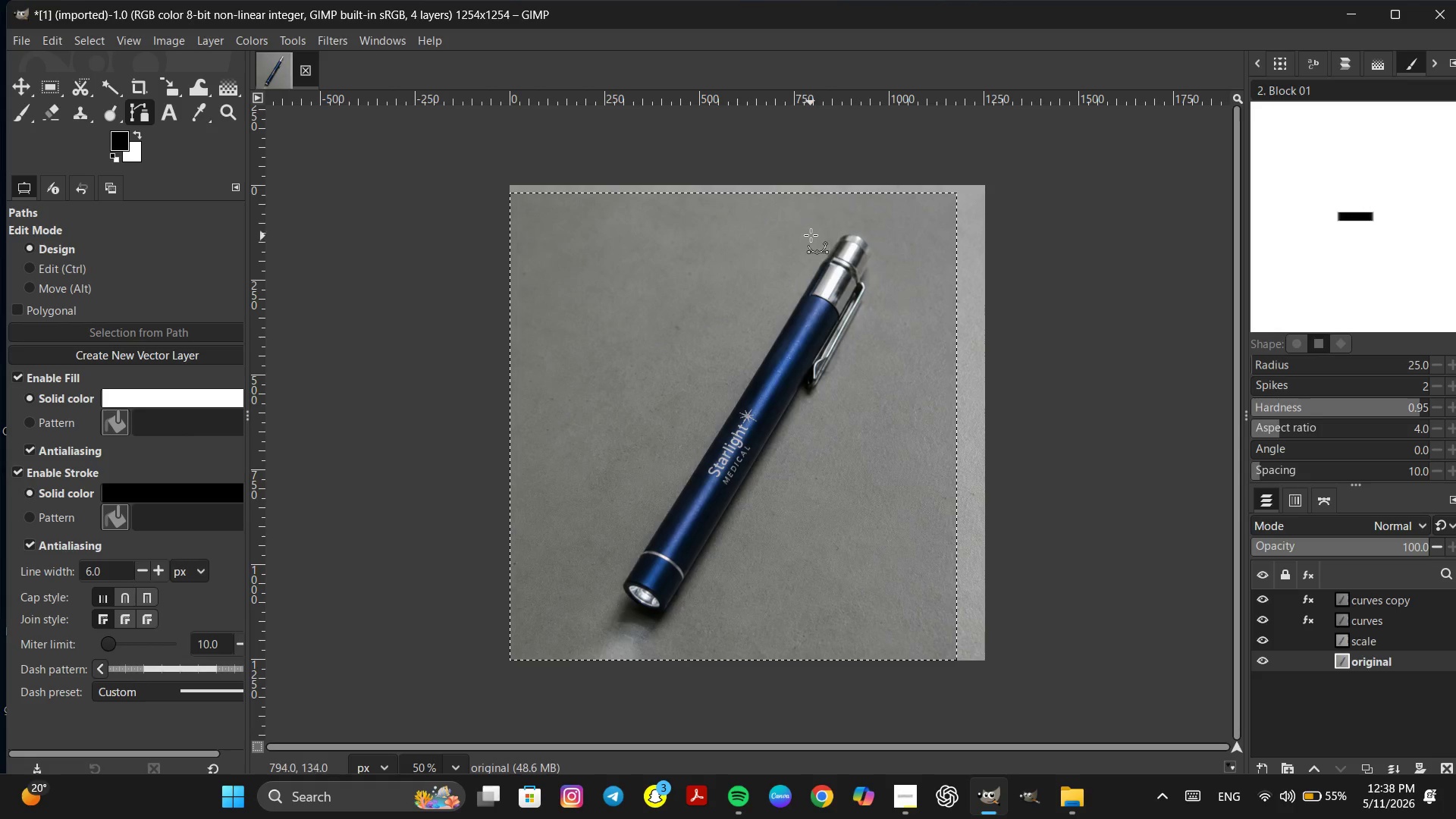 
left_click([809, 219])
 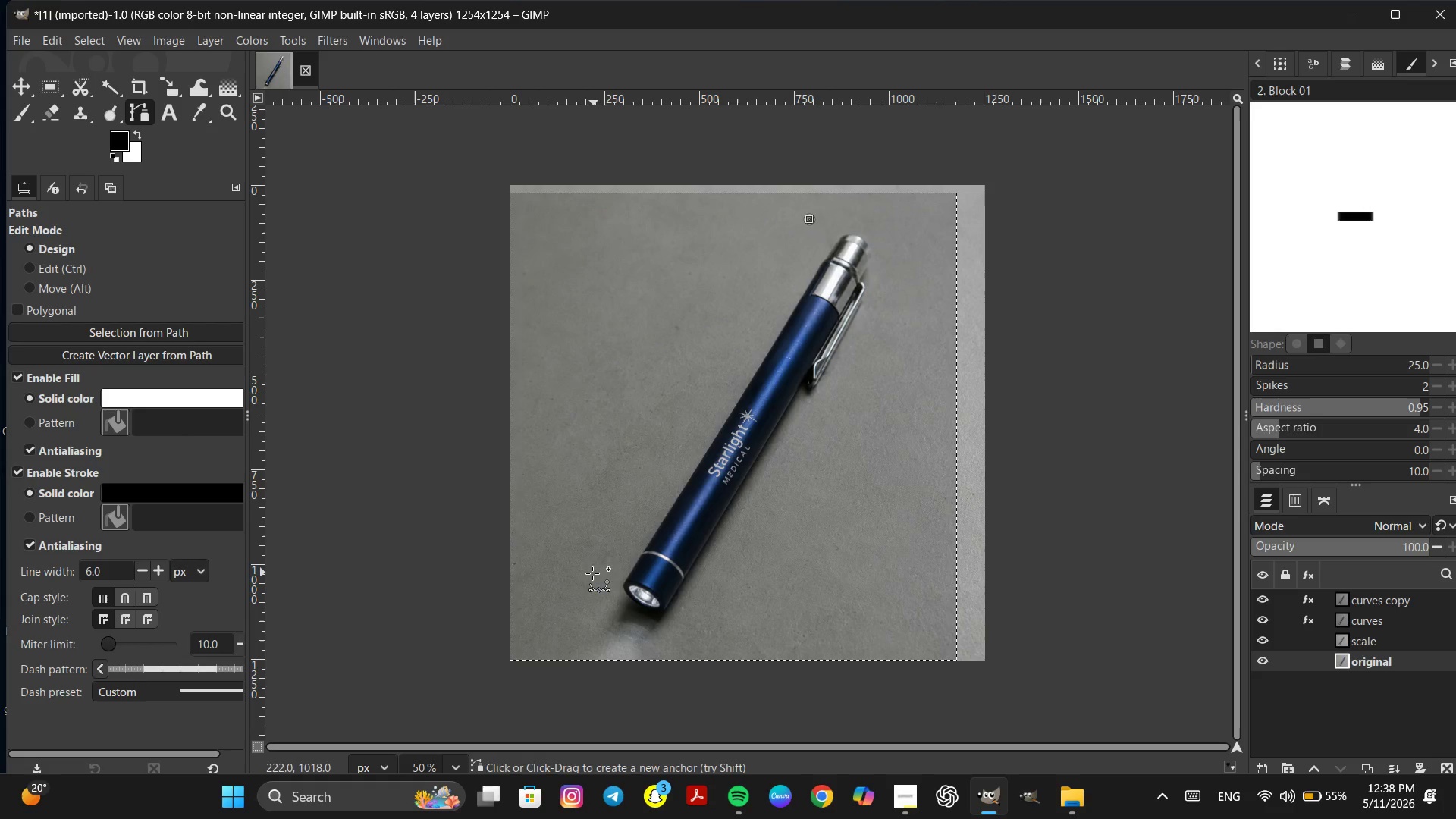 
left_click([588, 578])
 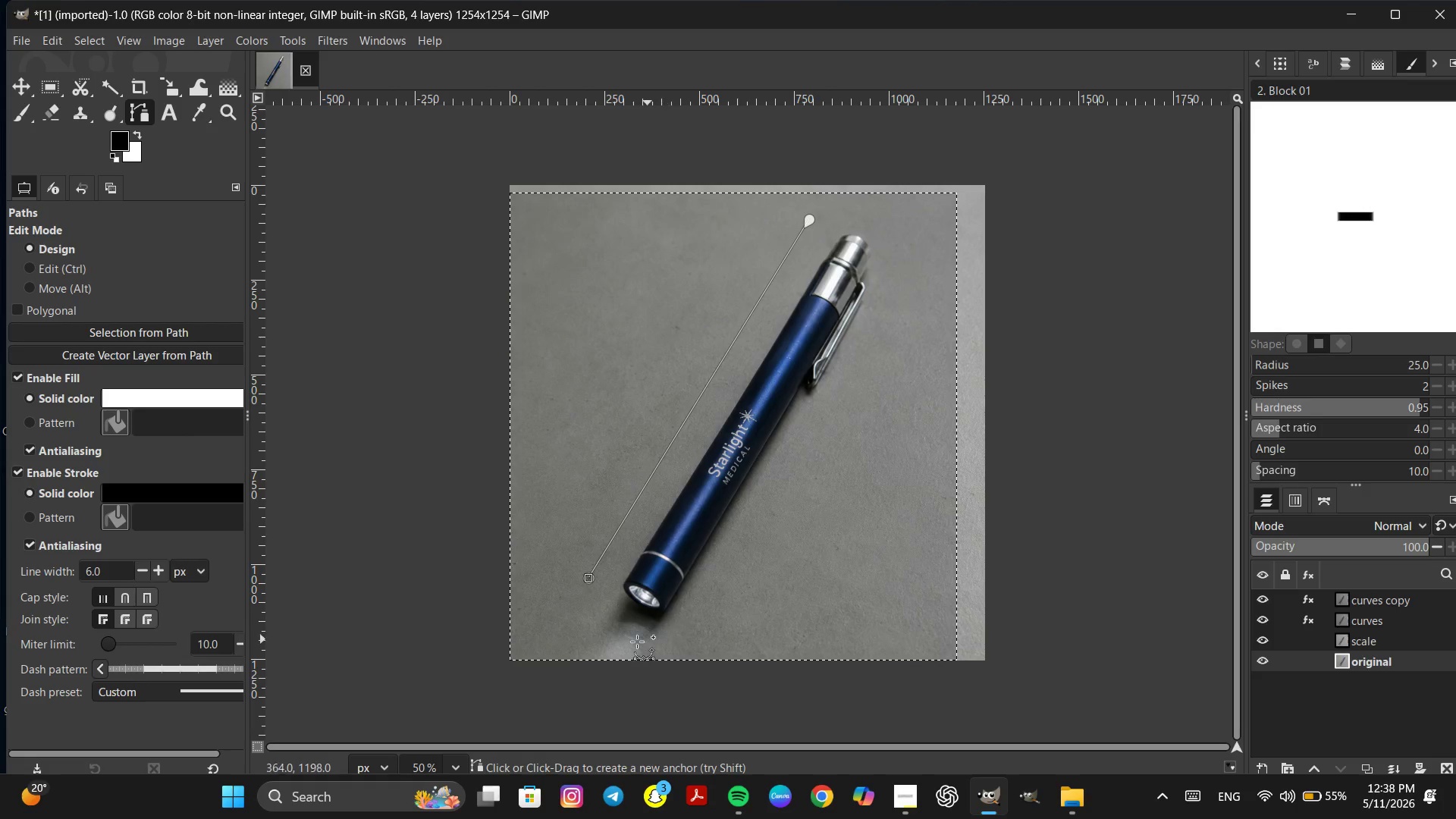 
left_click([599, 635])
 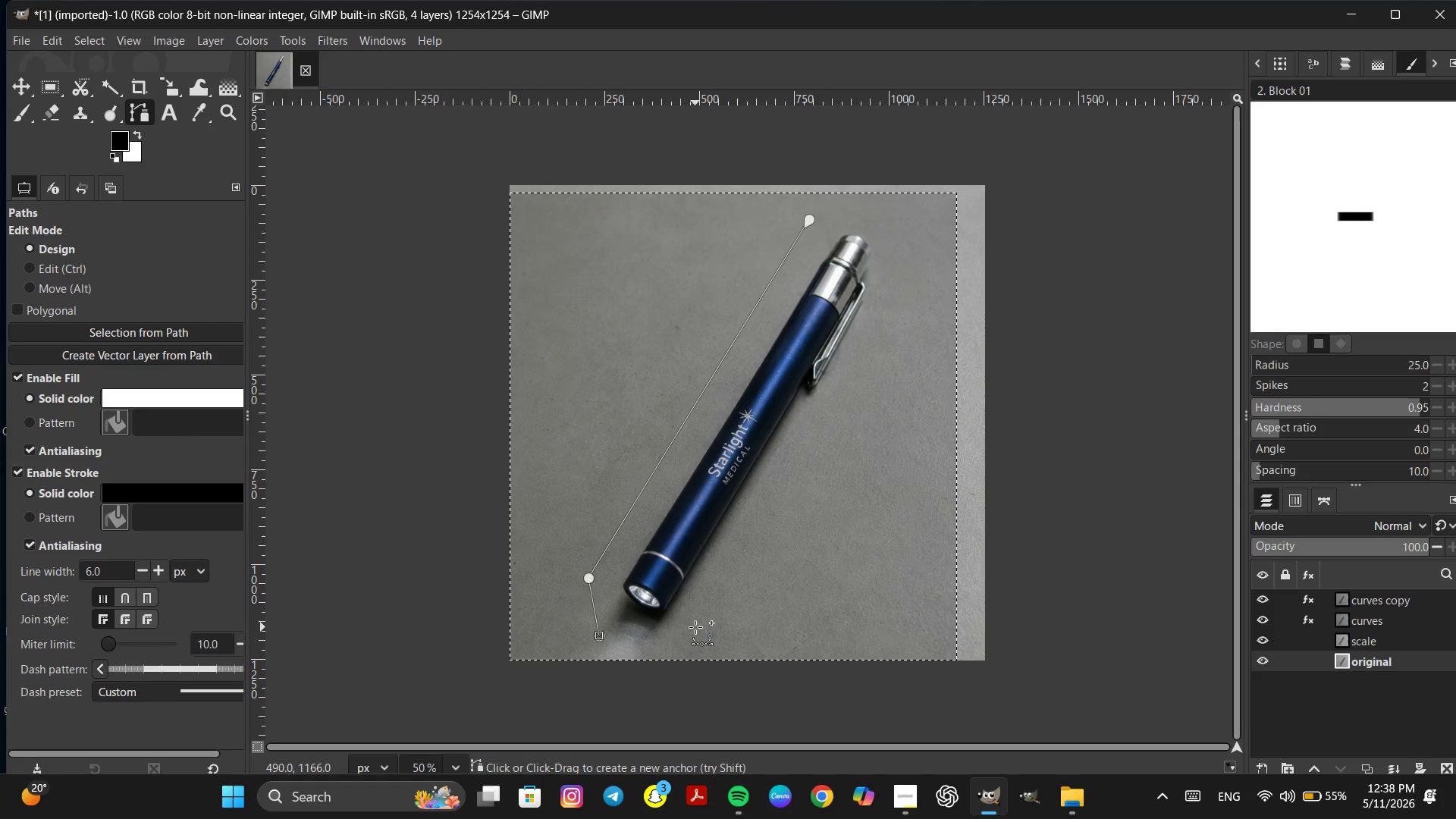 
left_click([695, 627])
 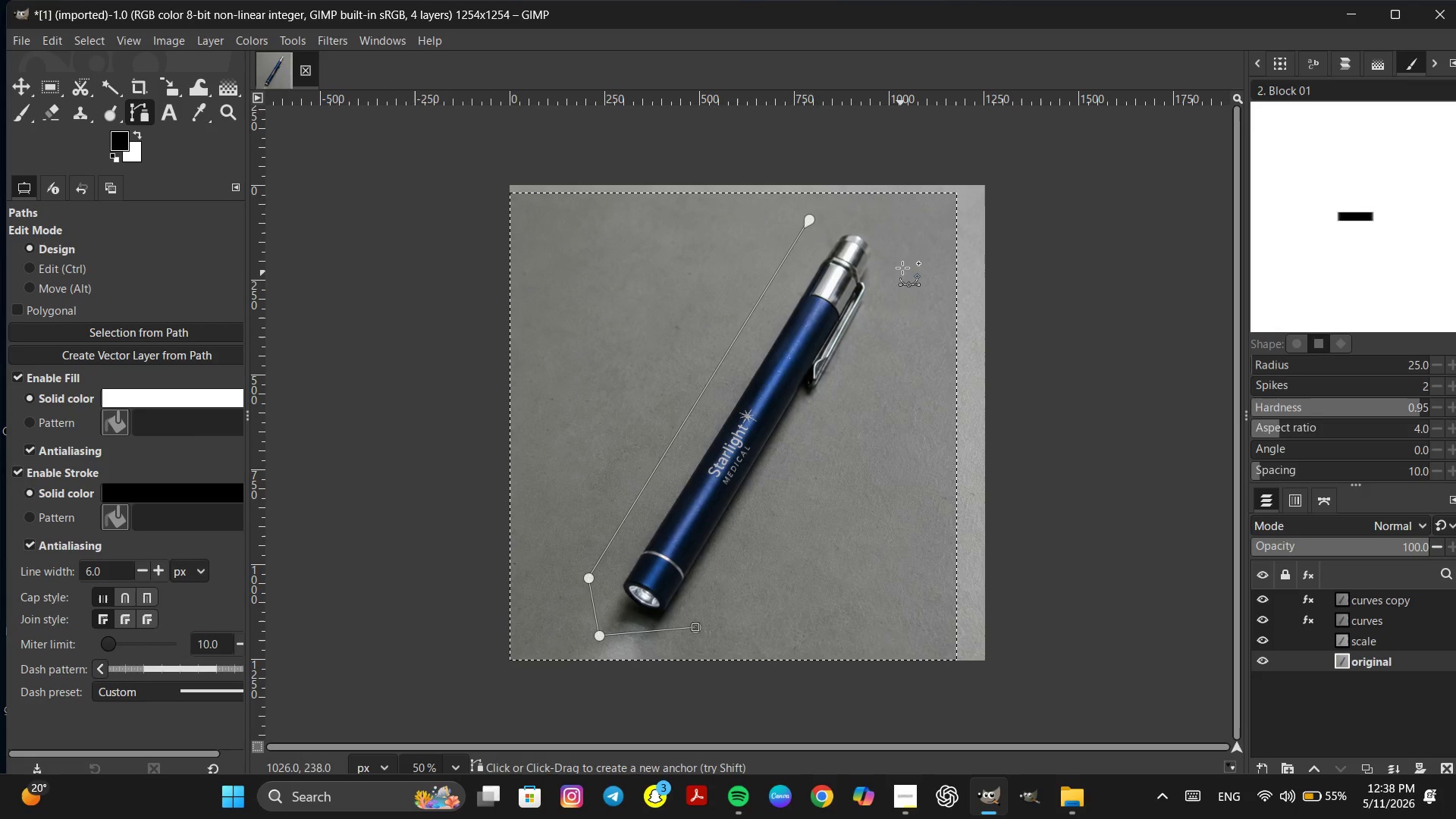 
left_click([904, 262])
 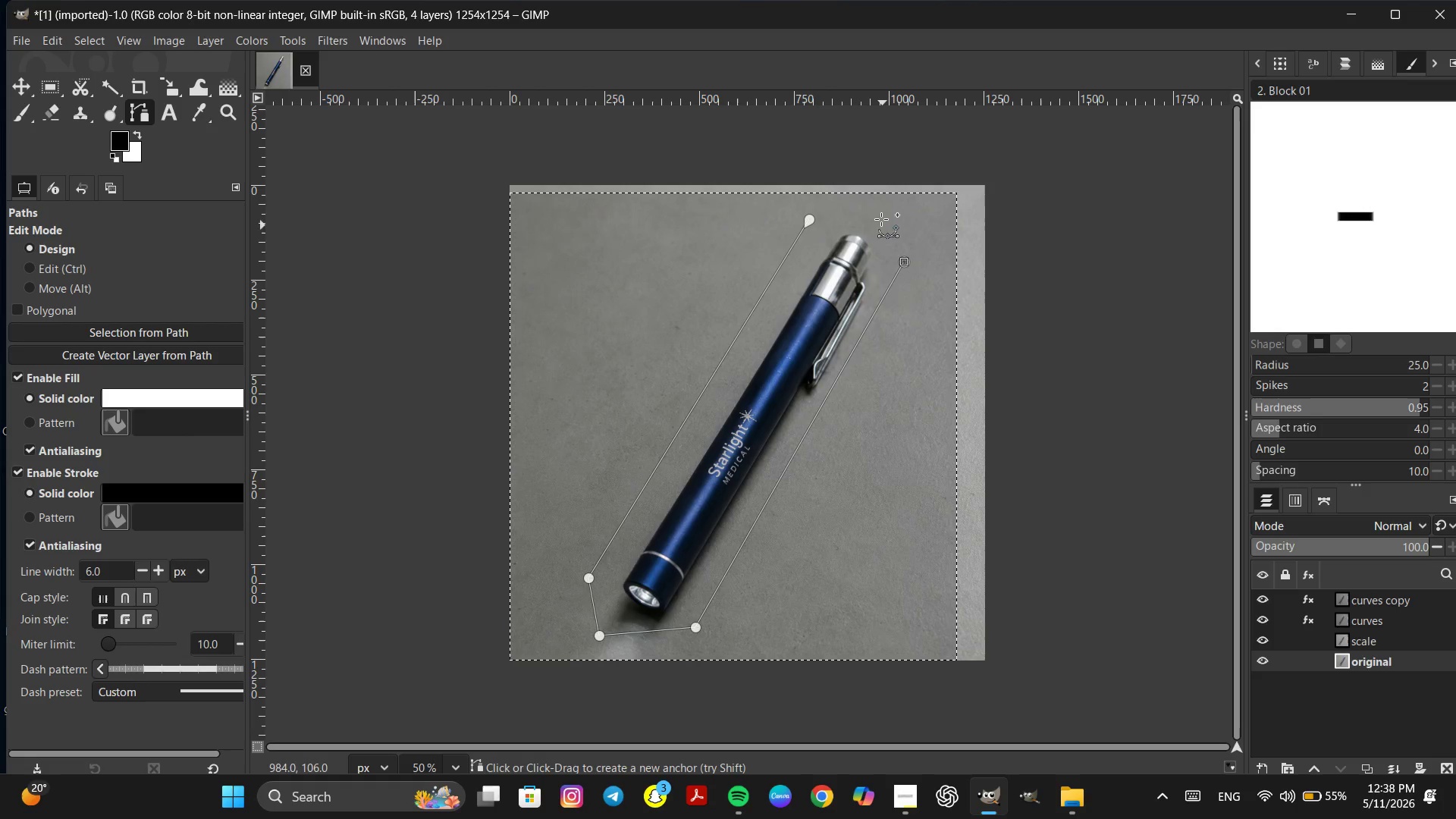 
left_click([880, 216])
 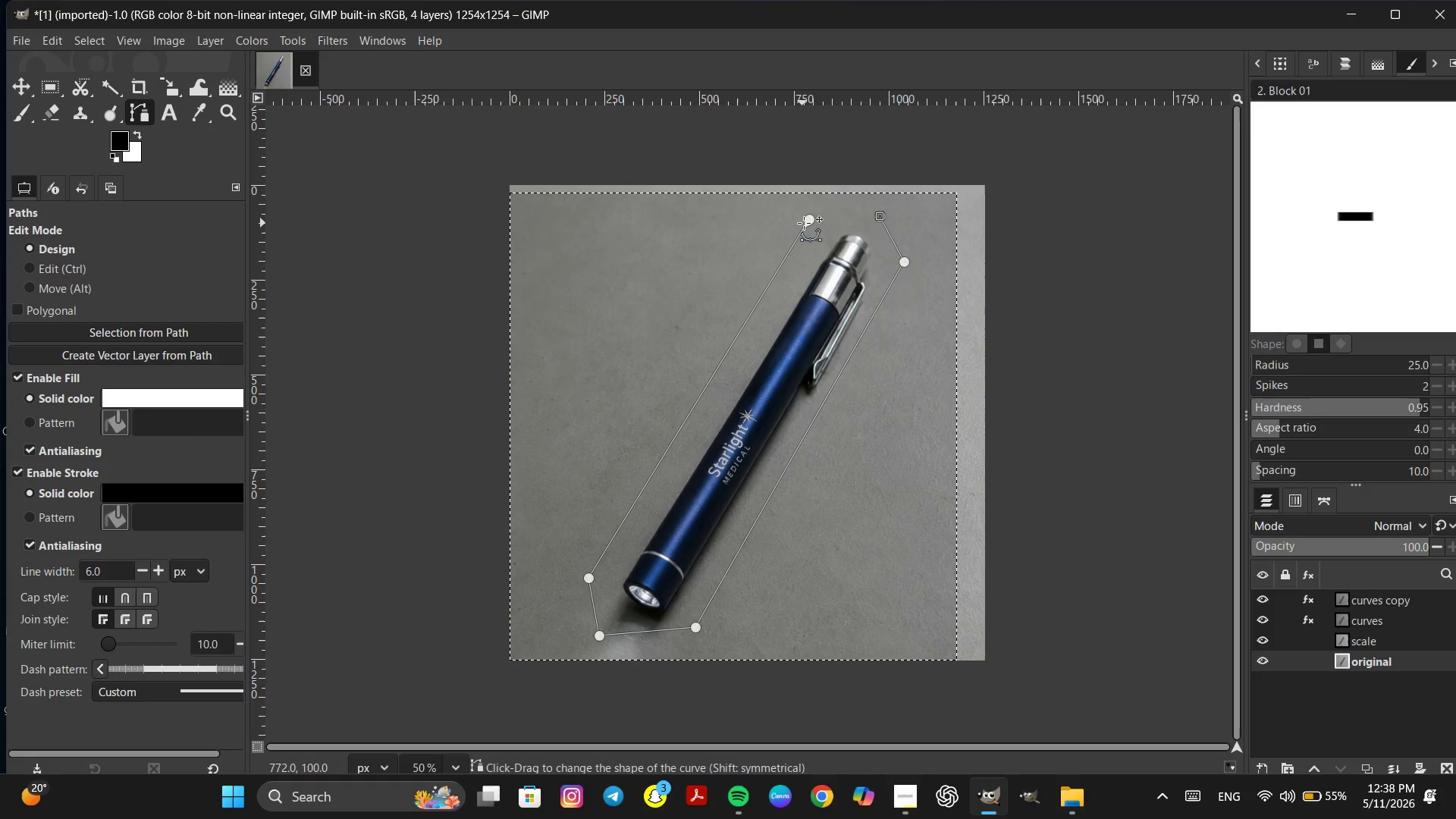 
left_click([809, 221])
 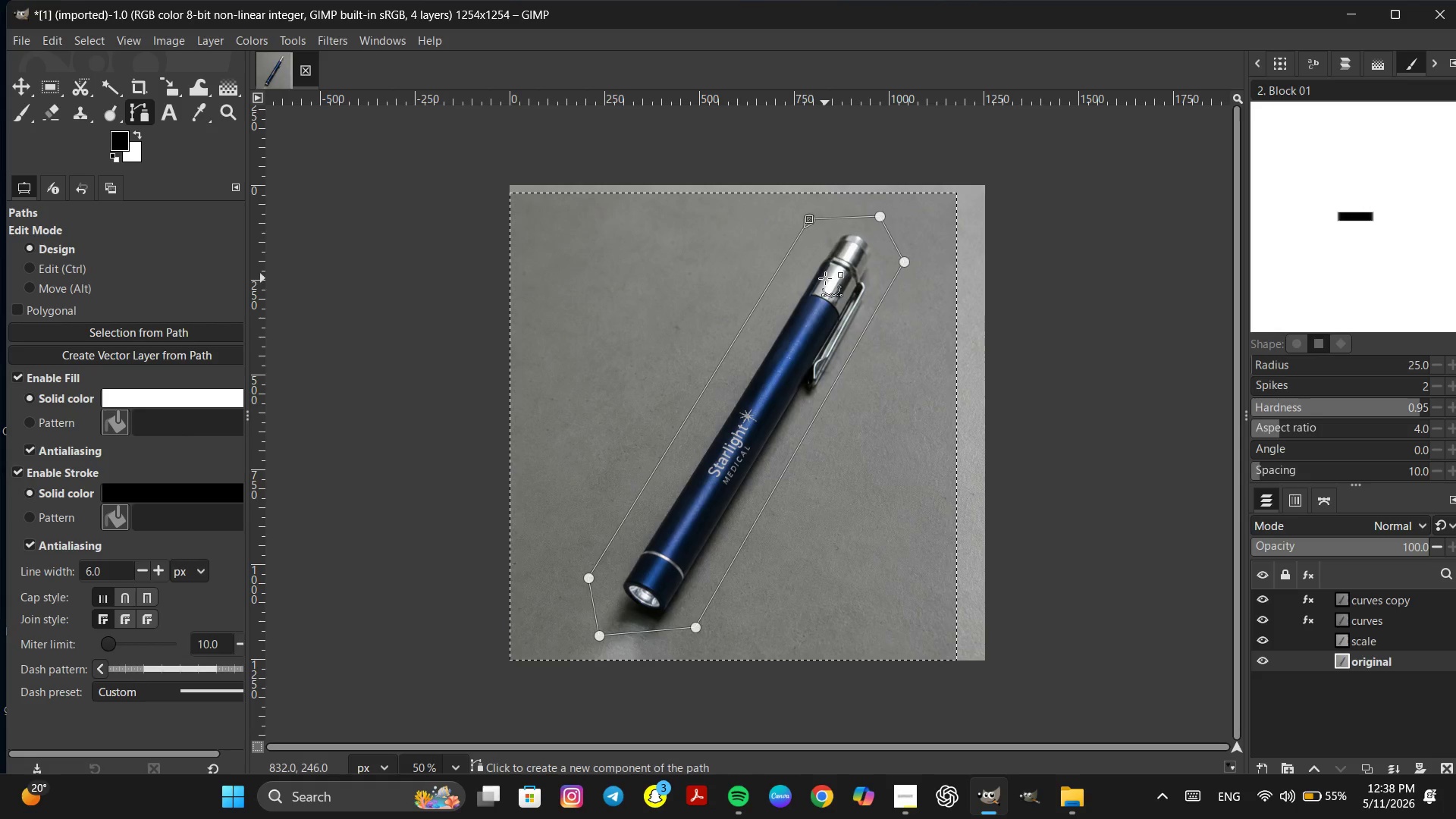 
key(Enter)
 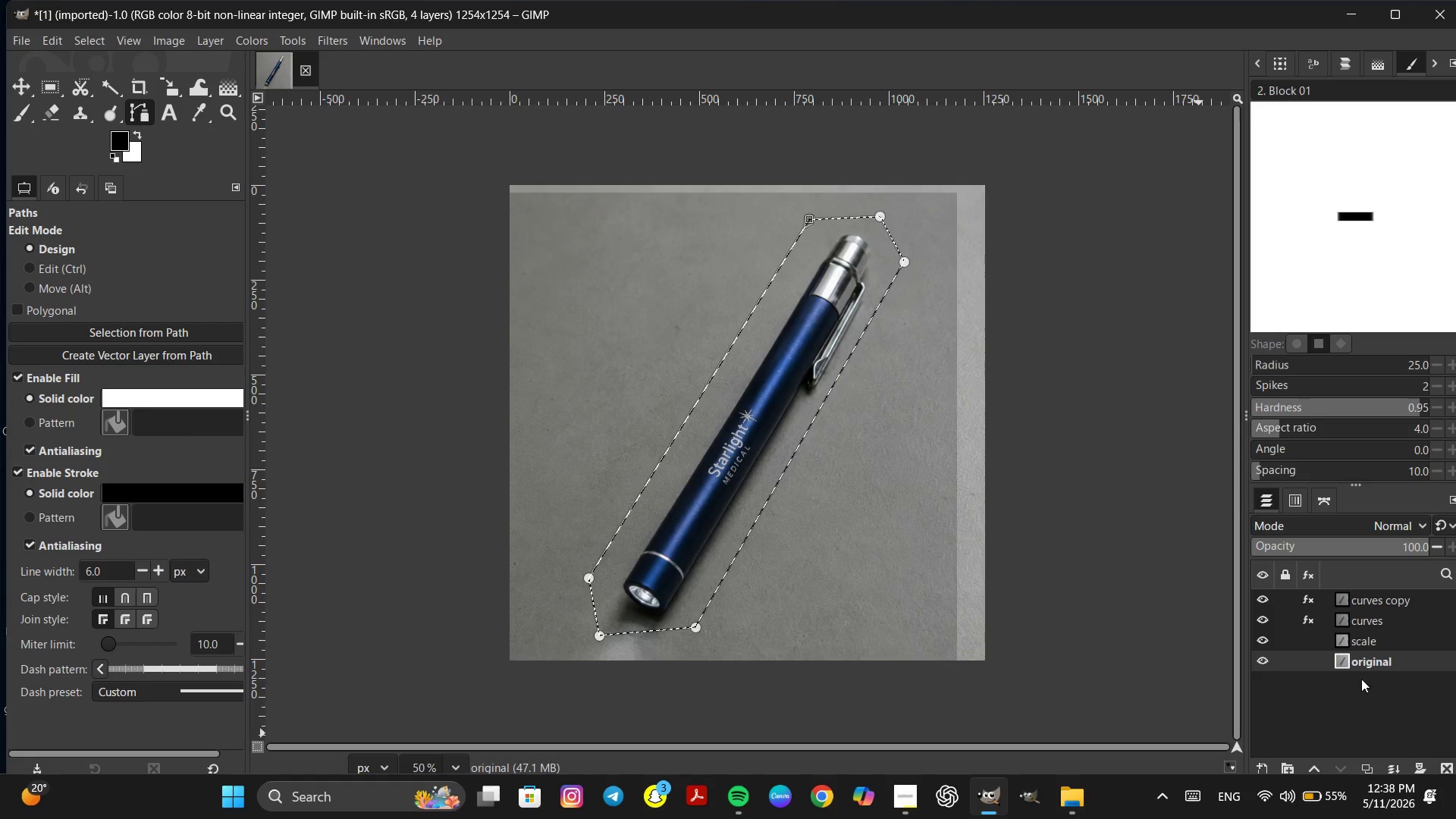 
right_click([1371, 654])
 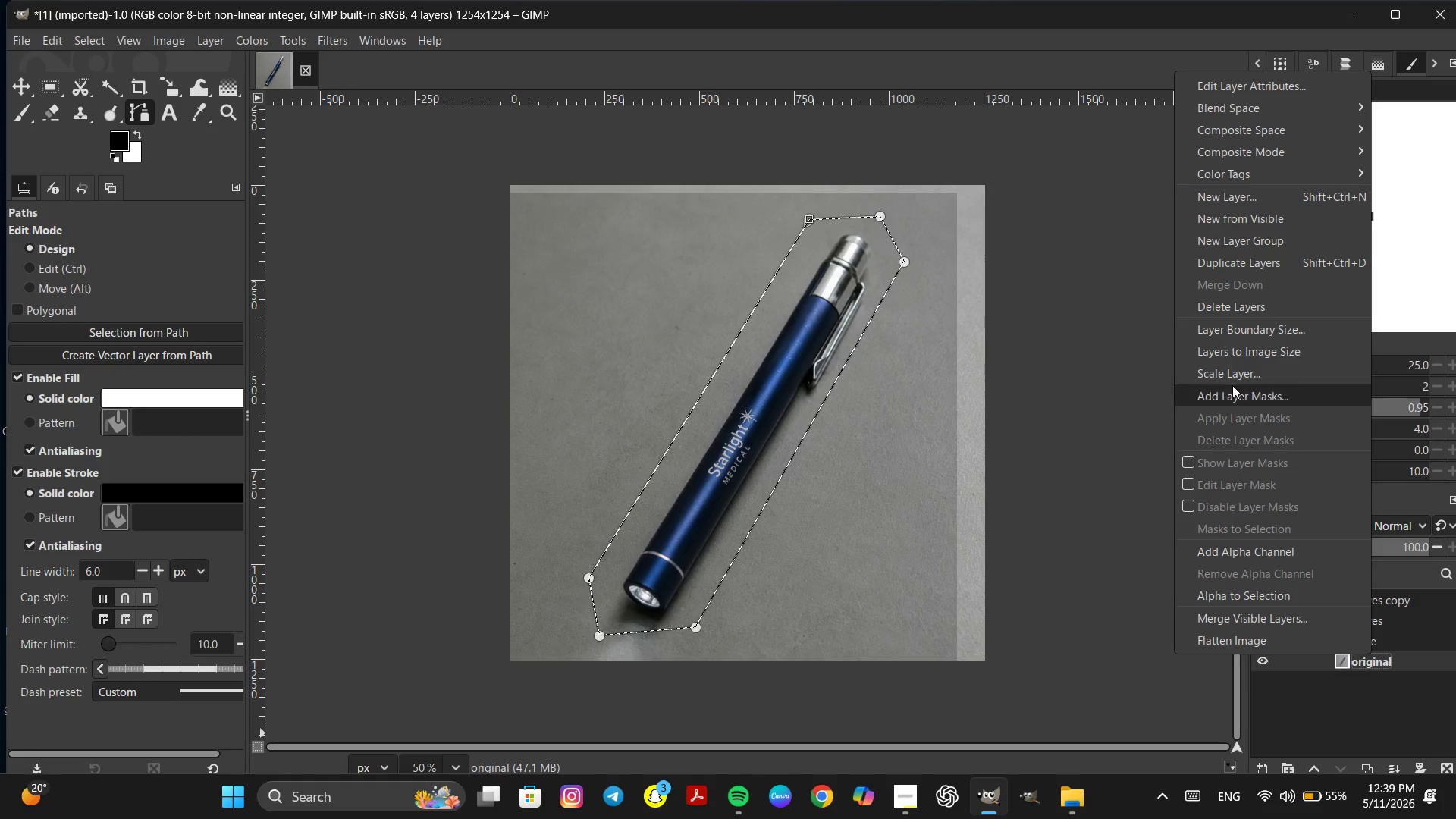 
left_click([1231, 393])
 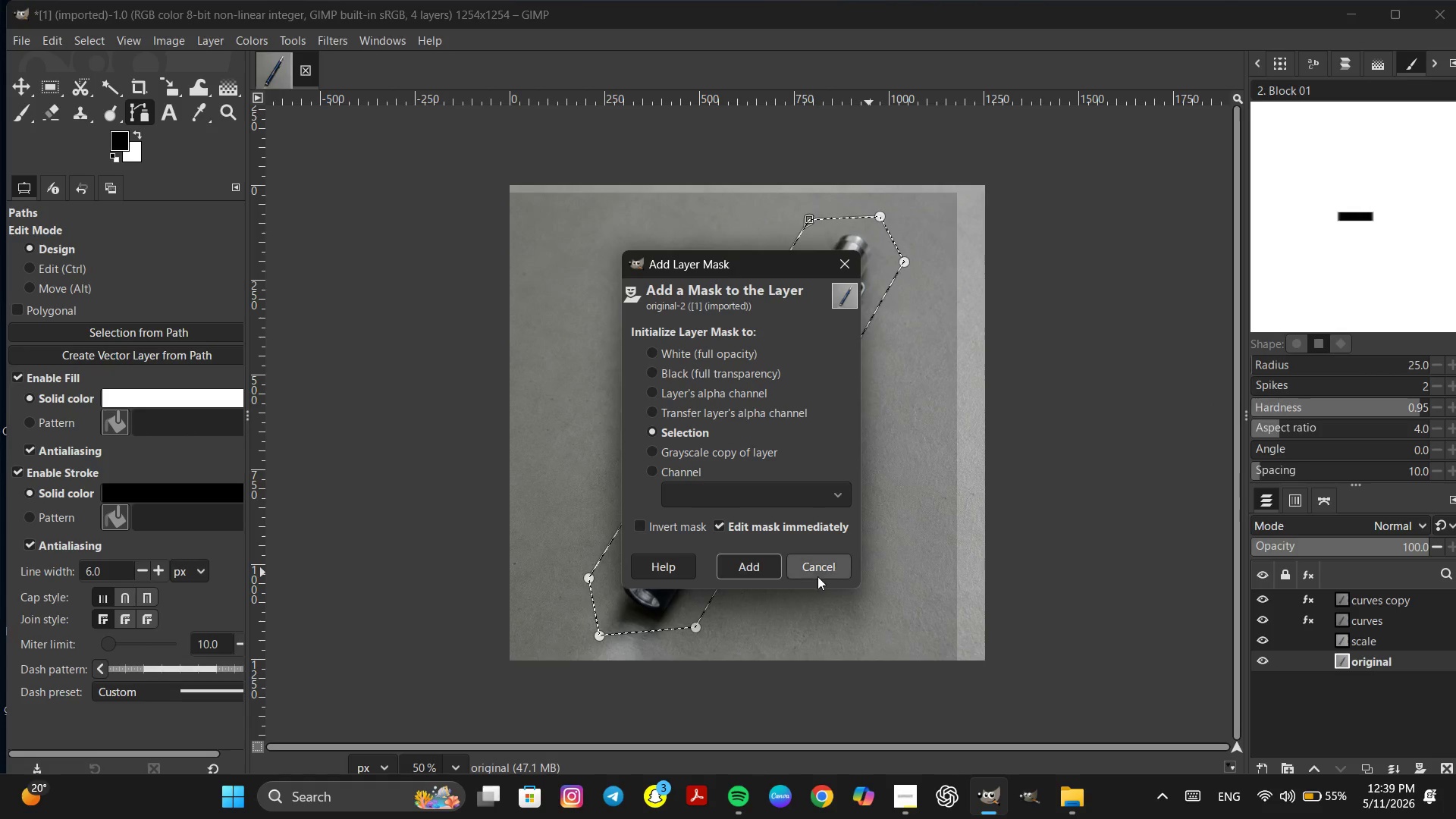 
left_click([770, 570])
 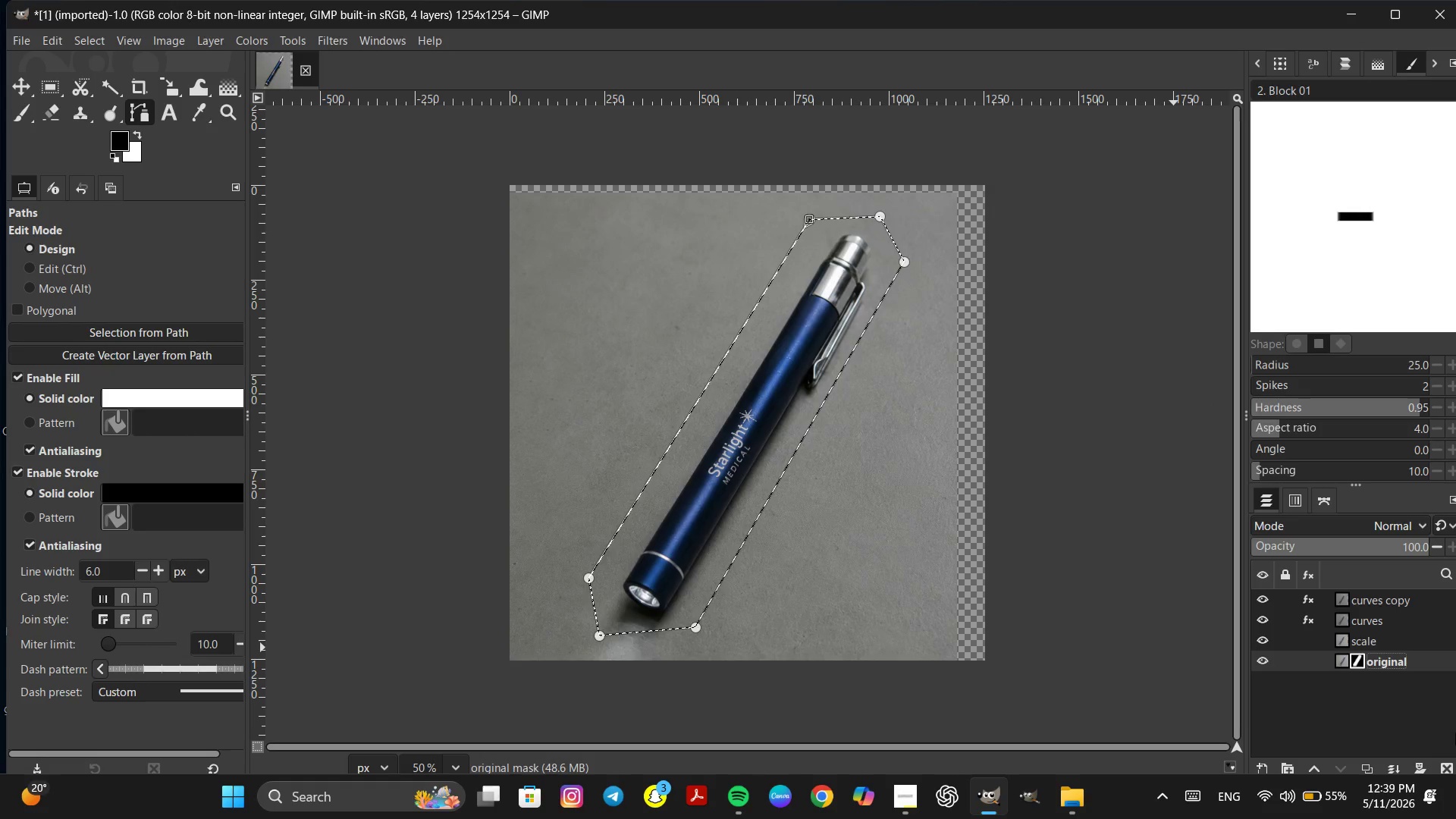 
left_click_drag(start_coordinate=[1389, 658], to_coordinate=[1382, 590])
 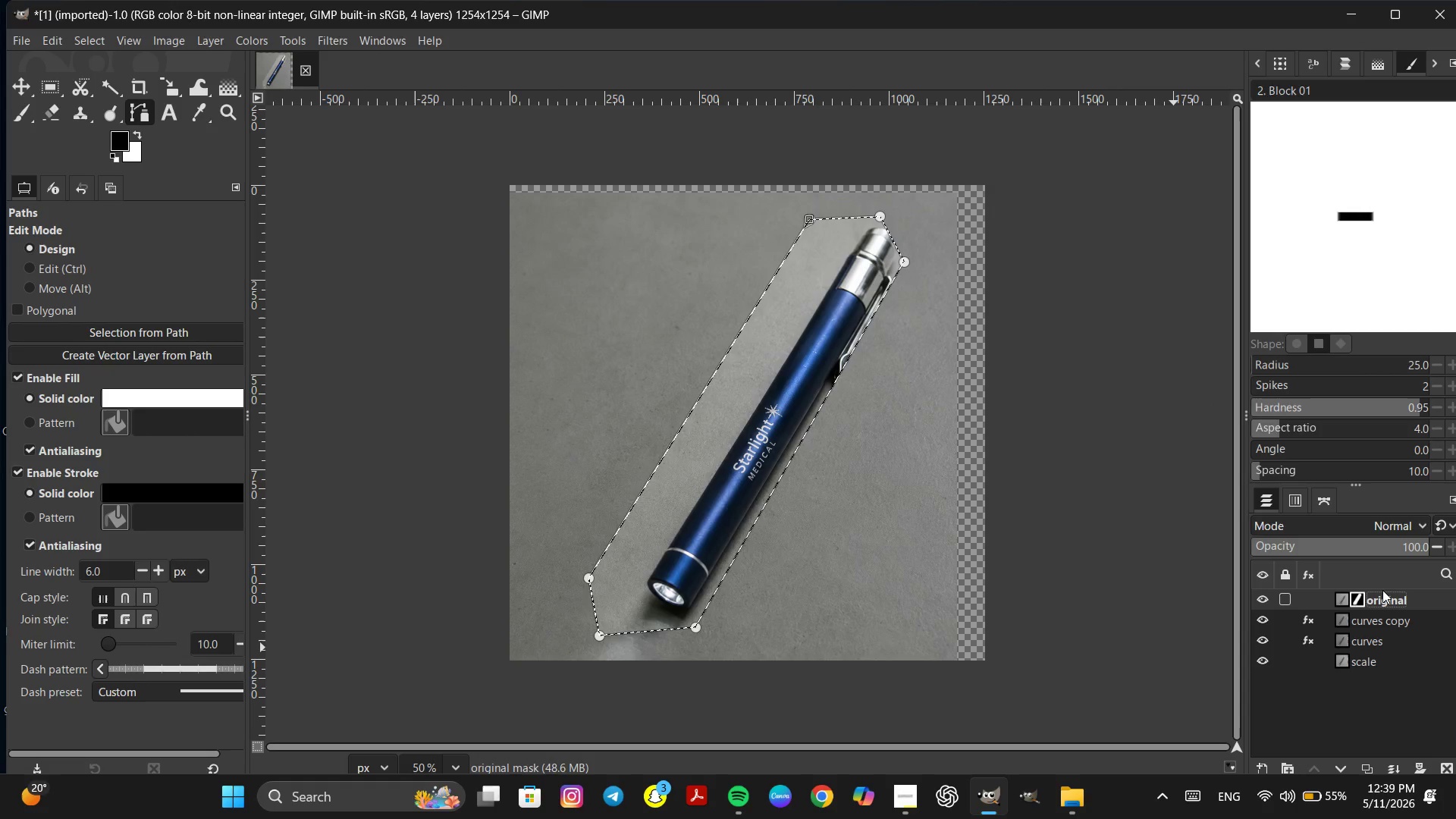 
key(Control+Z)
 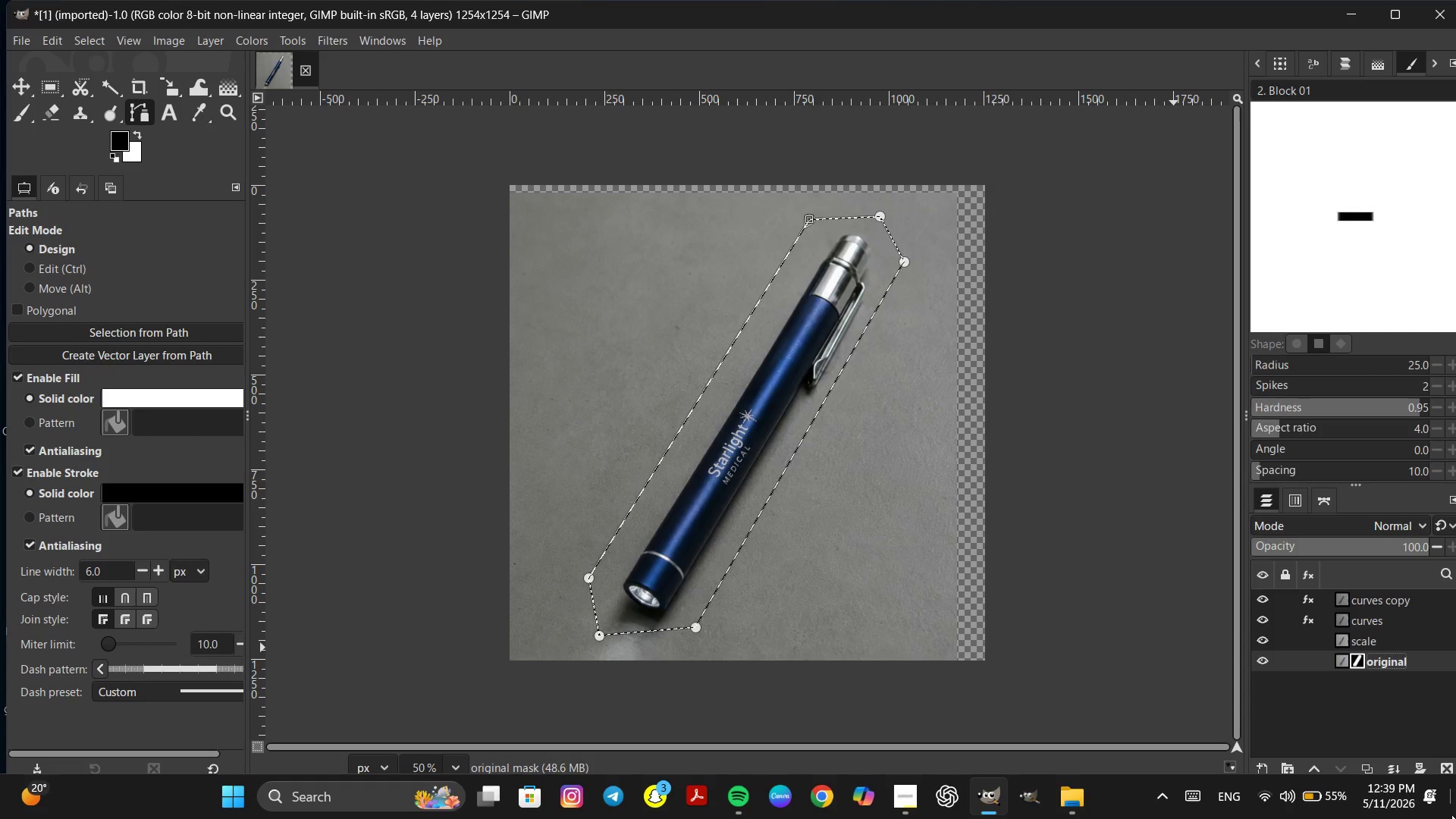 
key(Control+Z)
 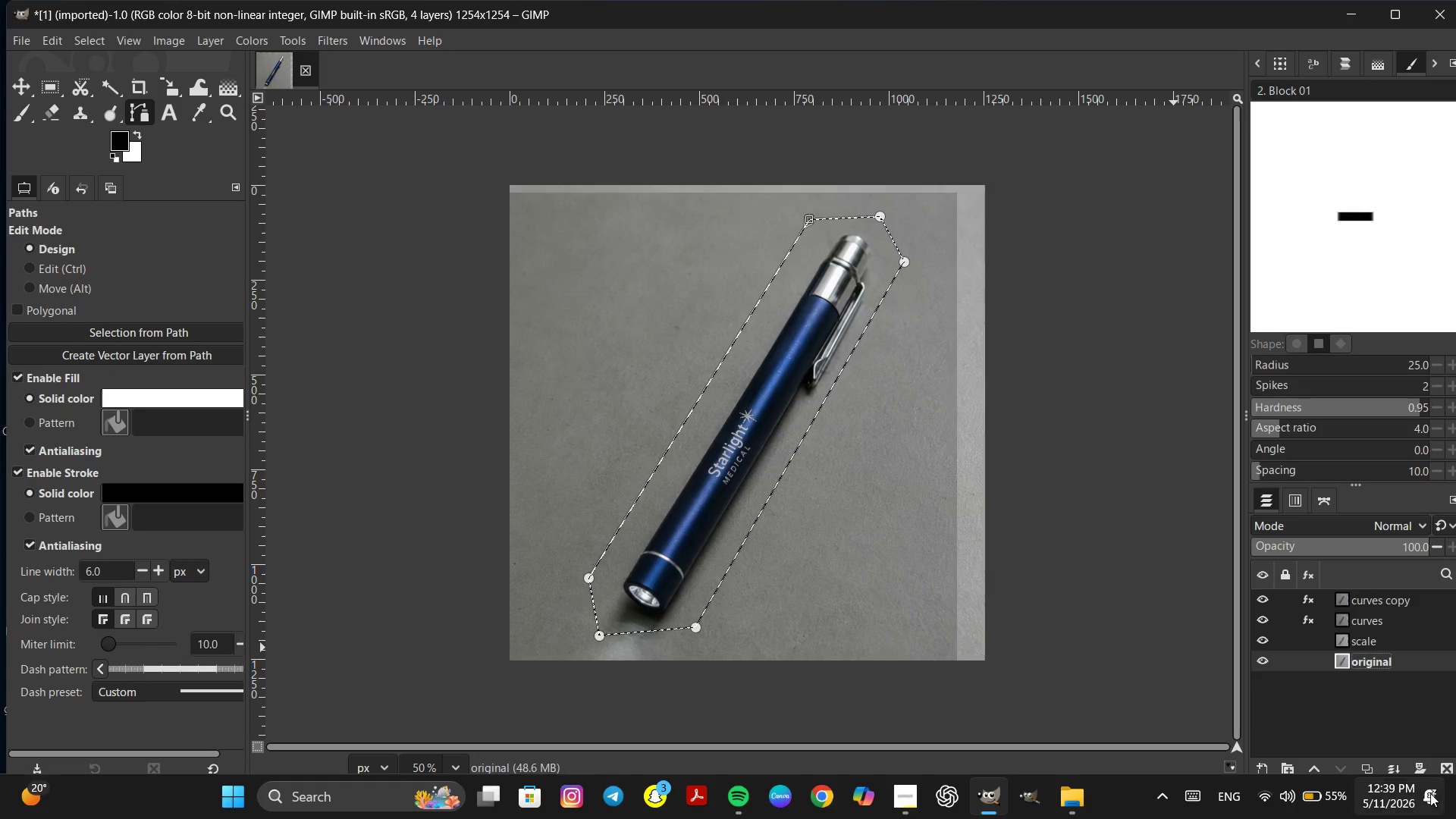 
key(Control+Z)
 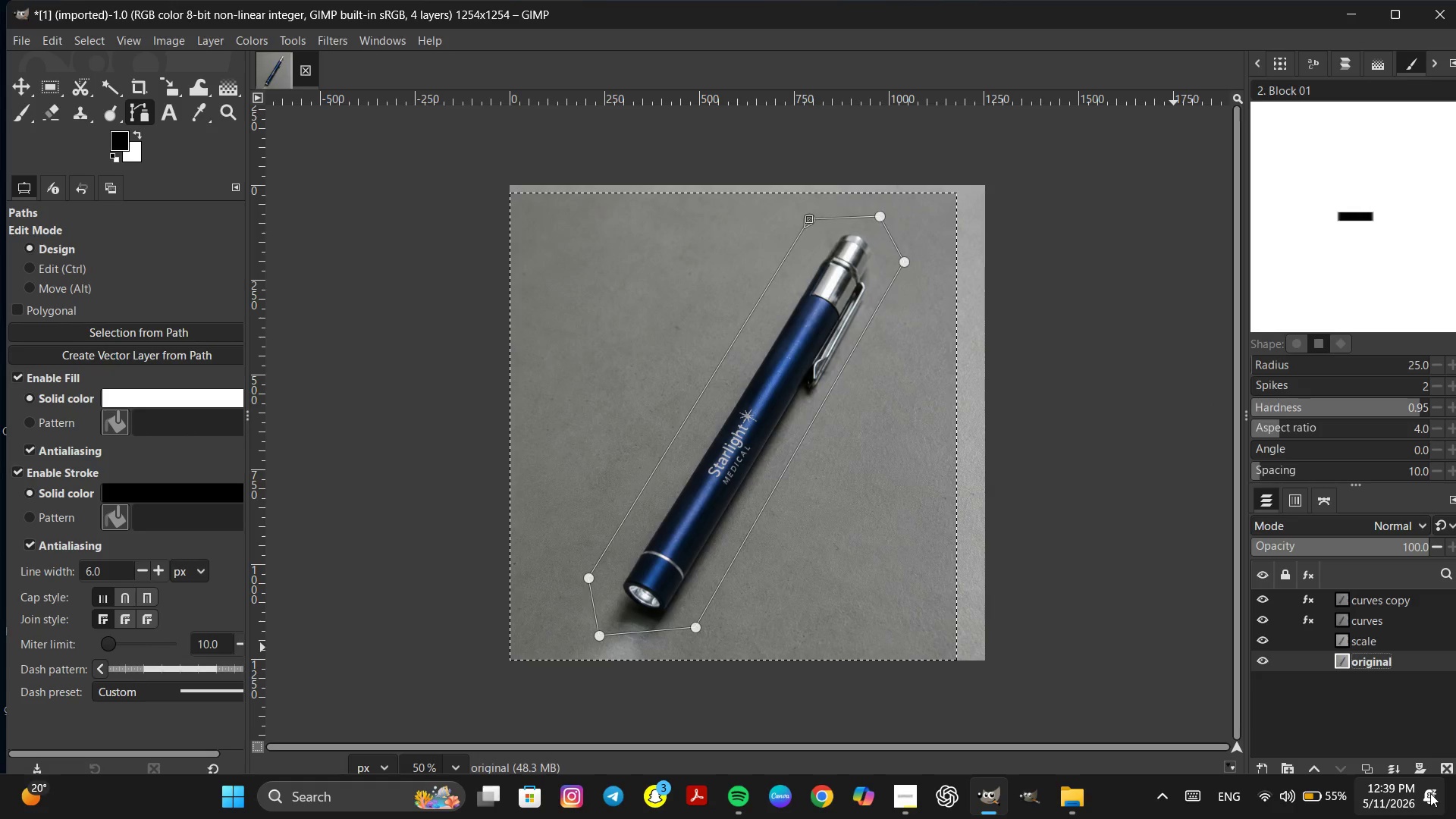 
key(Control+Z)
 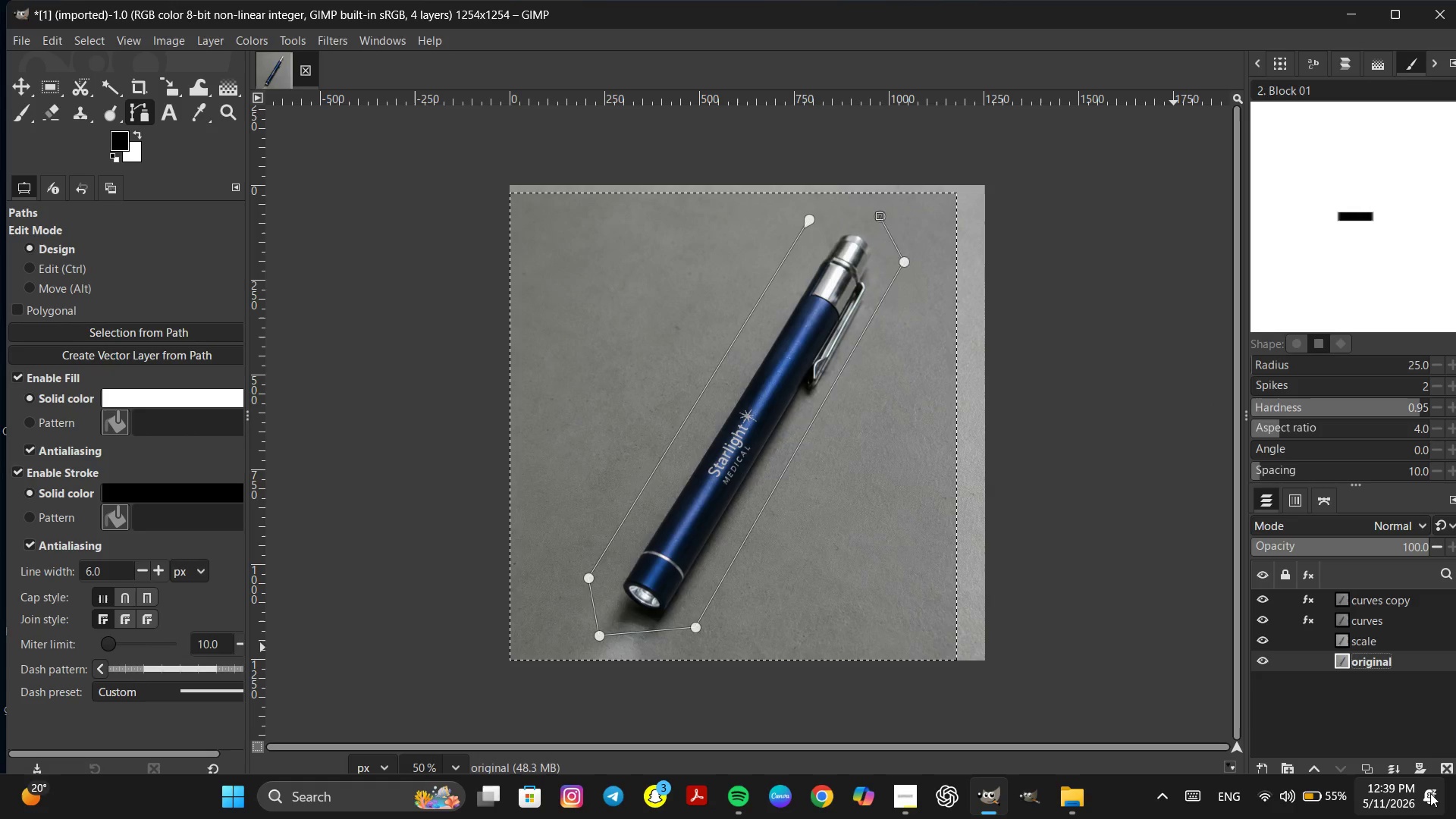 
key(Control+Z)
 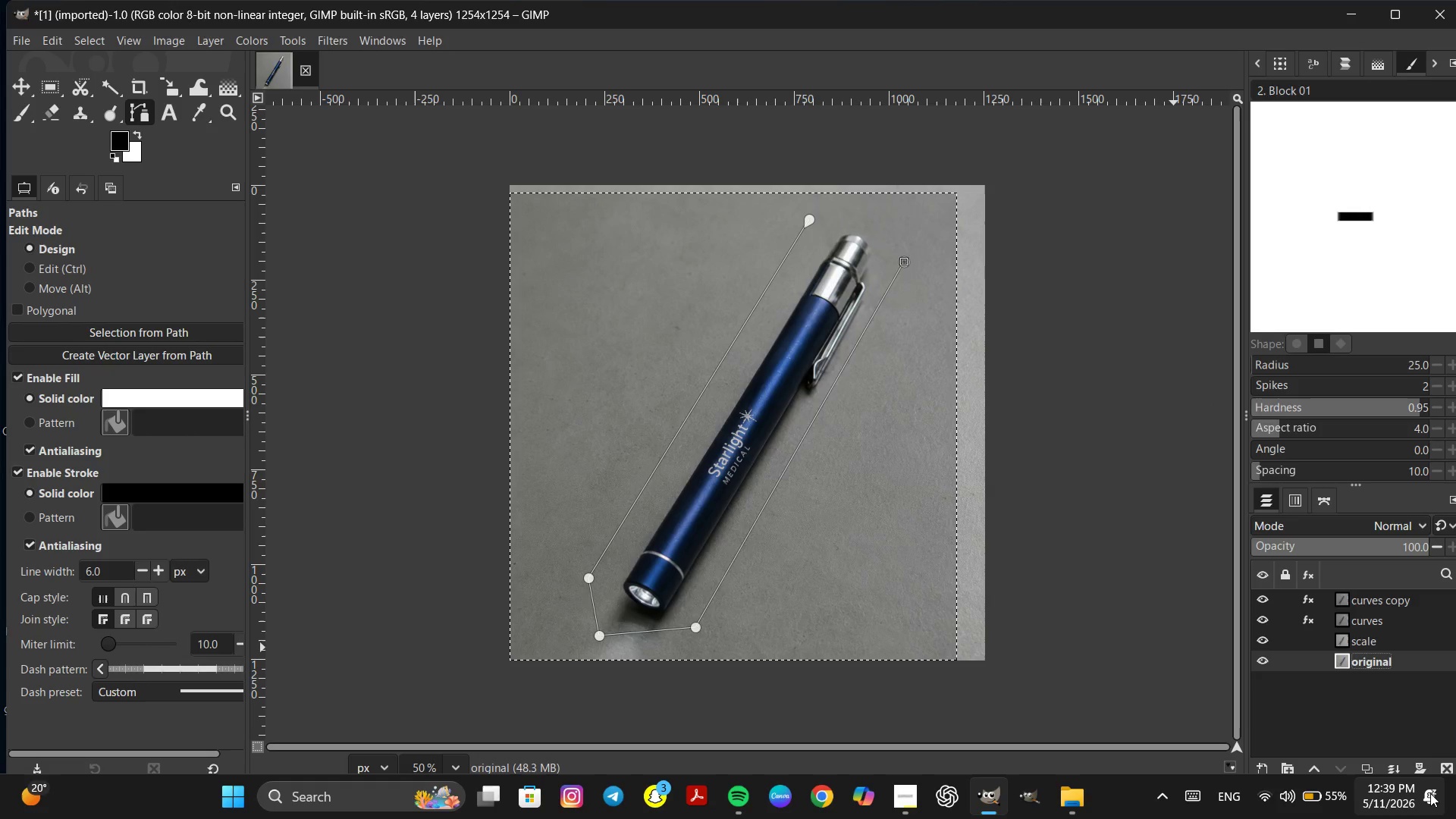 
key(Control+Z)
 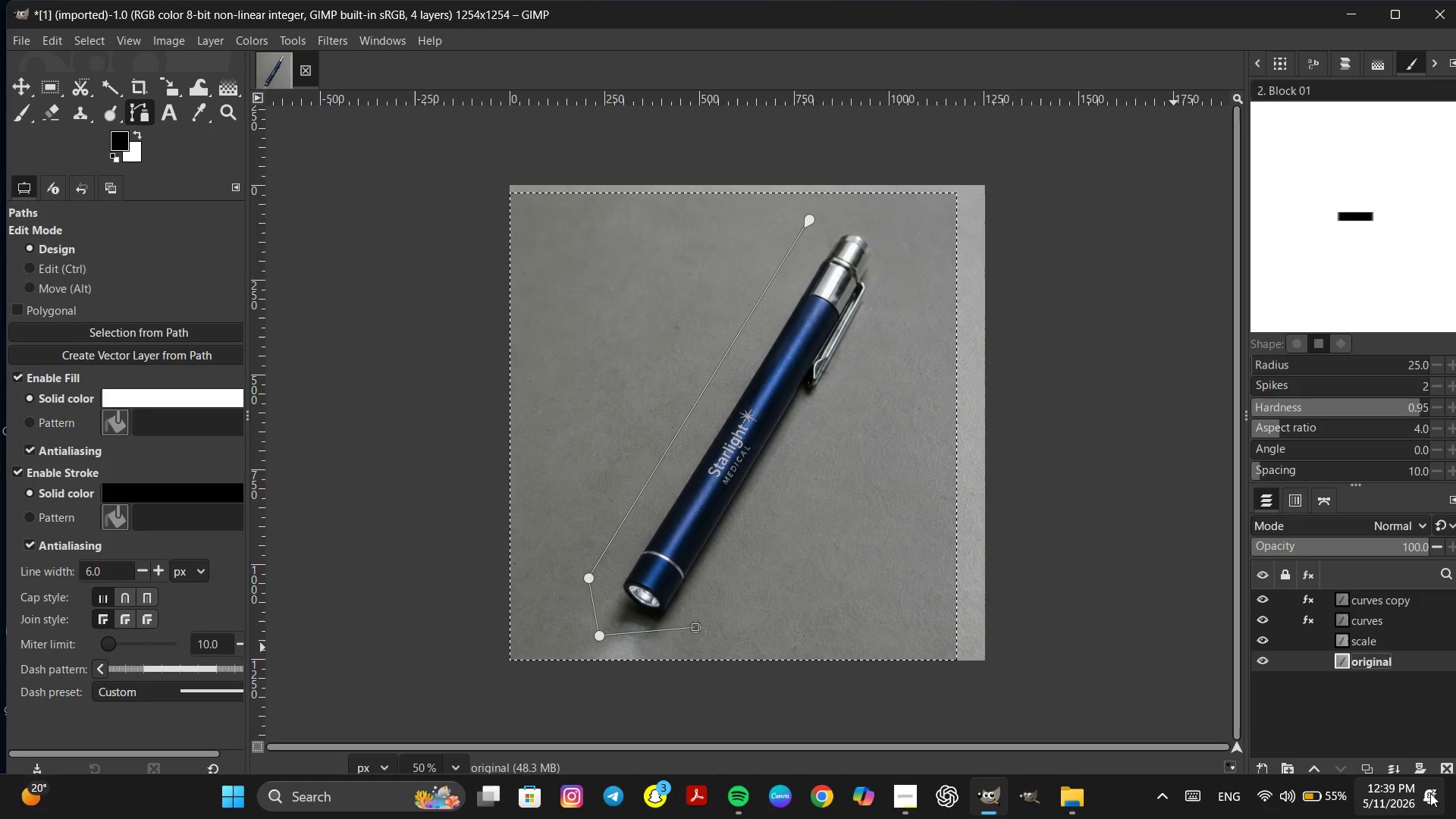 
key(Control+Z)
 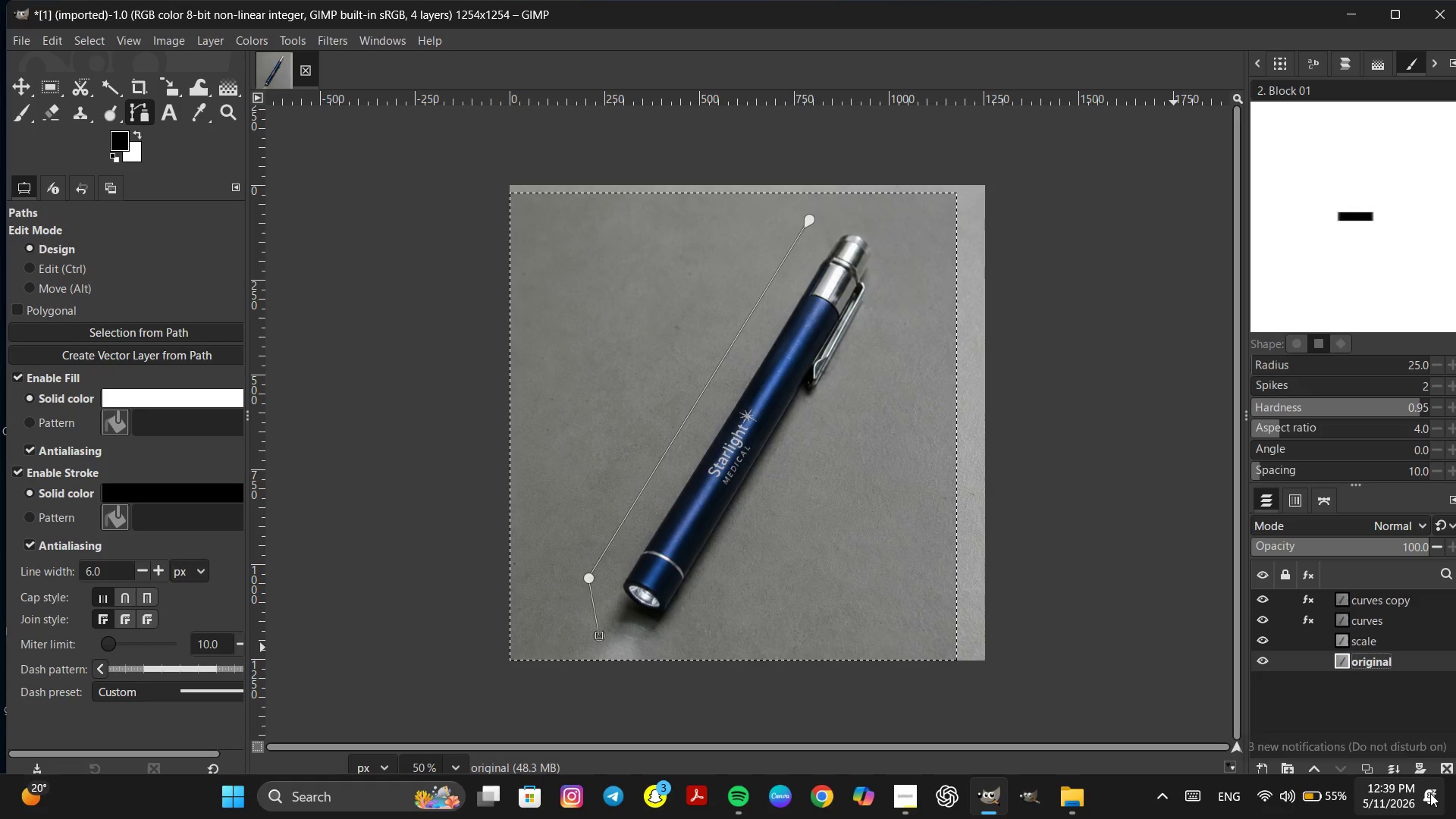 
key(Control+Z)
 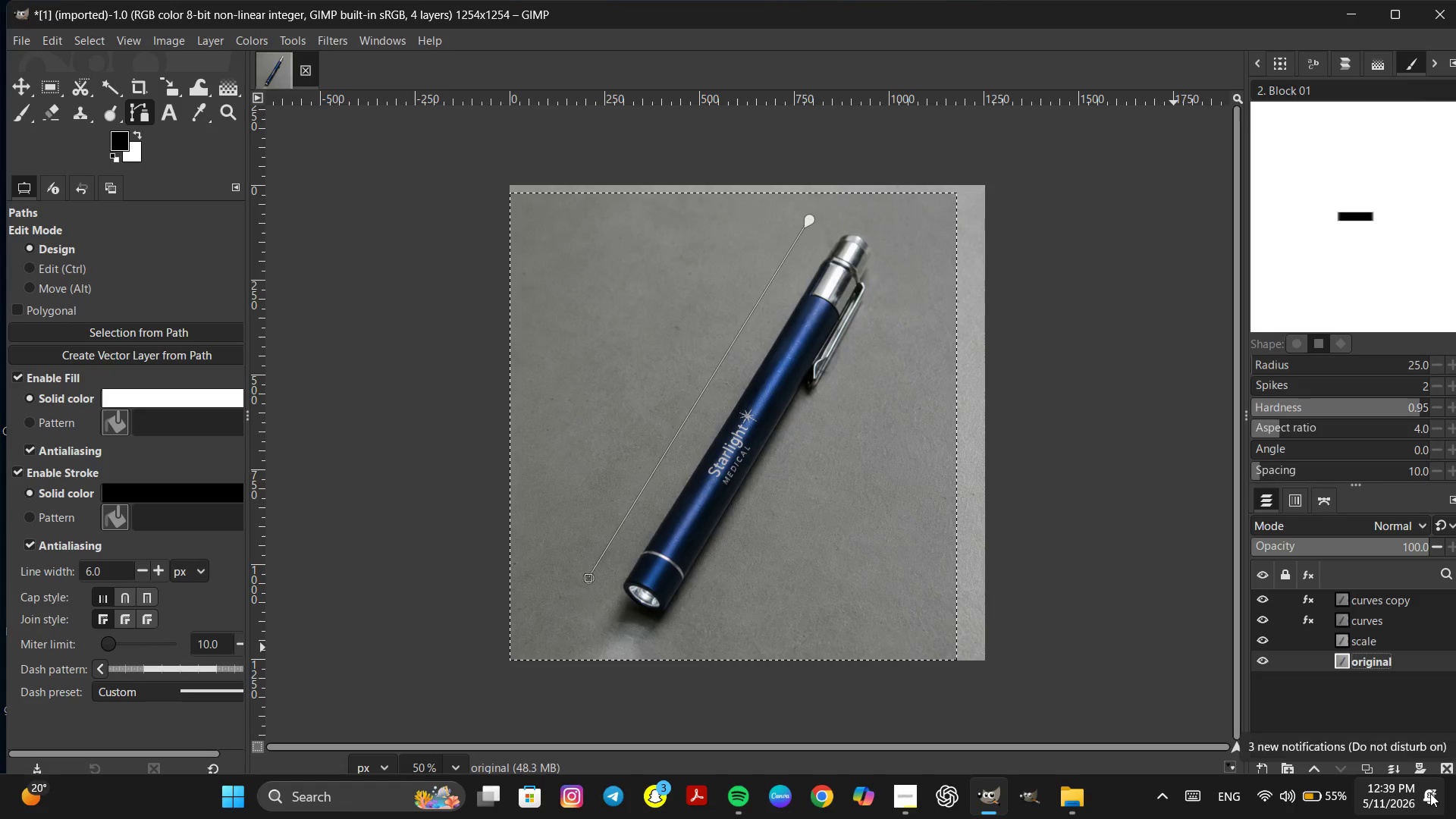 
key(Control+Z)
 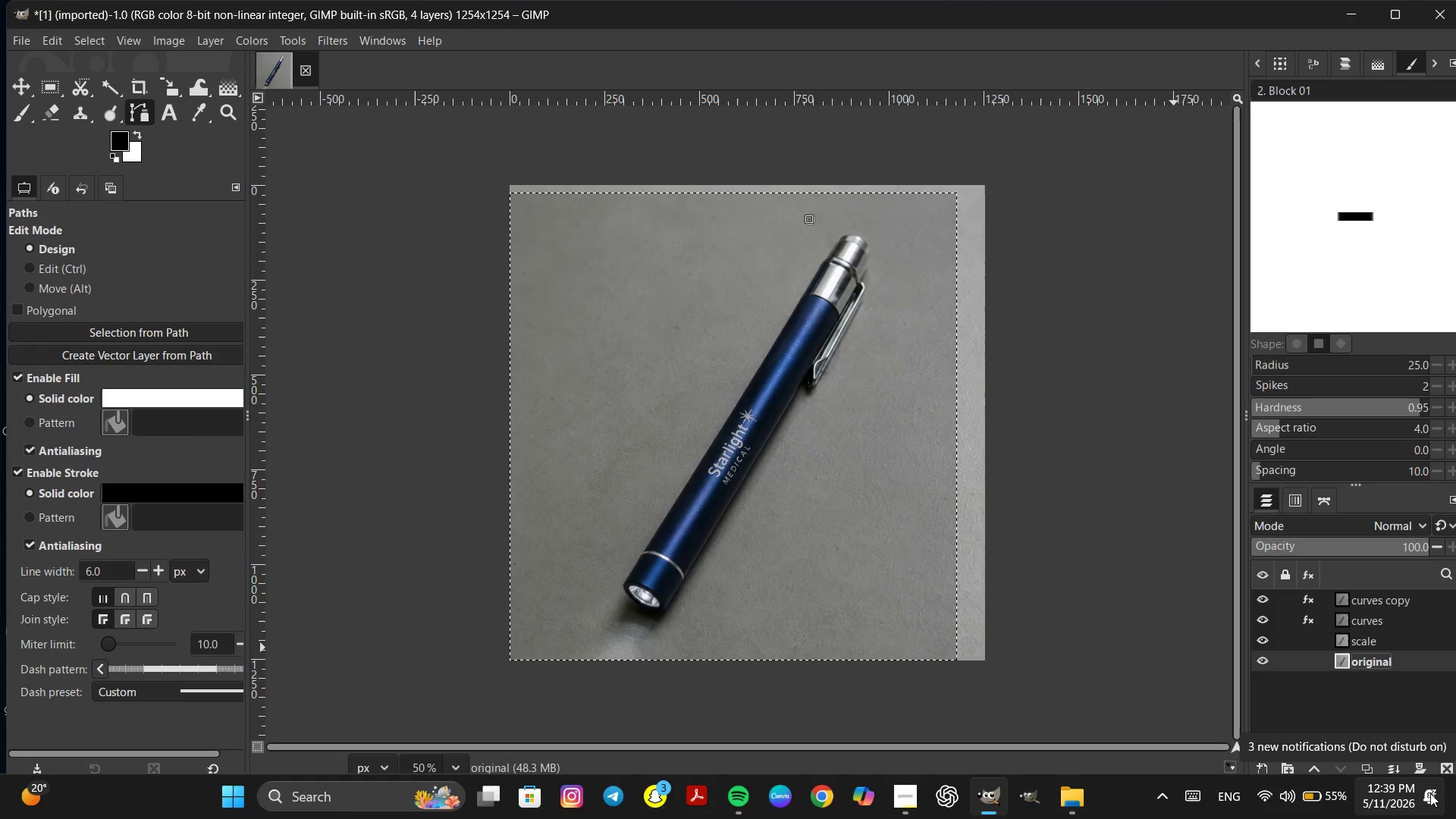 
key(Control+Z)
 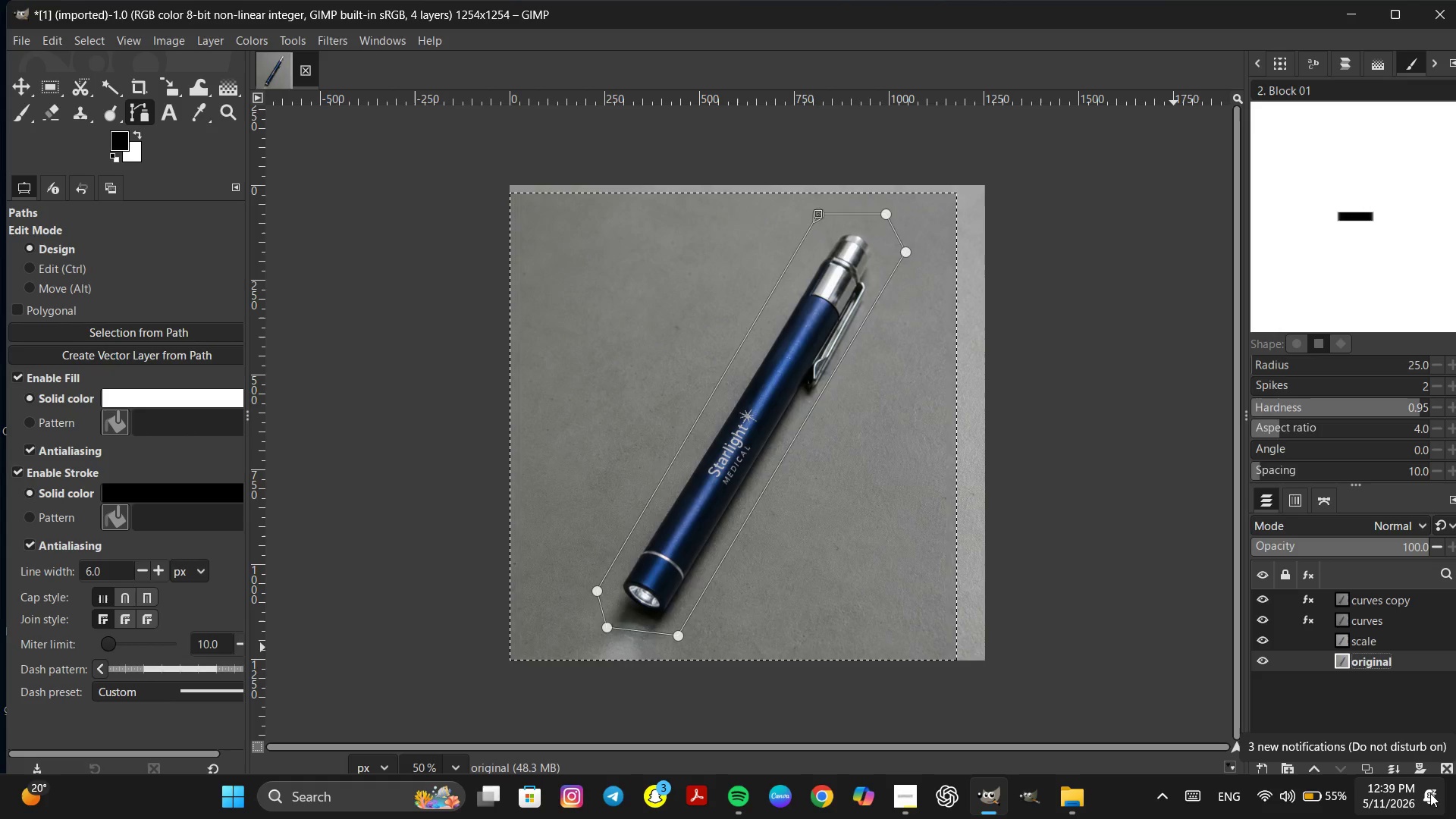 
key(Control+Z)
 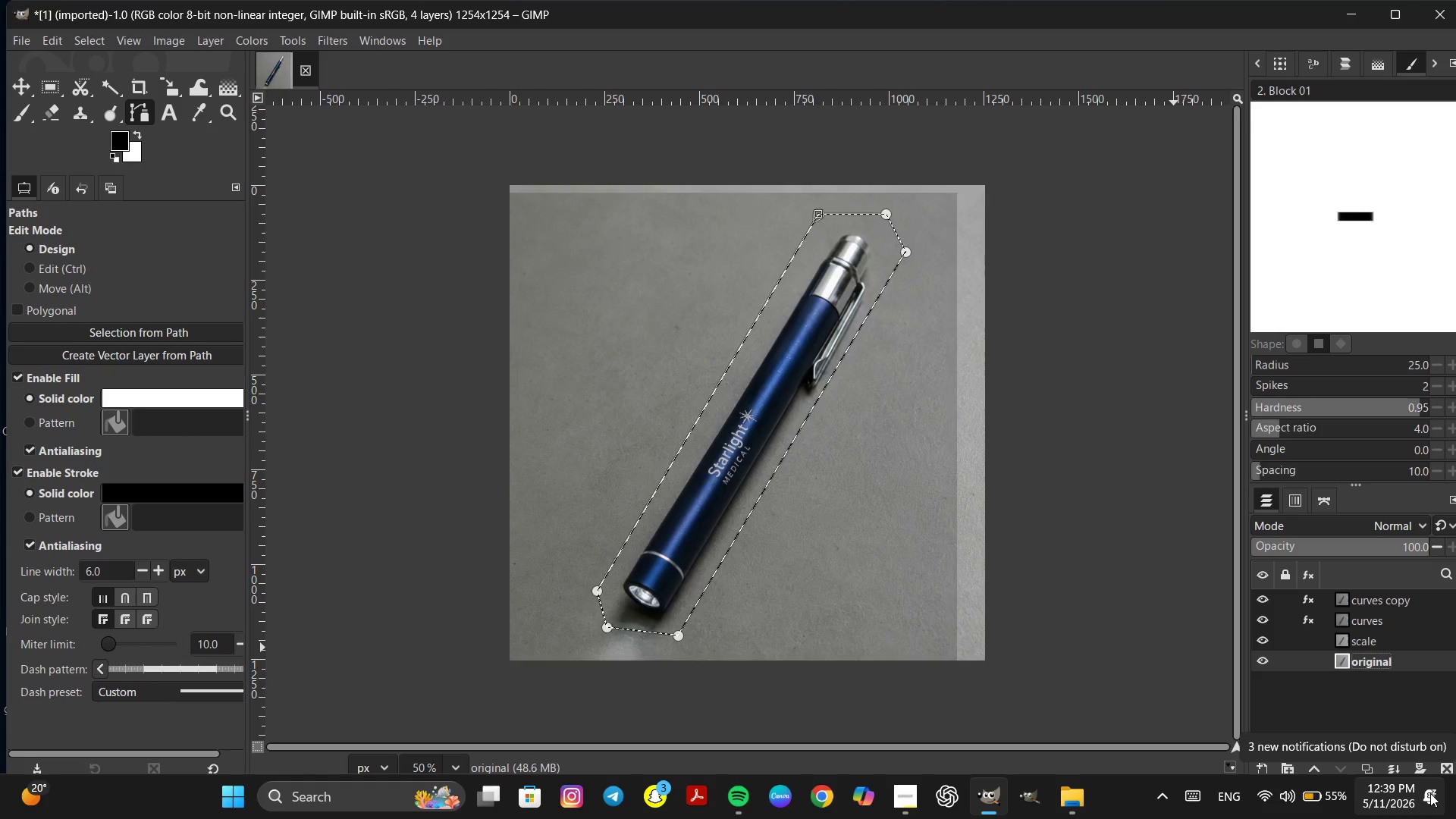 
hold_key(key=Z, duration=0.94)
 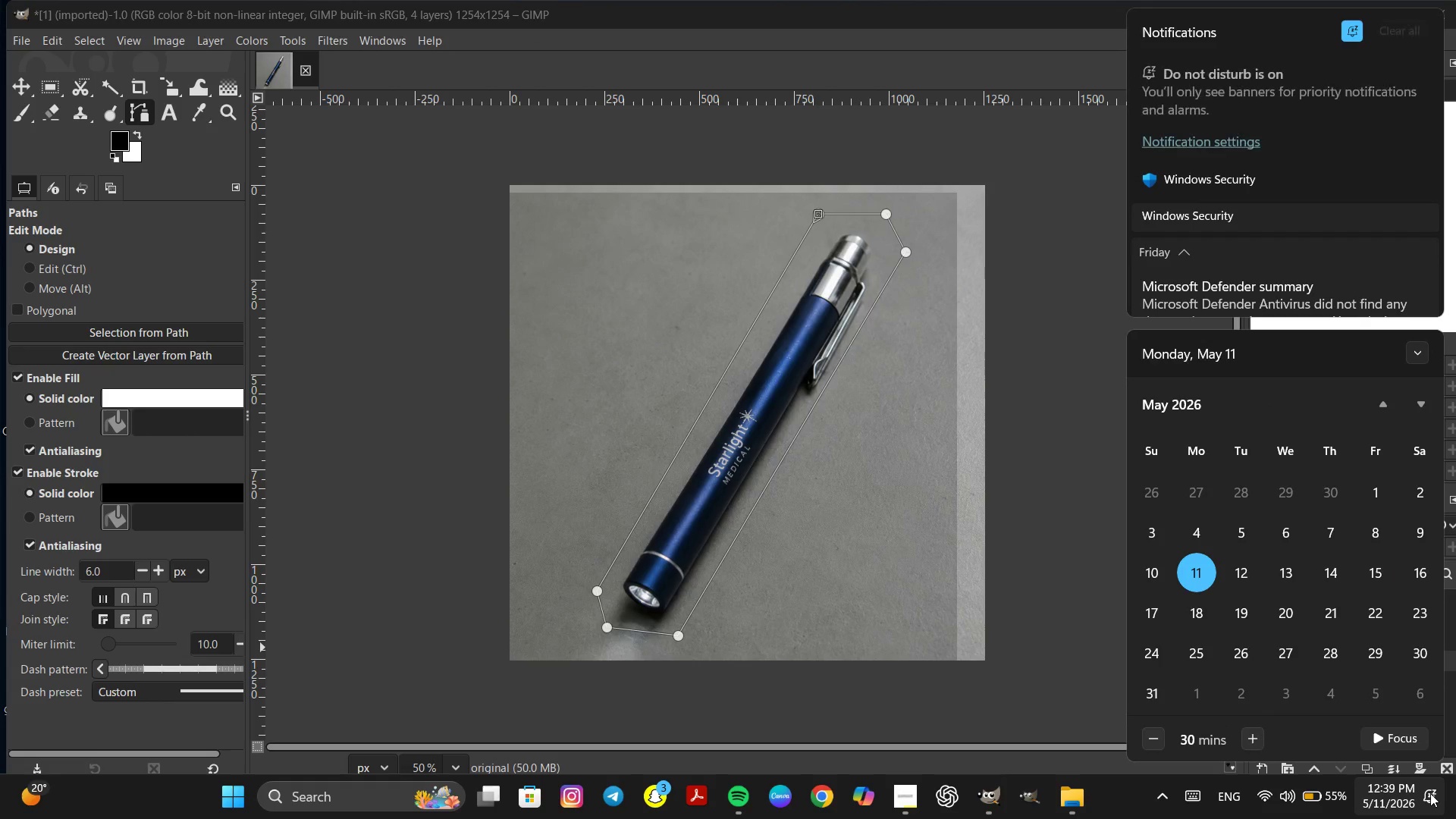 
left_click([1430, 793])
 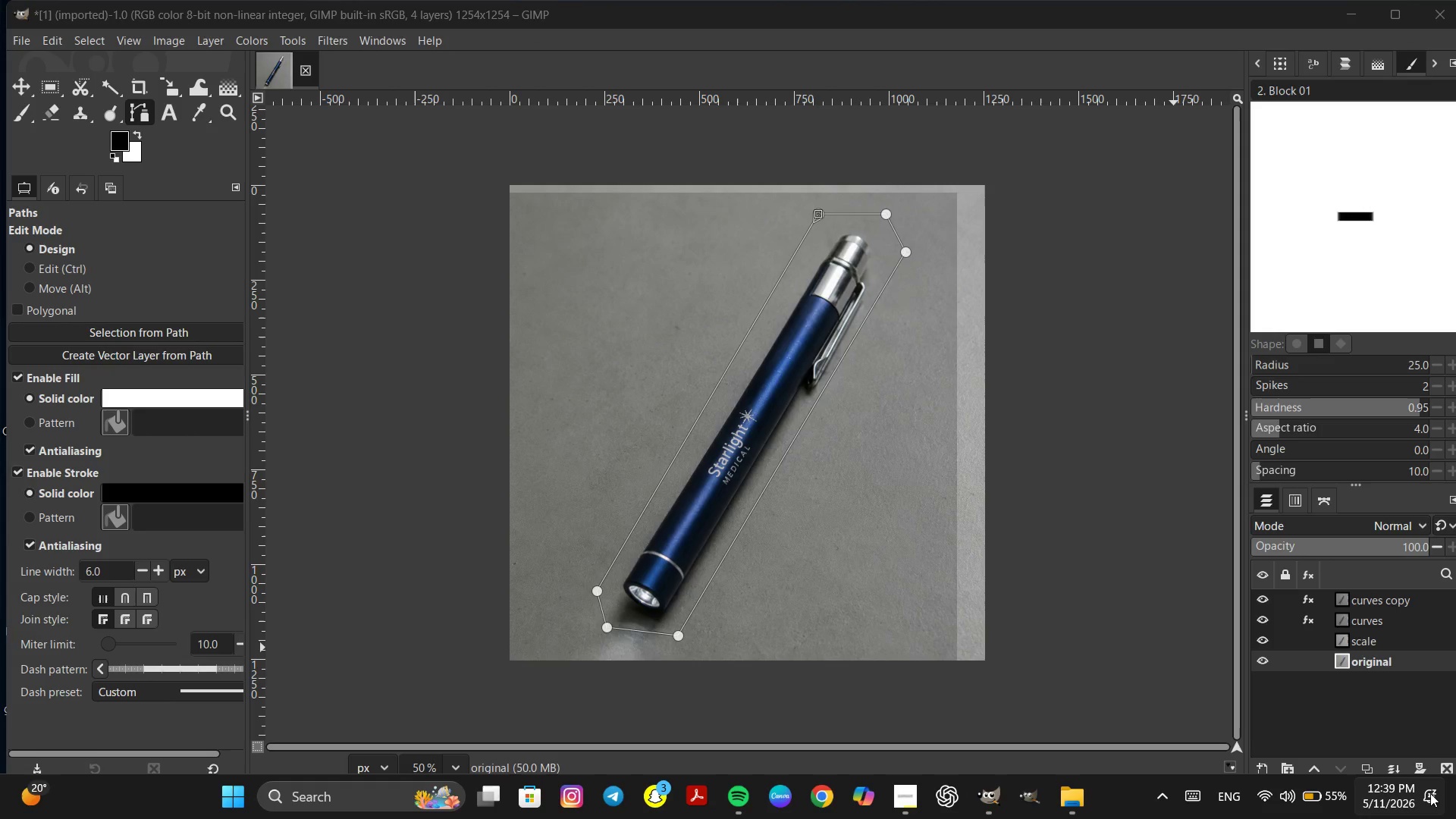 
hold_key(key=Z, duration=0.73)
 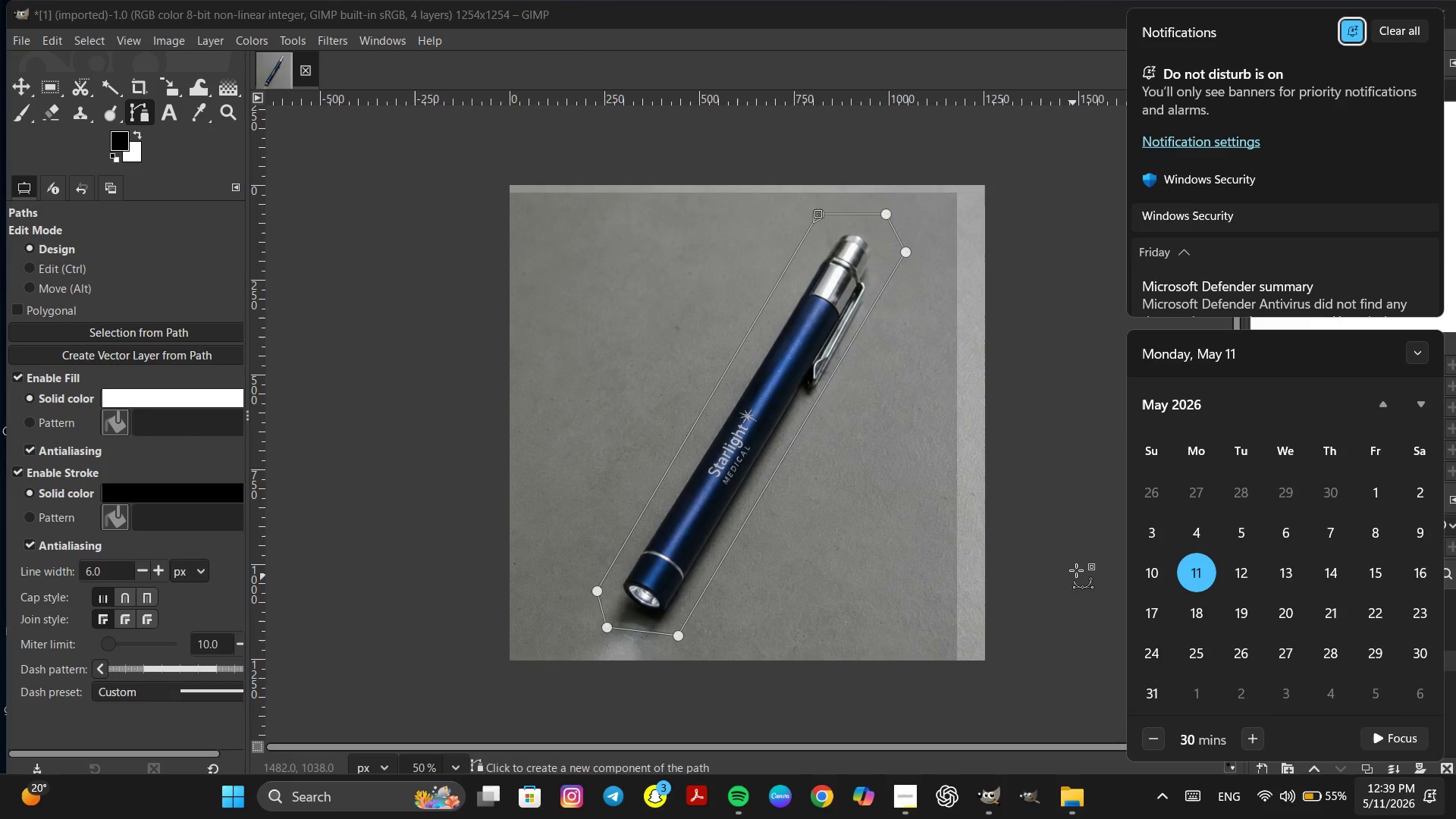 
left_click([1078, 561])
 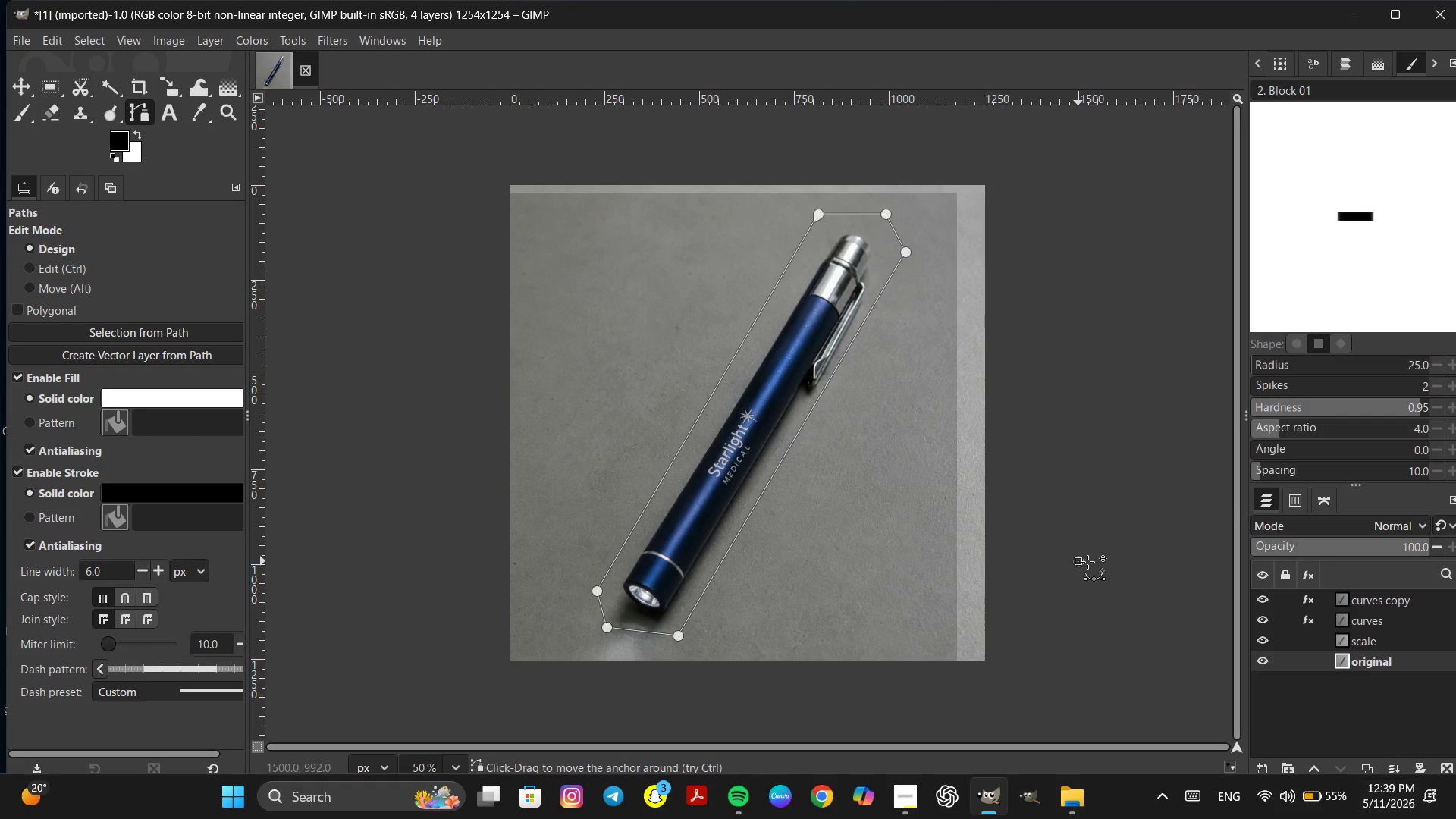 
hold_key(key=Z, duration=1.52)
 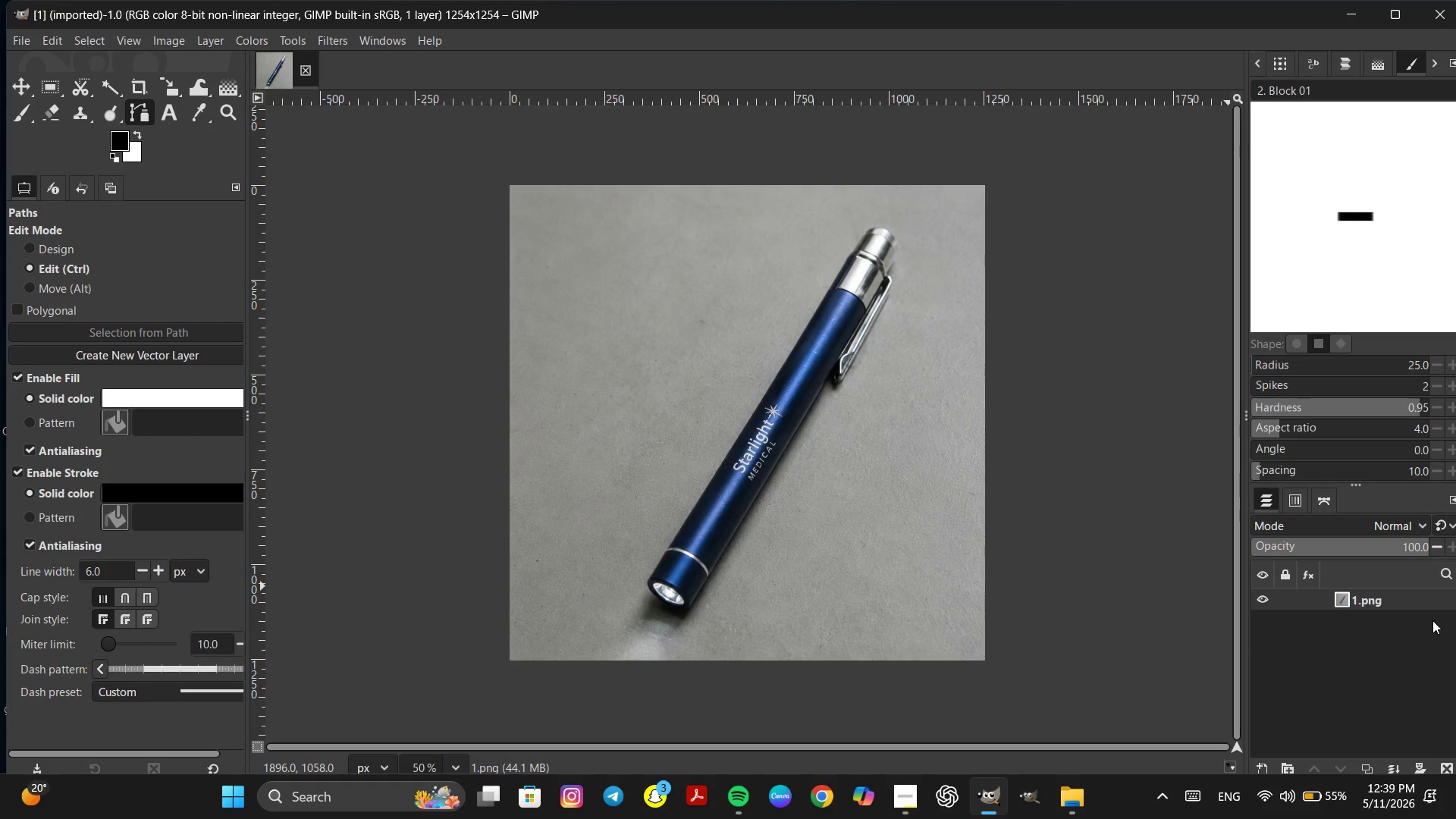 
key(Control+Z)
 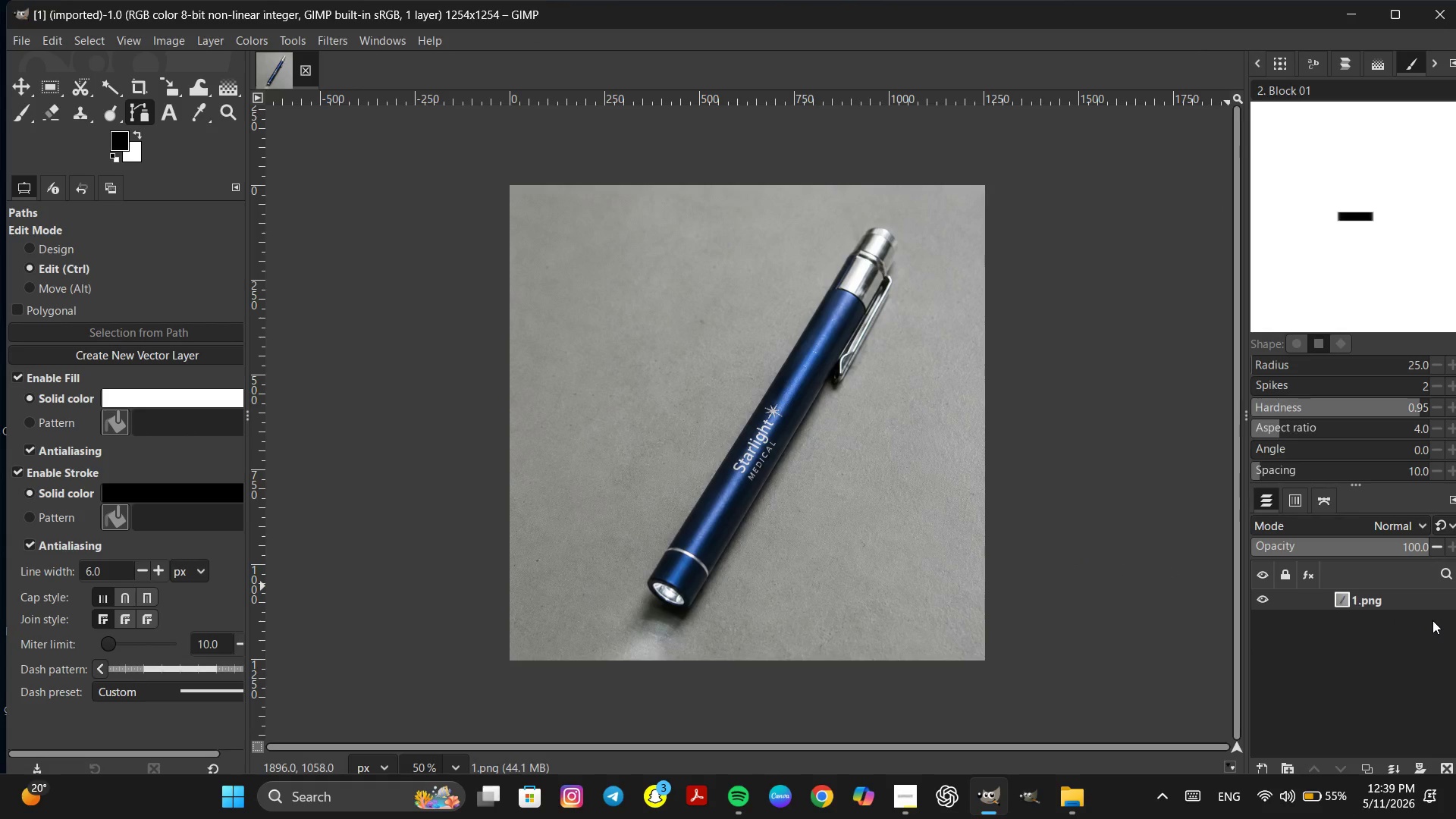 
key(Control+Z)
 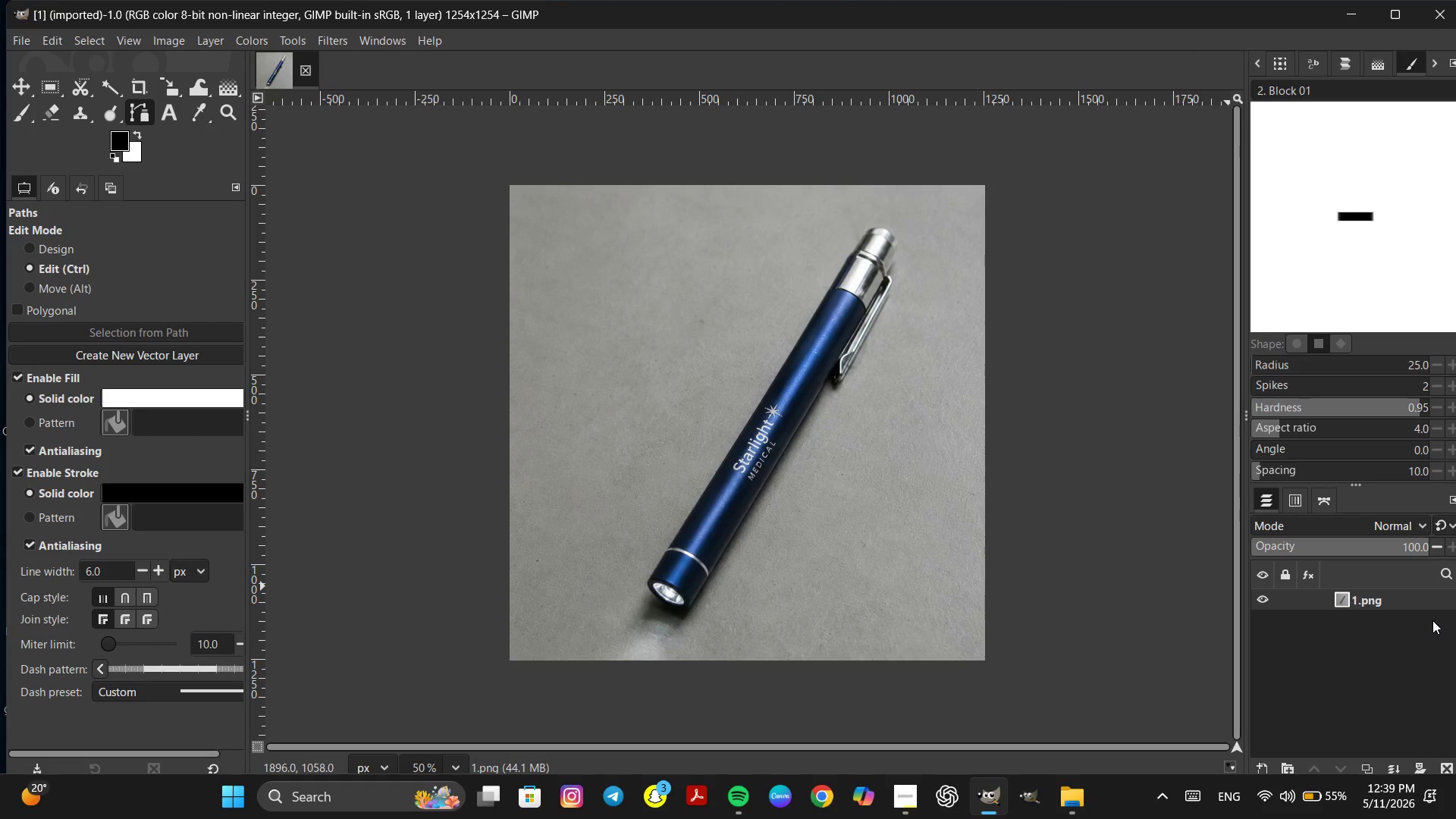 
key(Control+Z)
 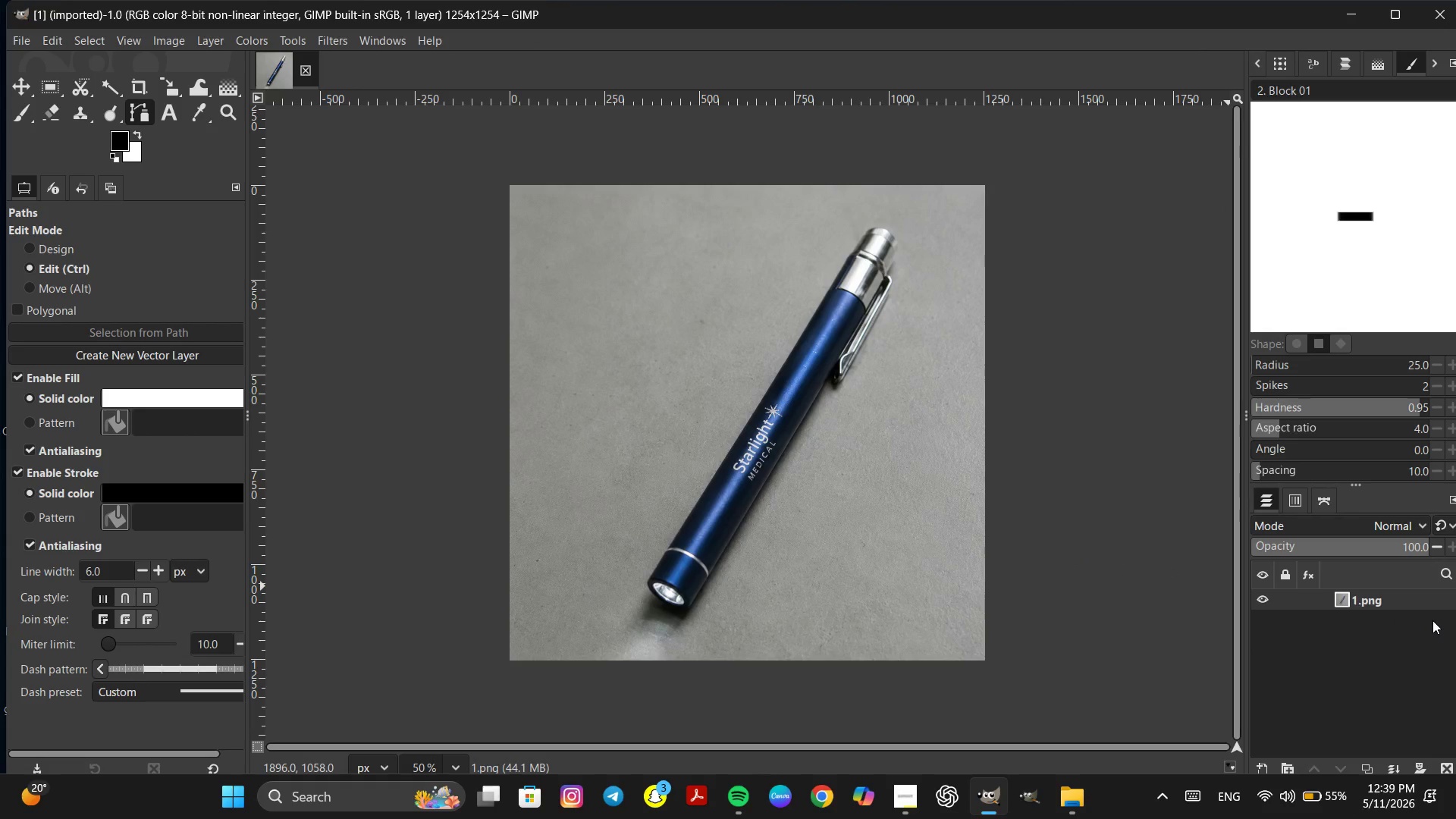 
key(Control+Z)
 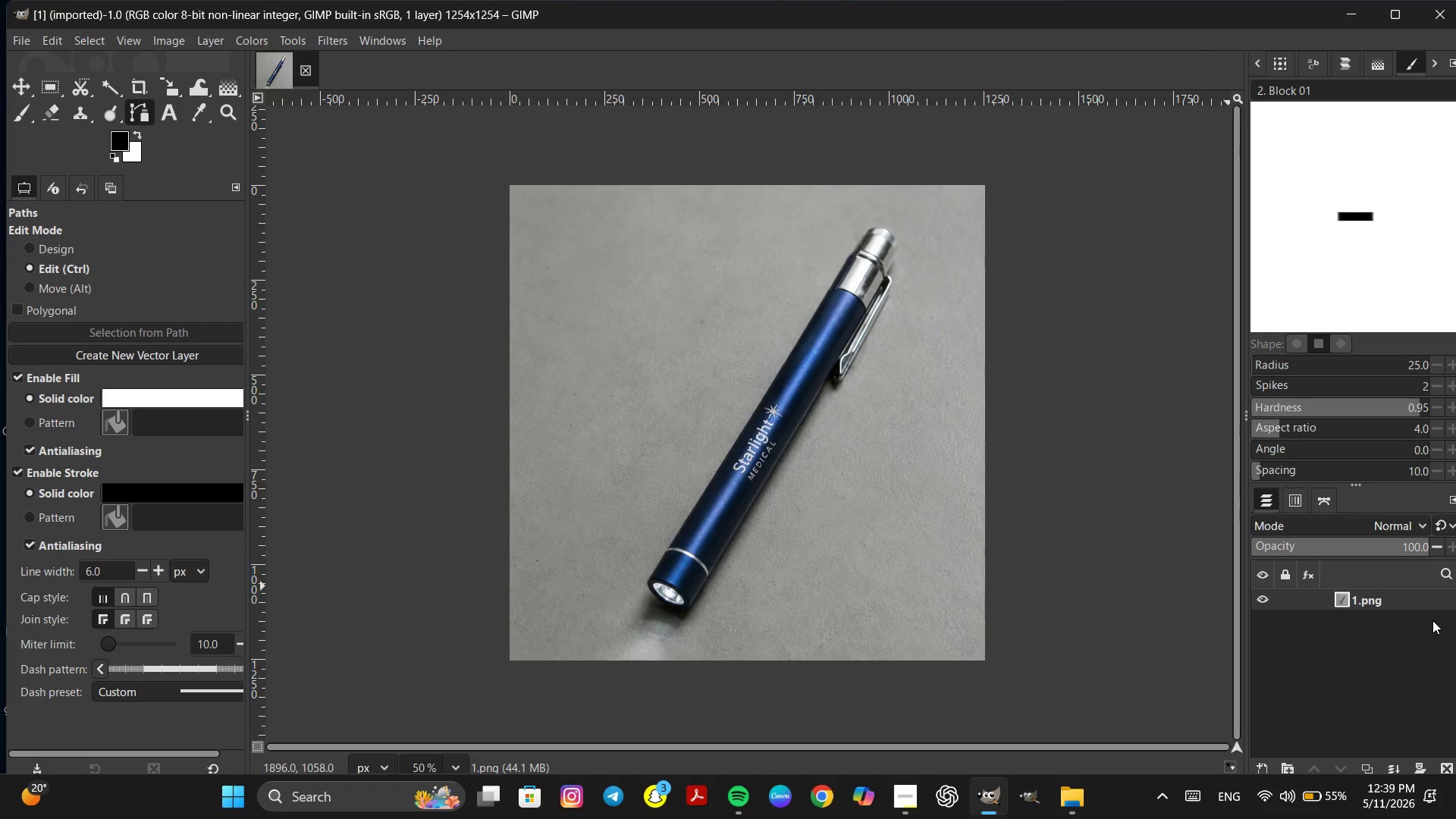 
key(Control+Z)
 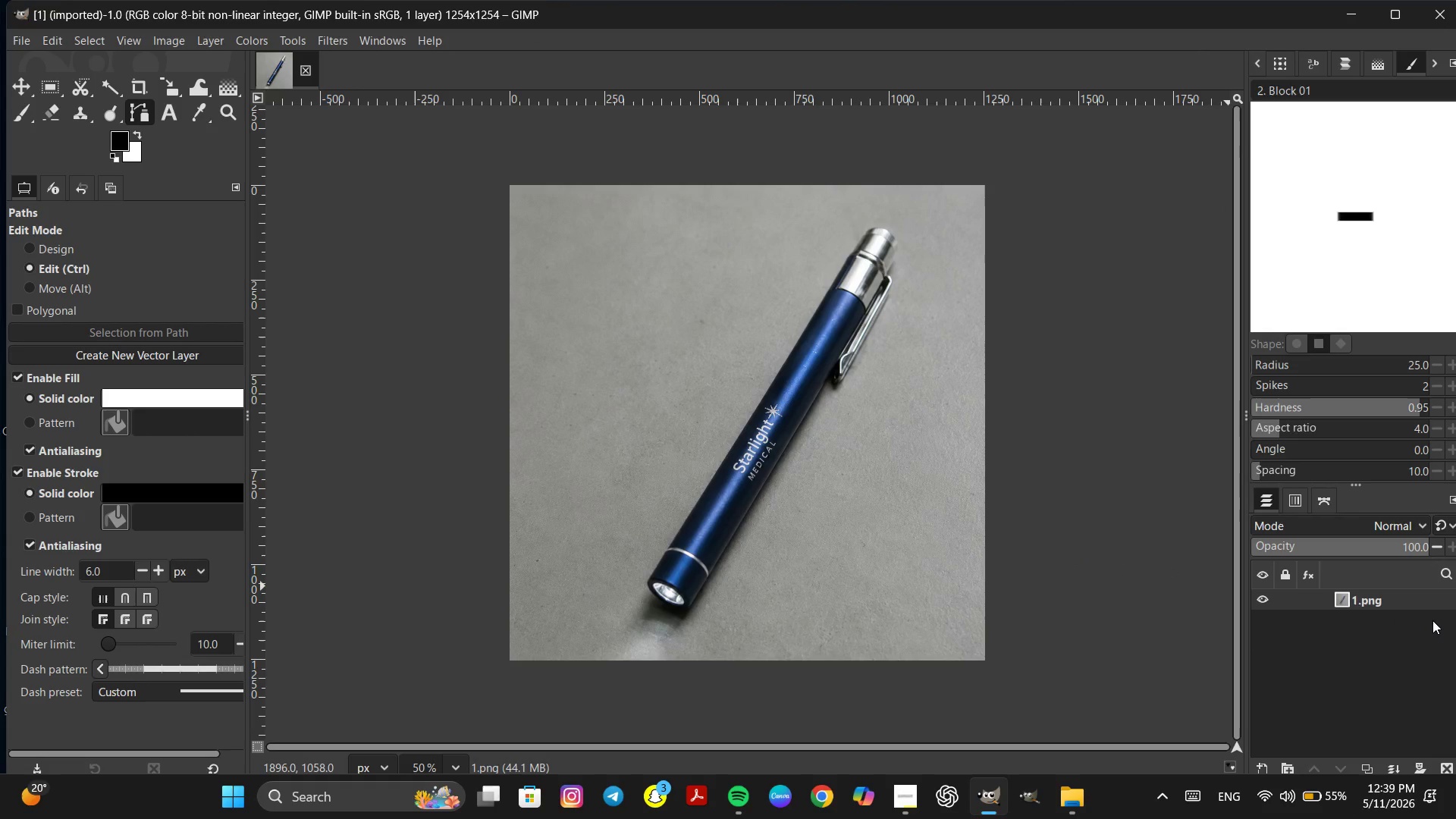 
key(Control+Z)
 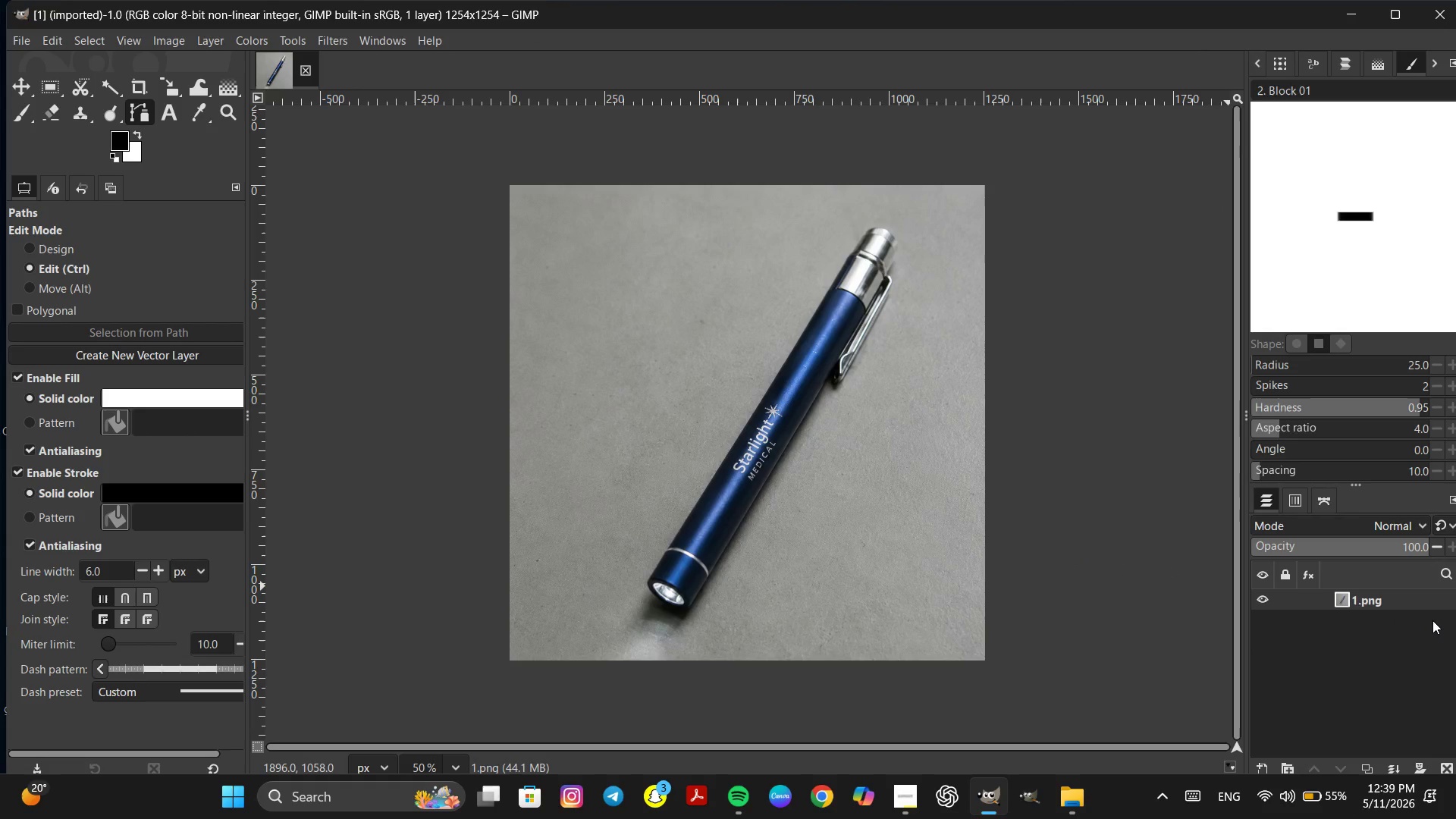 
key(Control+Z)
 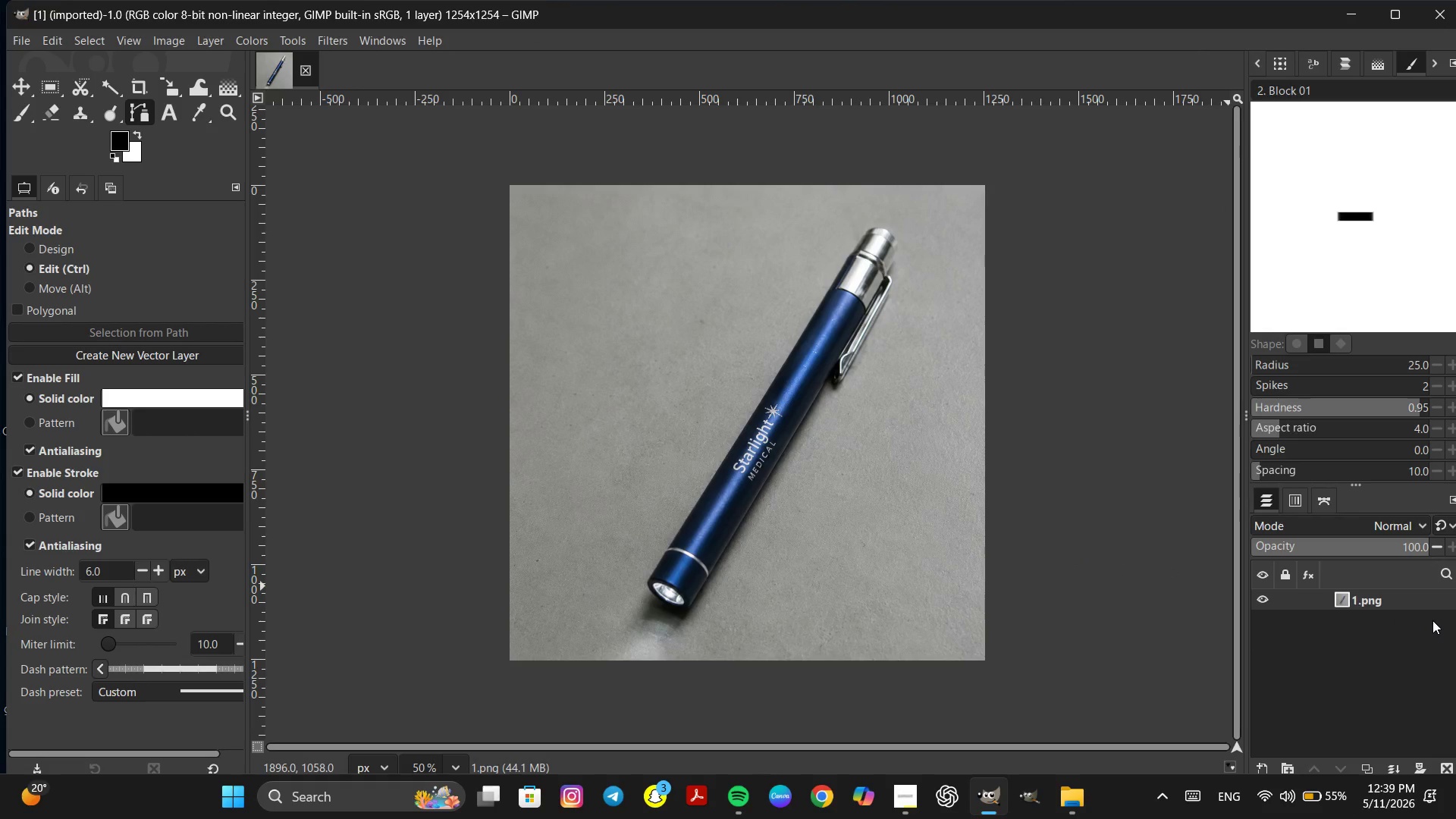 
key(Control+Z)
 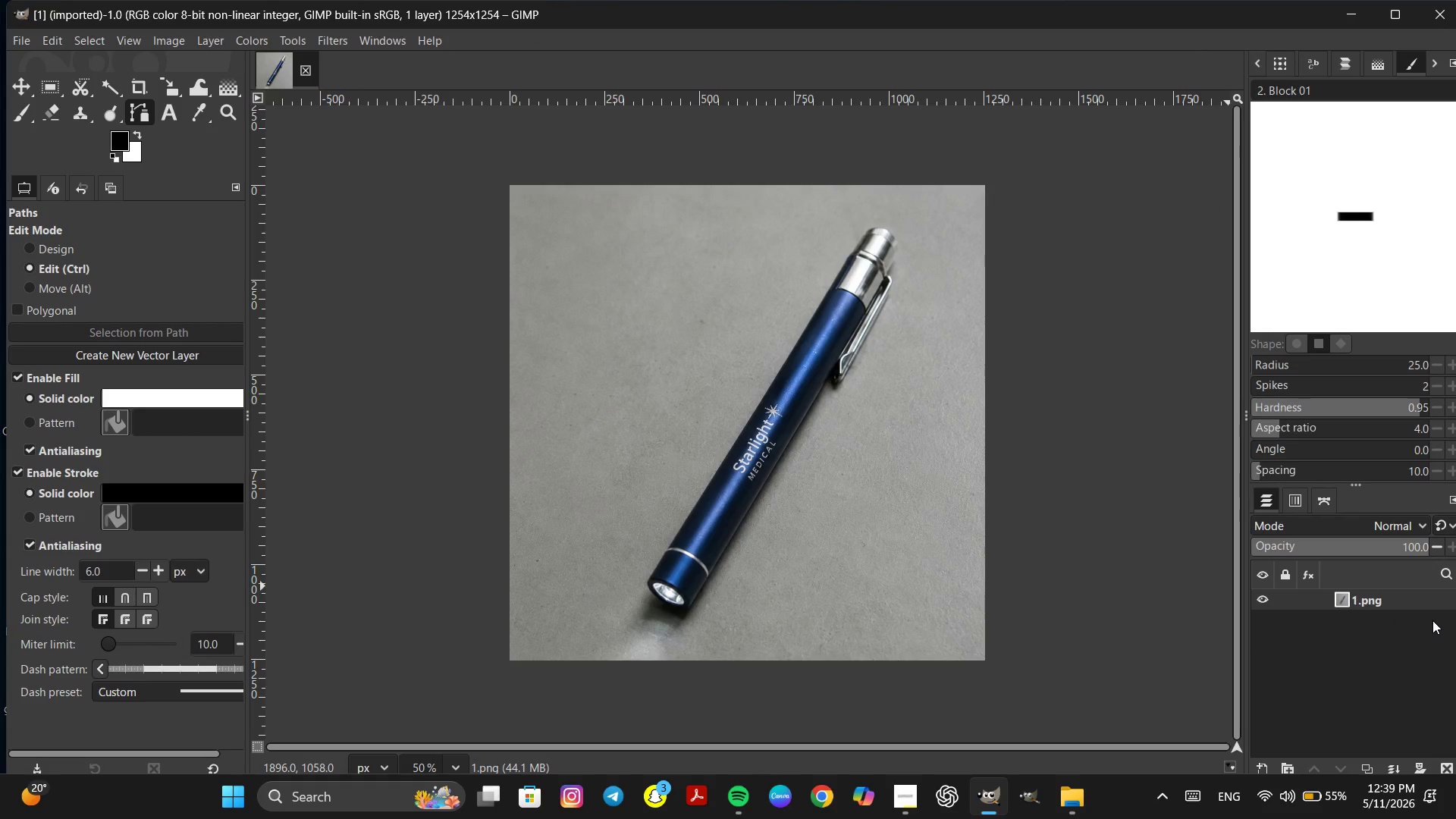 
key(Control+Z)
 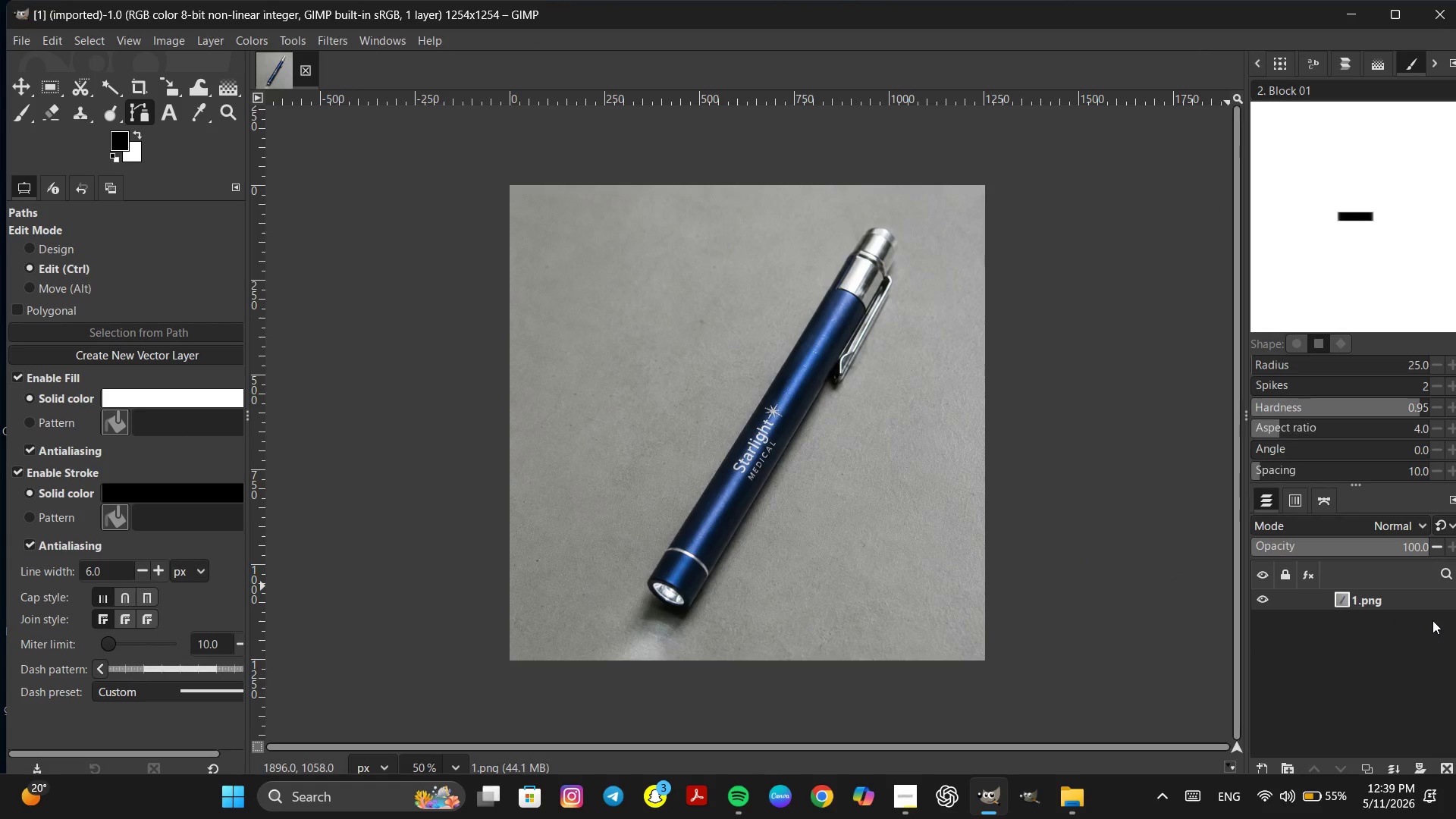 
key(Control+Z)
 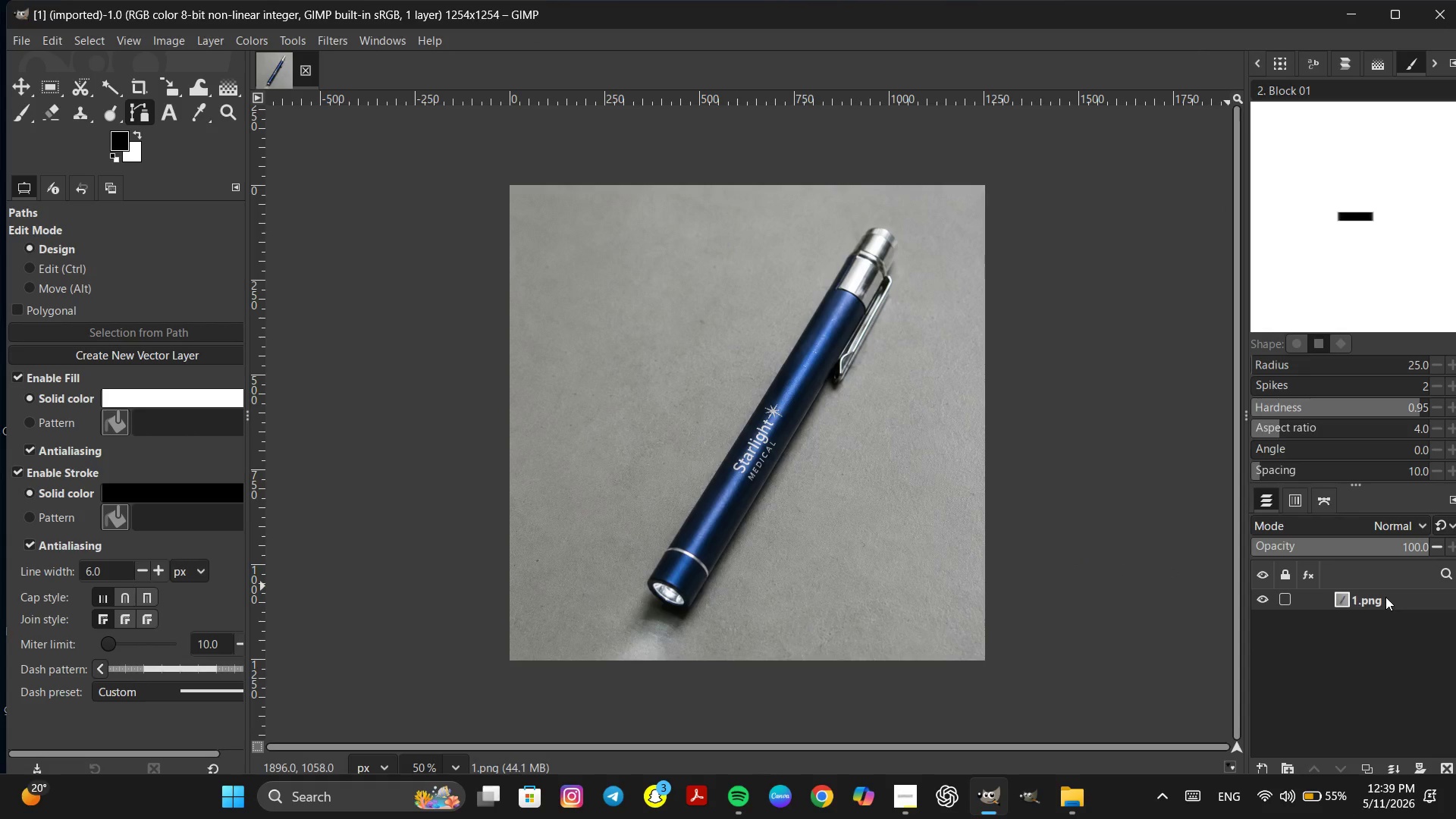 
right_click([1385, 597])
 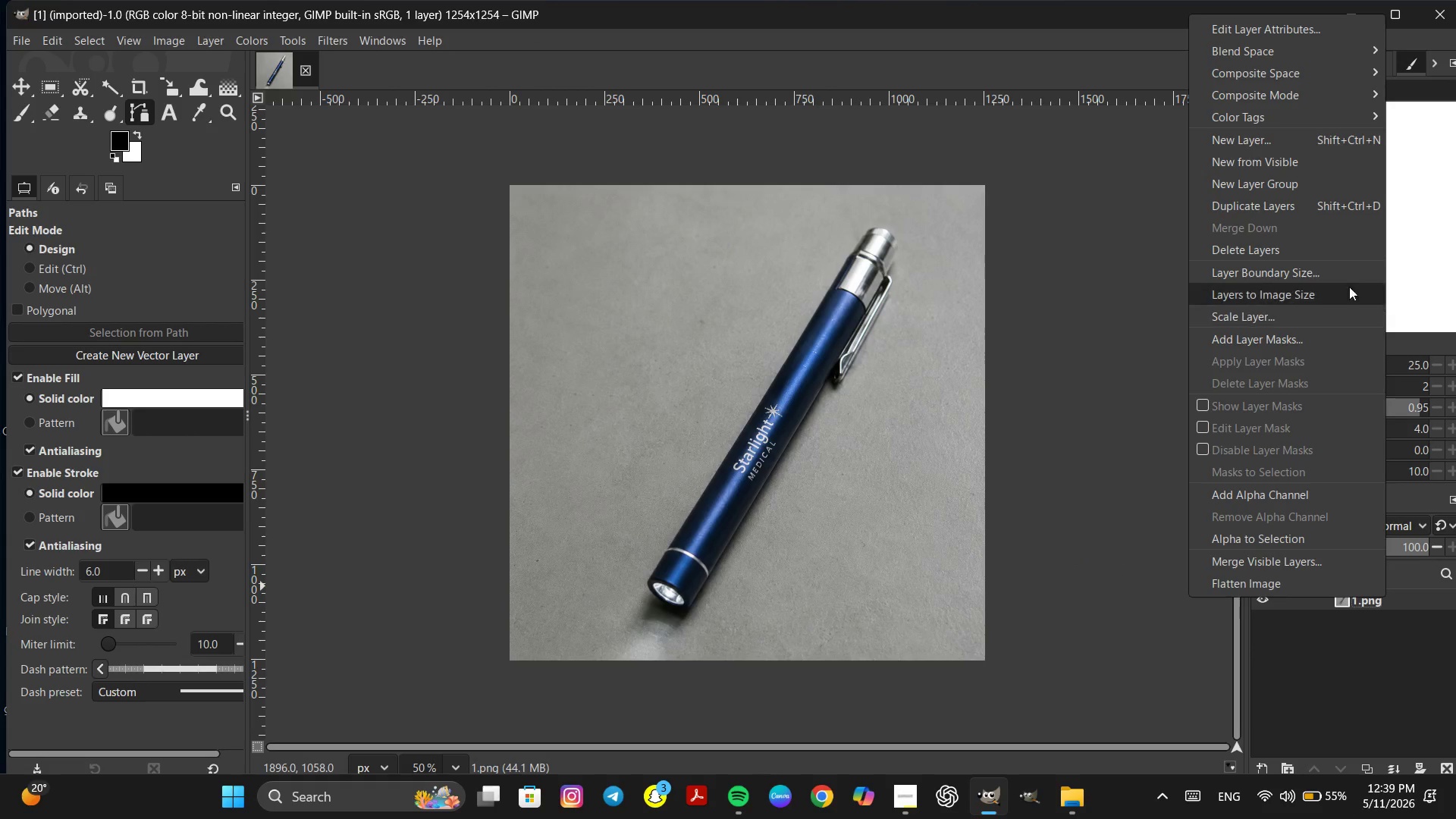 
mouse_move([1312, 335])
 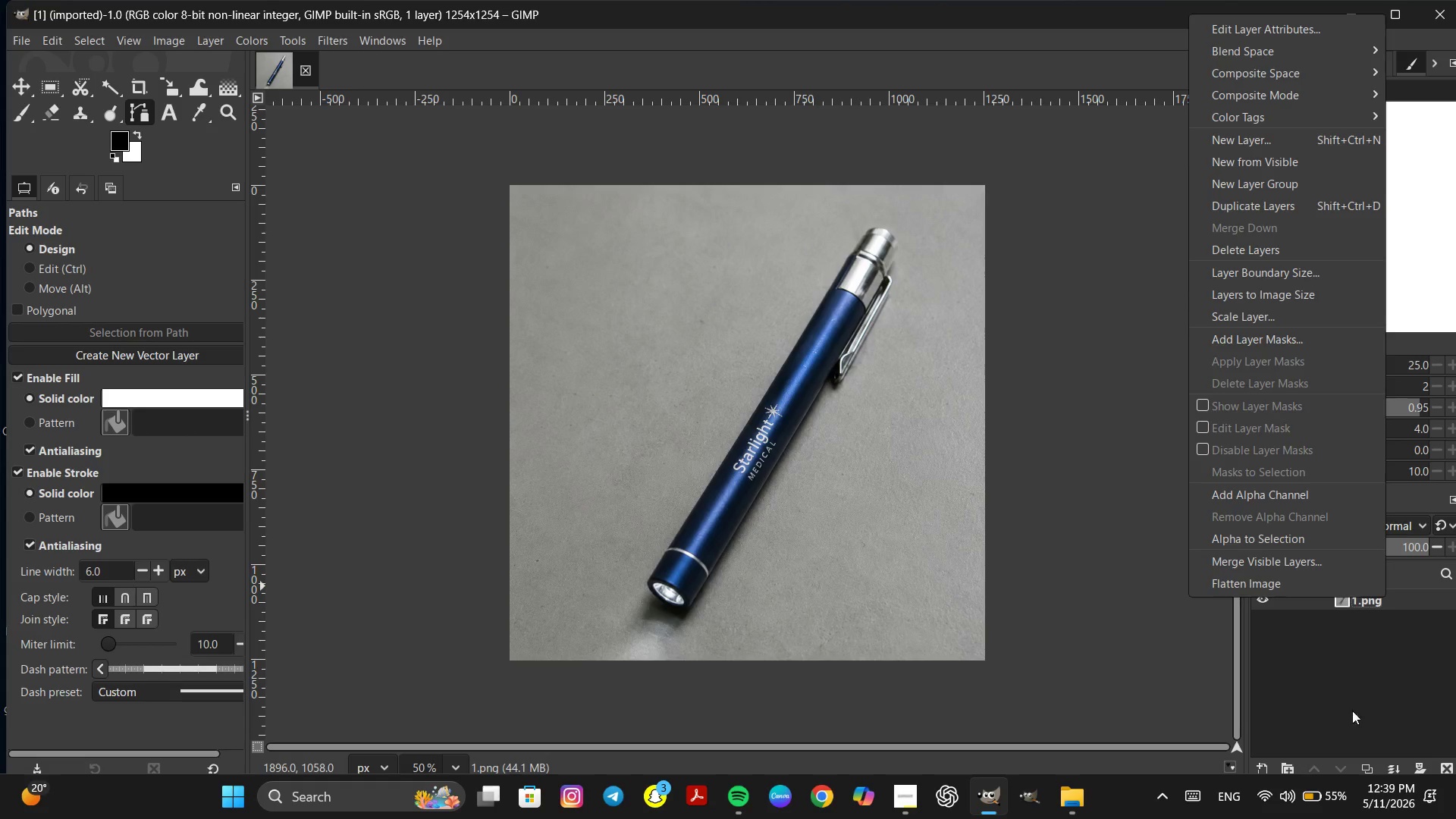 
left_click([1352, 720])
 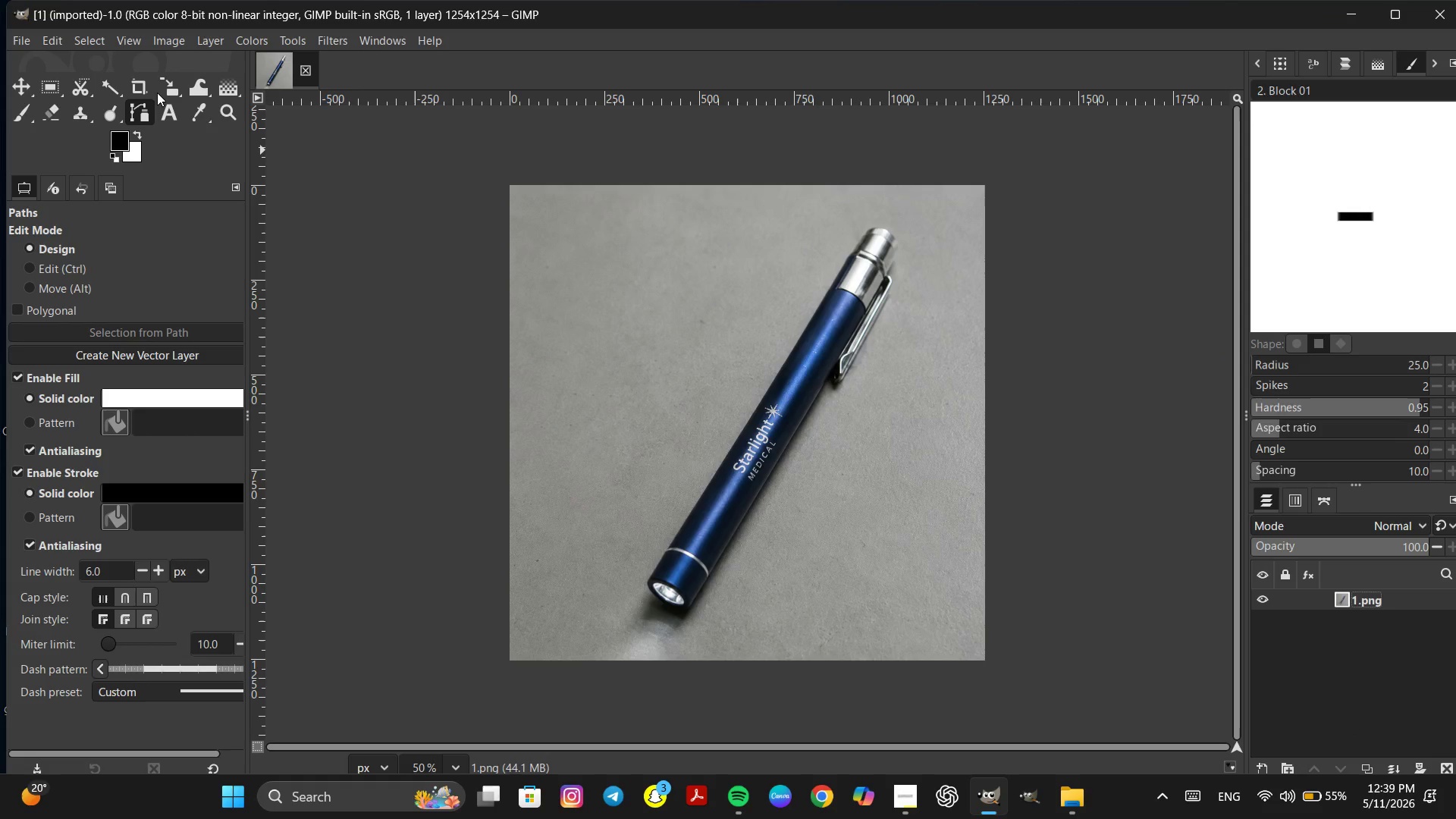 
right_click([140, 112])
 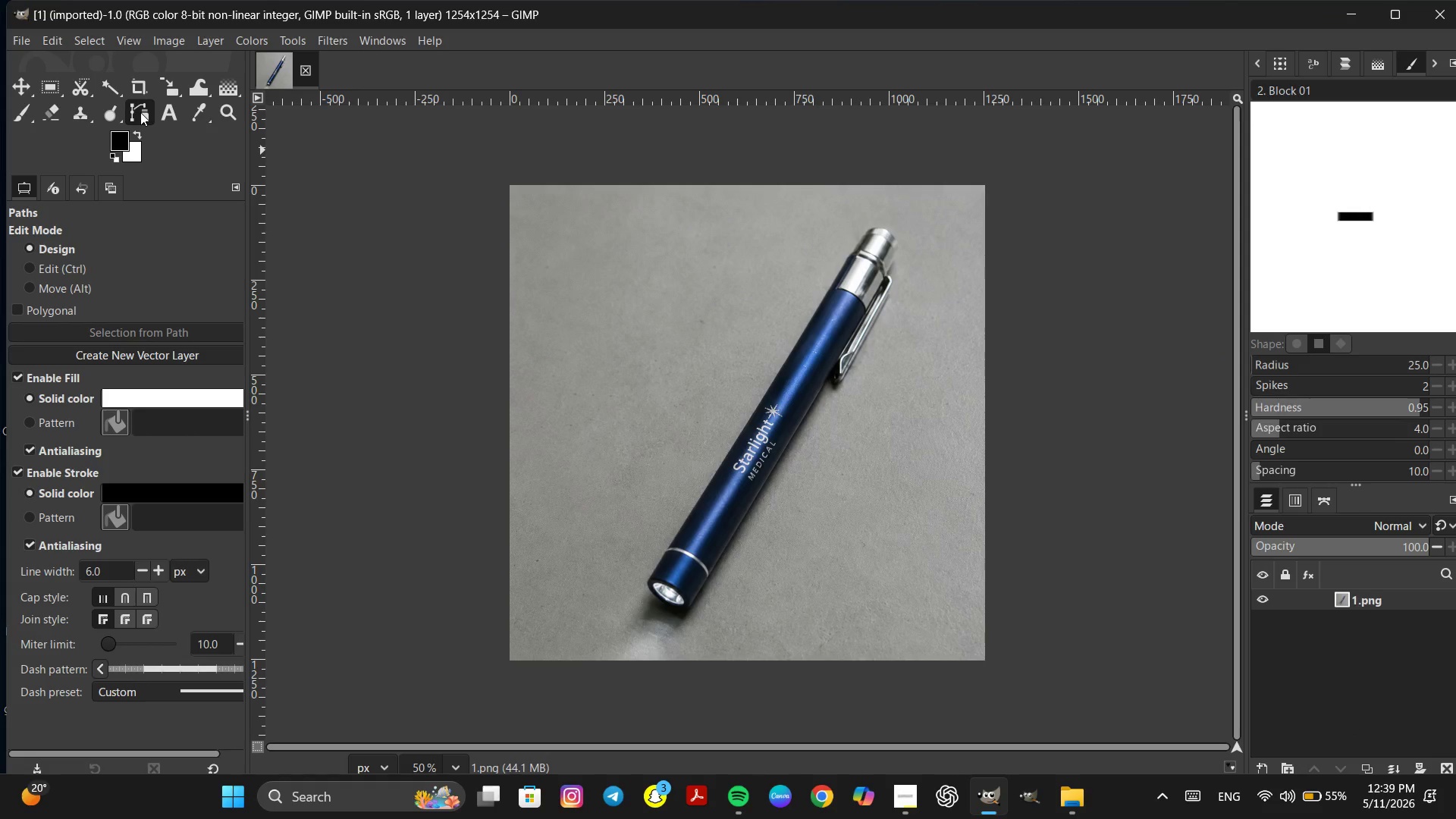 
left_click([140, 112])
 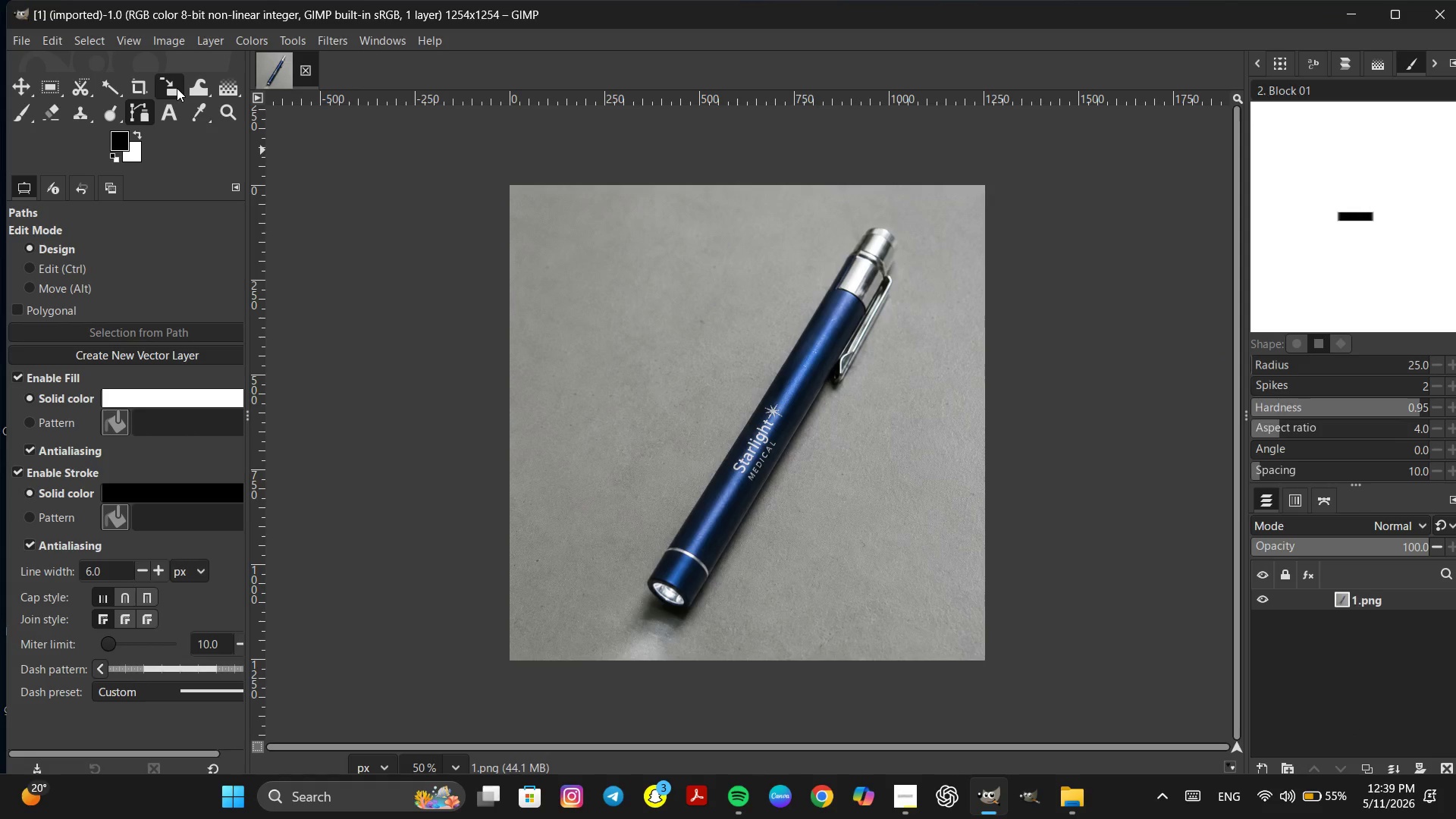 
left_click([177, 88])
 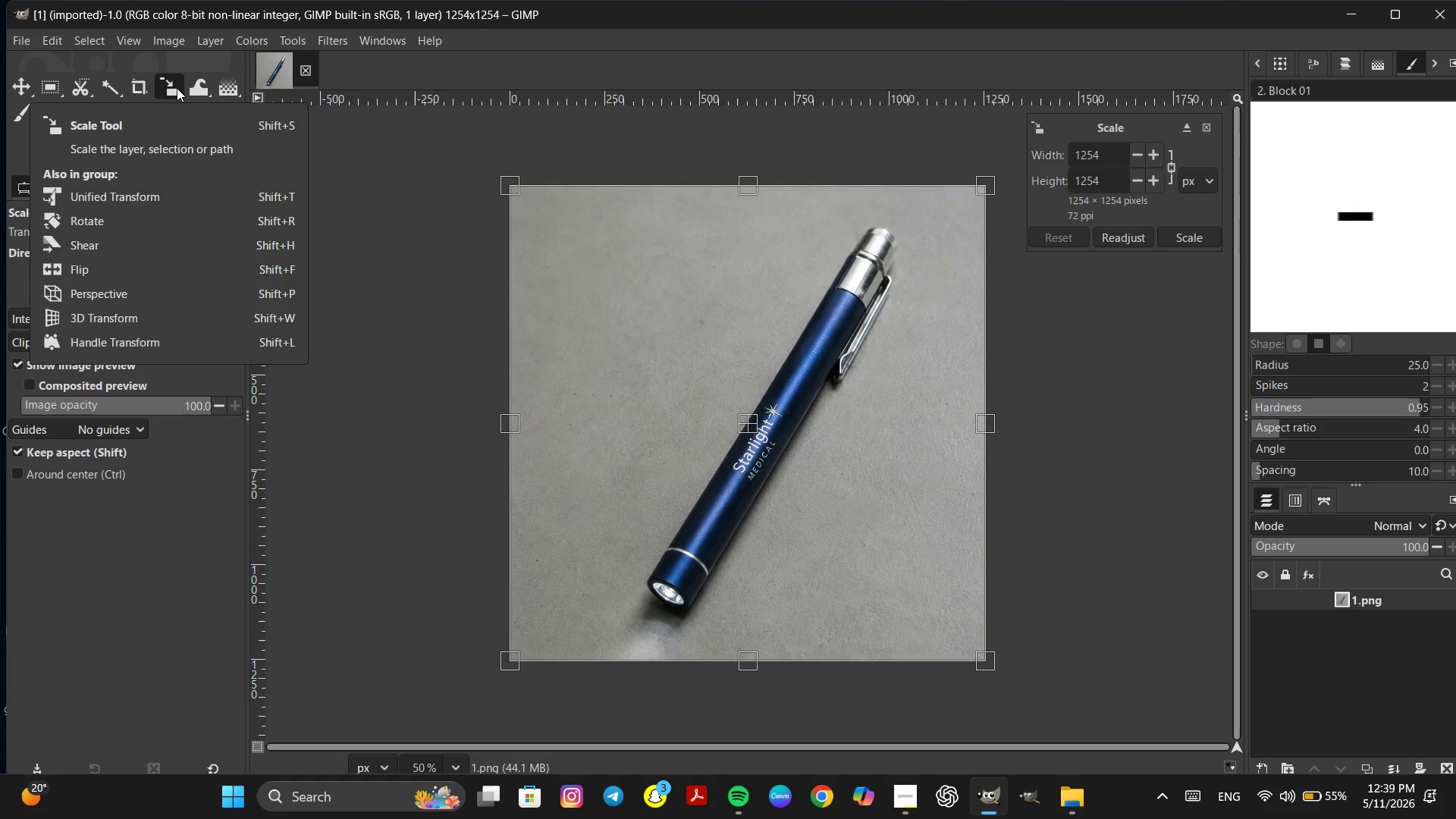 
right_click([177, 88])
 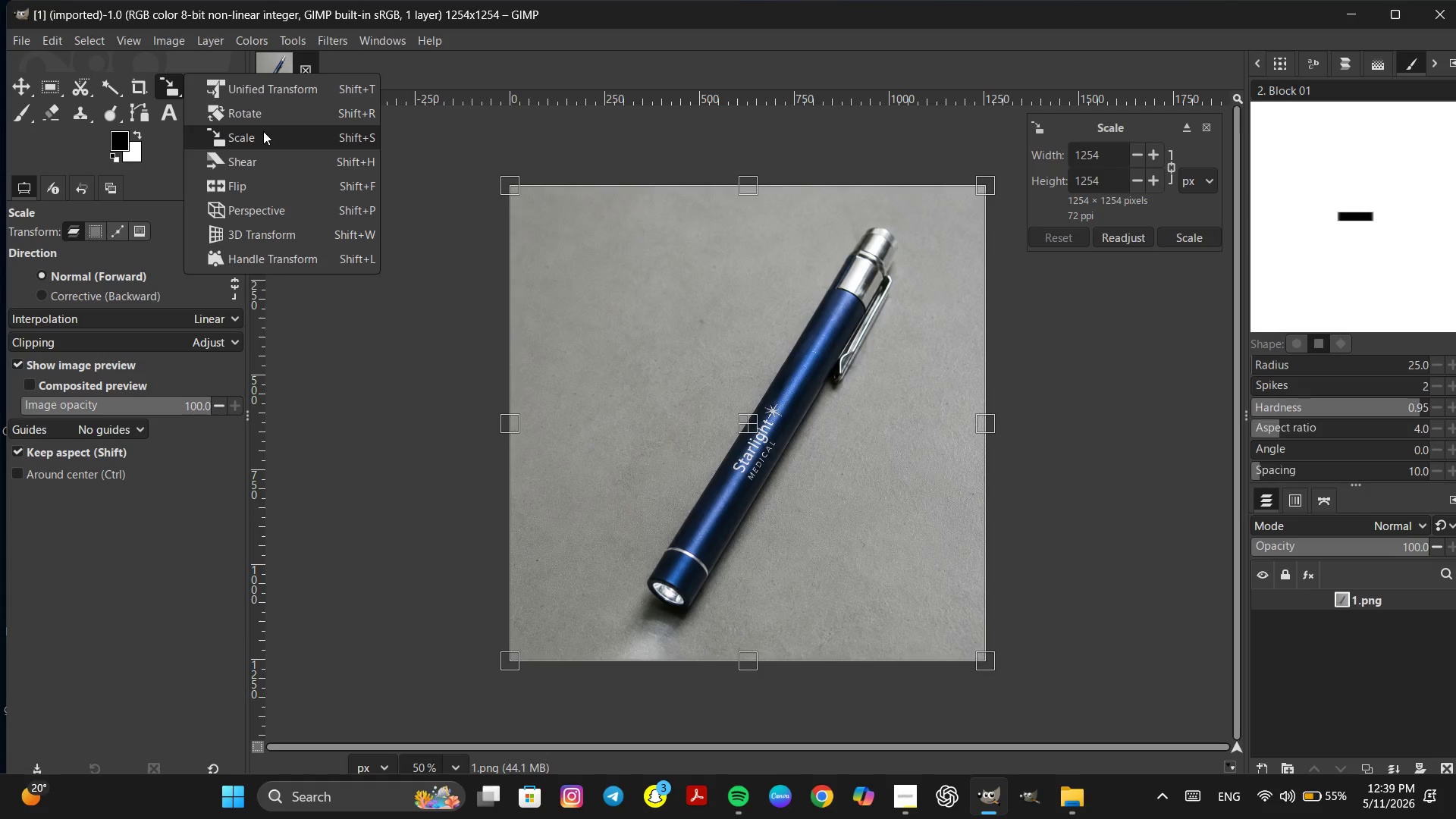 
left_click([263, 131])
 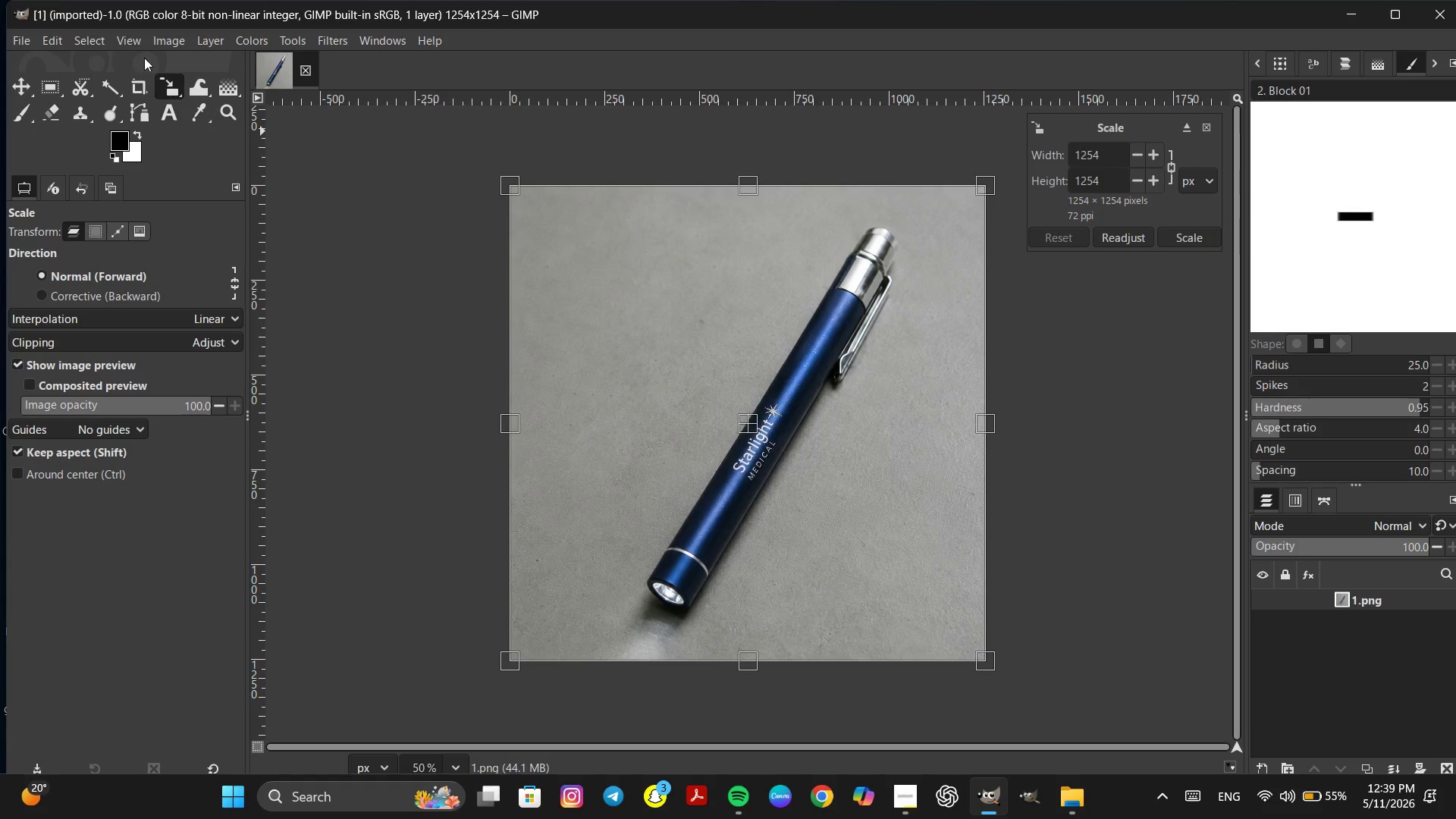 
left_click([132, 31])
 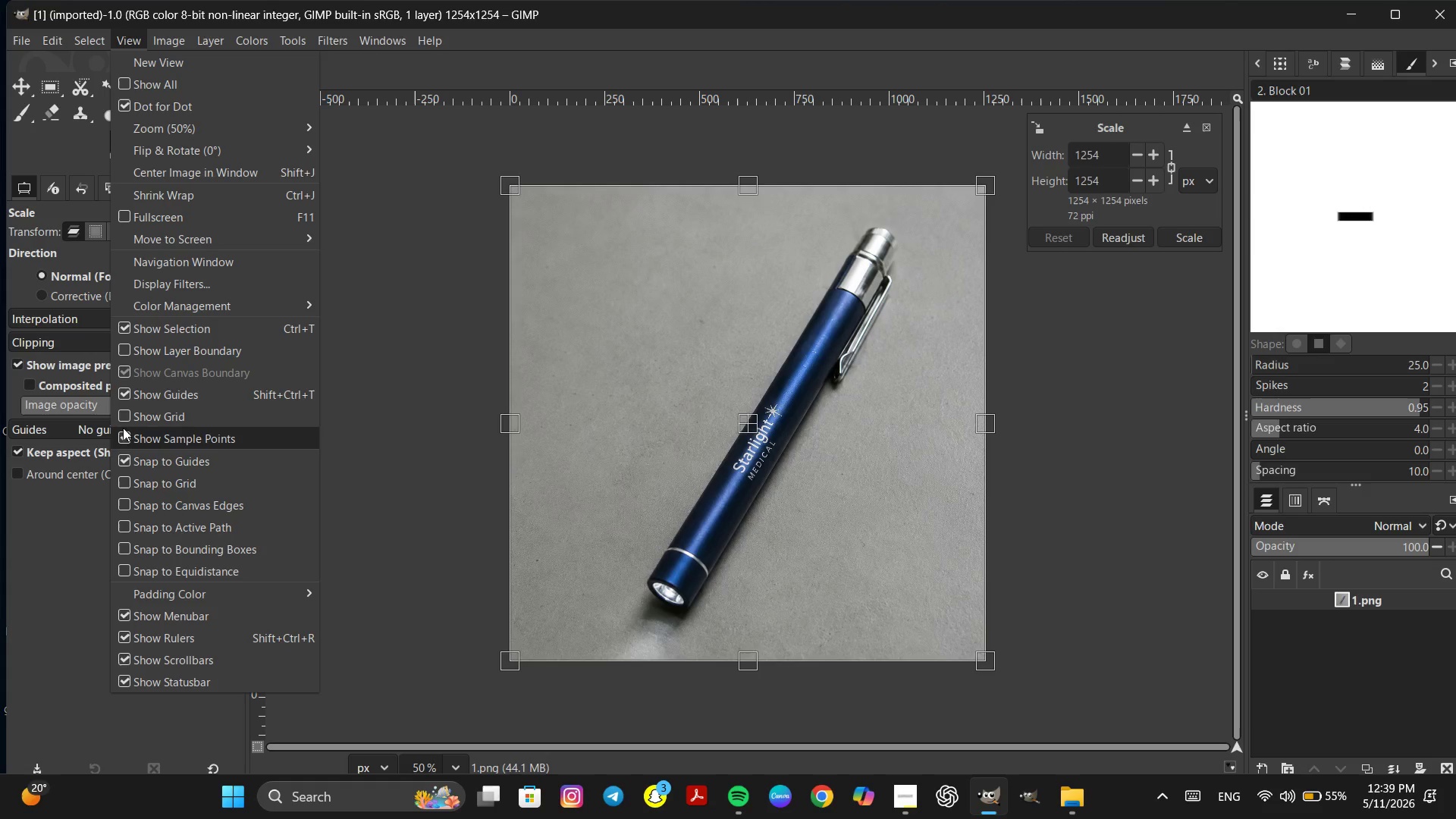 
left_click([124, 420])
 